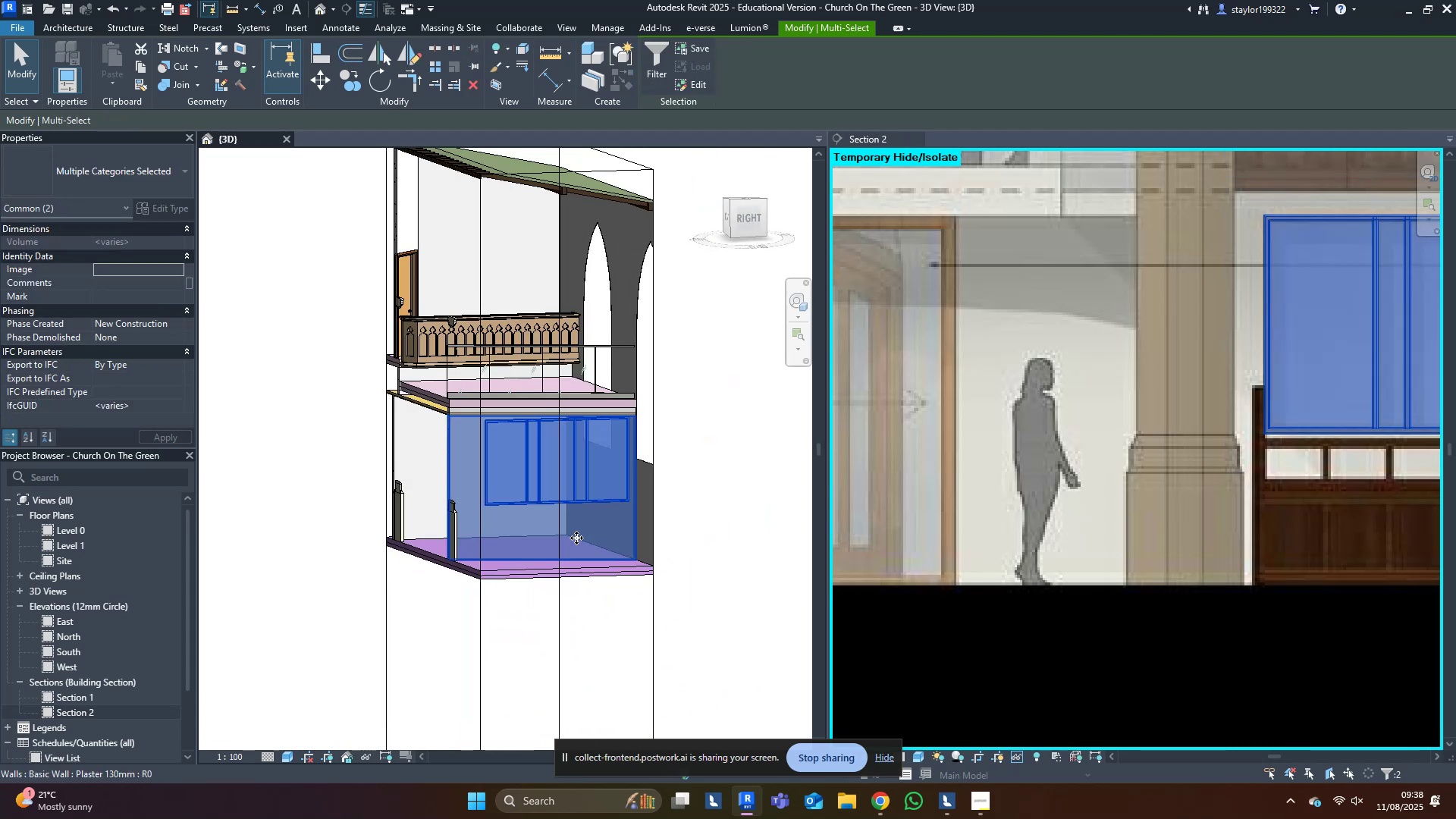 
hold_key(key=ShiftLeft, duration=1.53)
 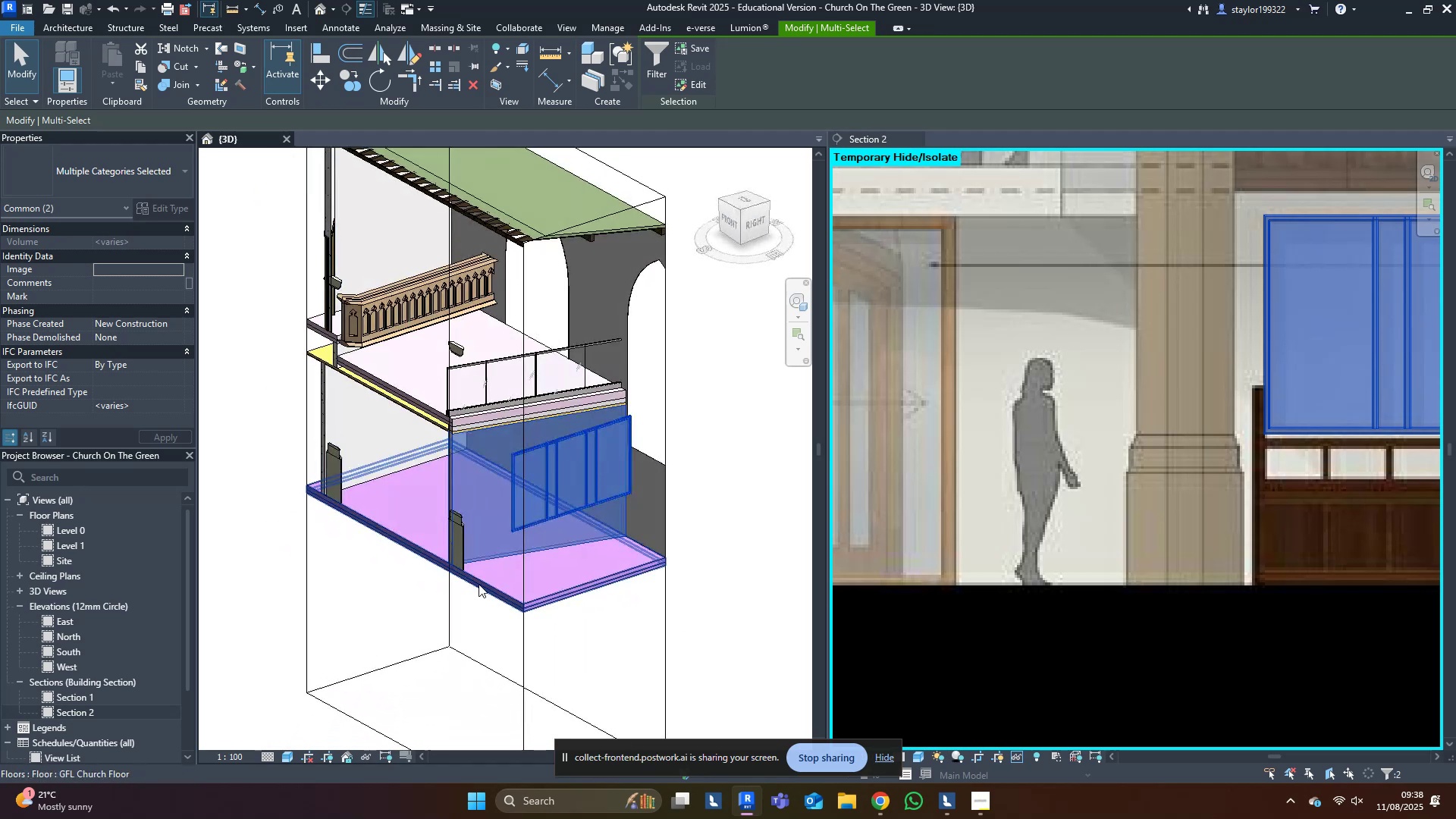 
hold_key(key=ShiftLeft, duration=0.37)
 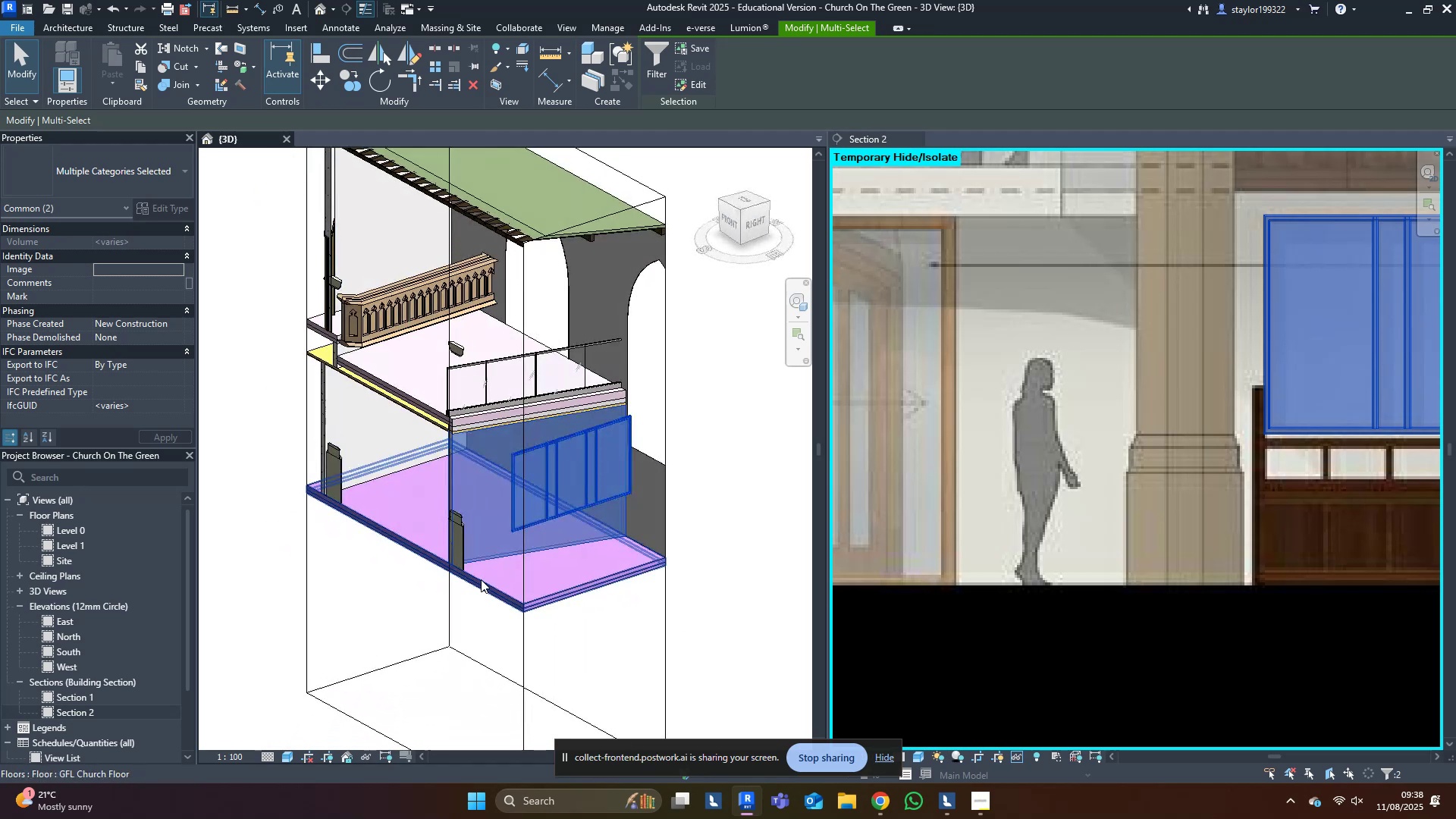 
type(hi)
key(Escape)
 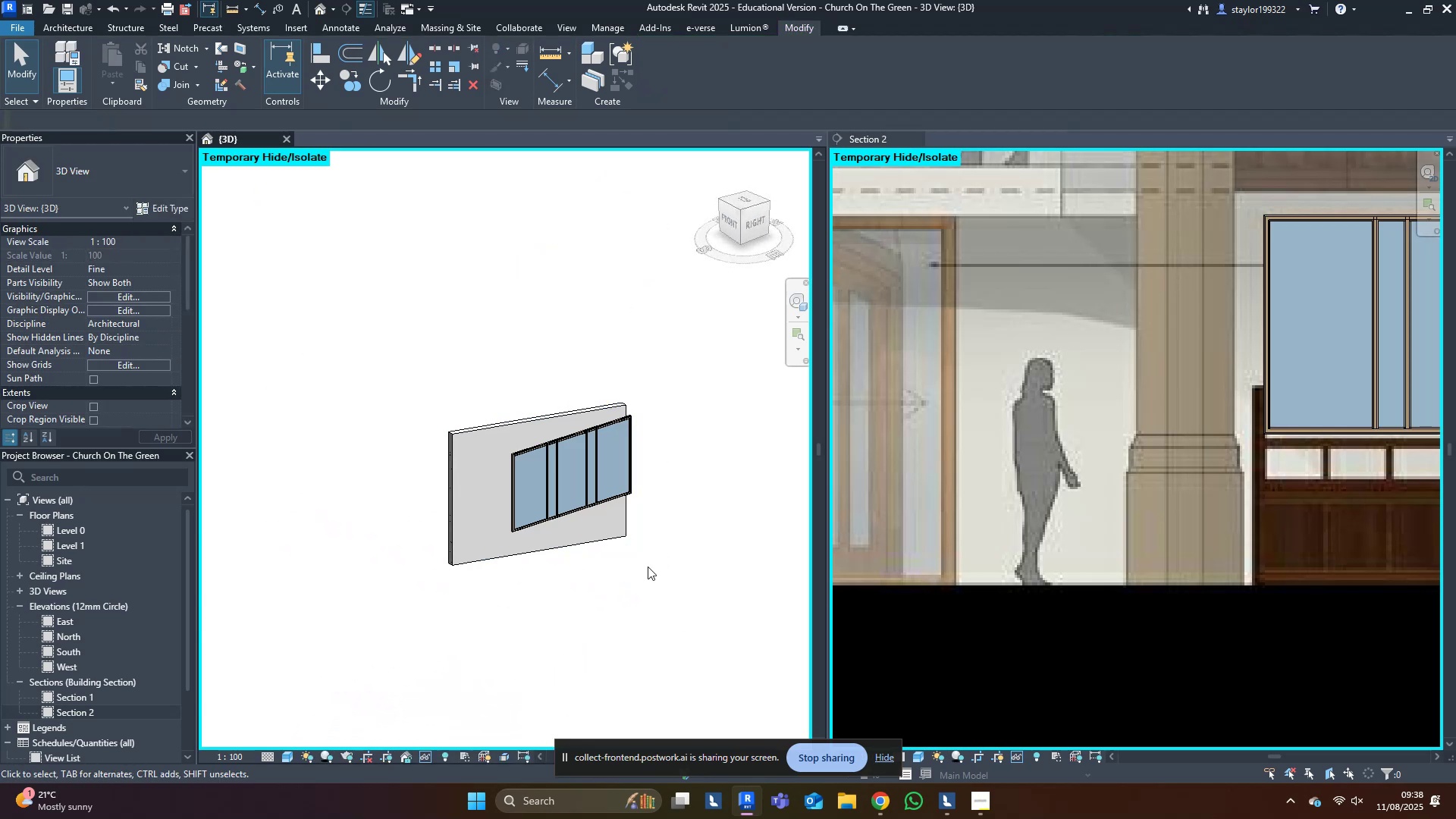 
left_click_drag(start_coordinate=[748, 576], to_coordinate=[695, 559])
 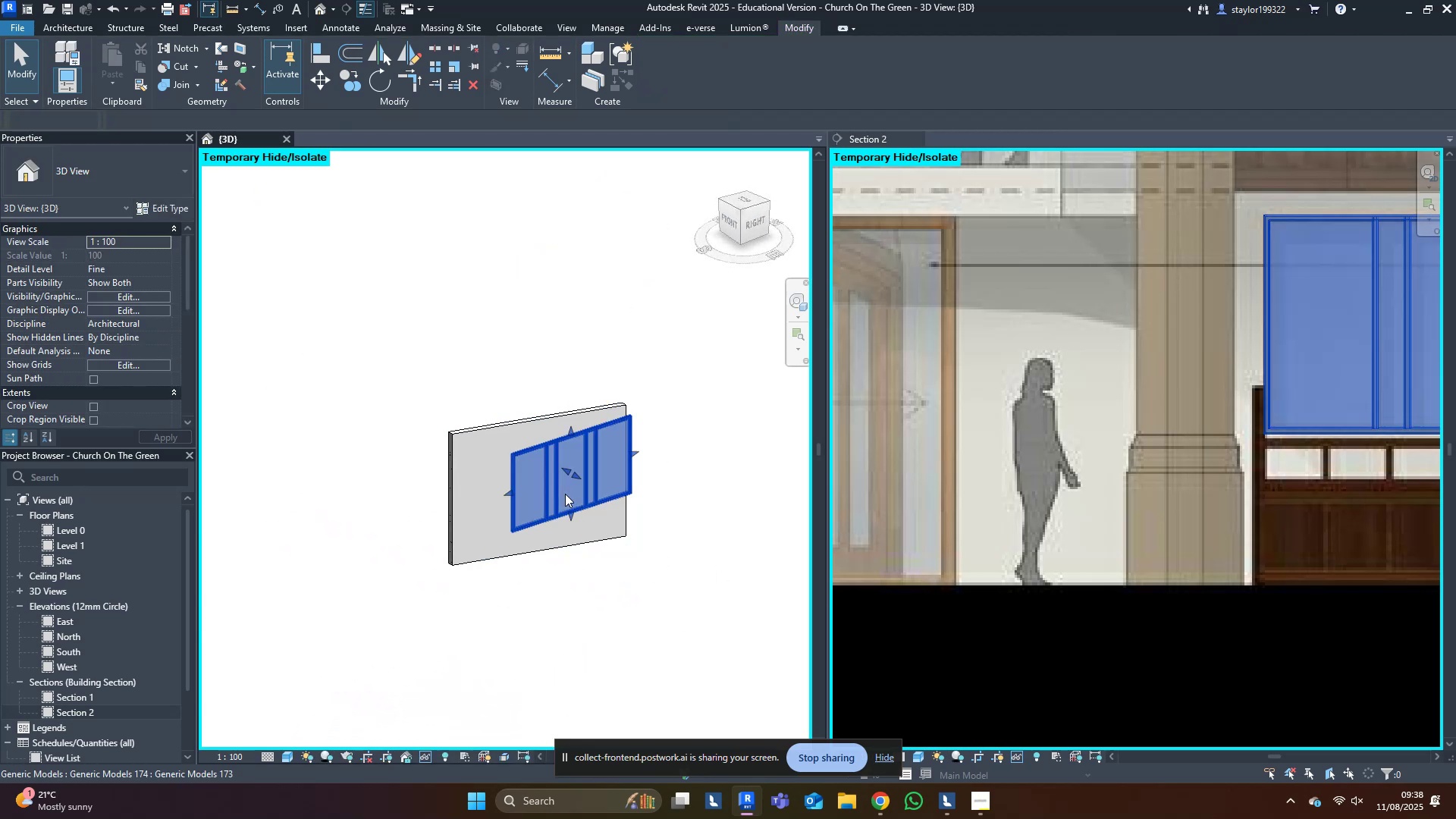 
double_click([565, 494])
 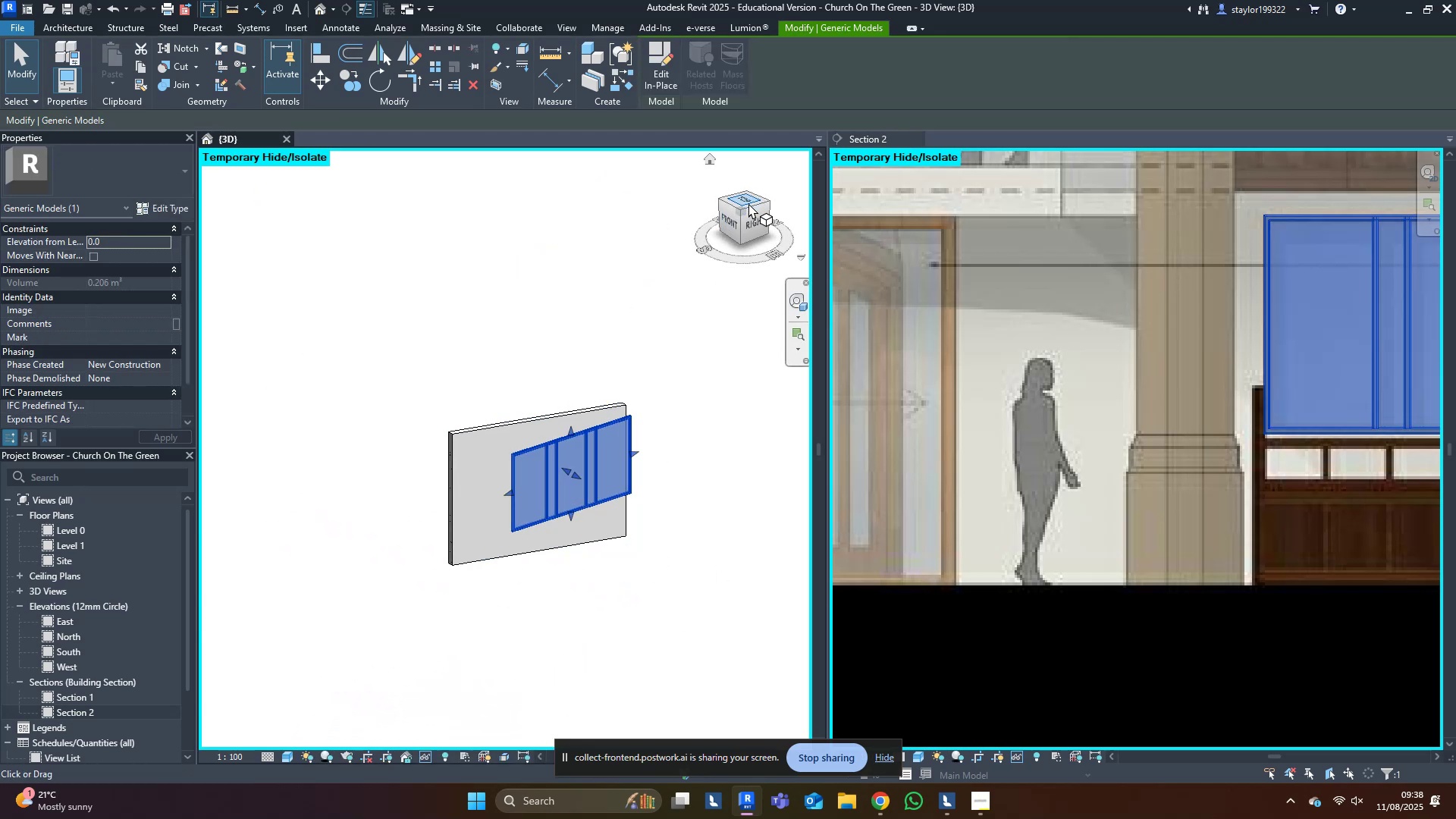 
left_click([748, 203])
 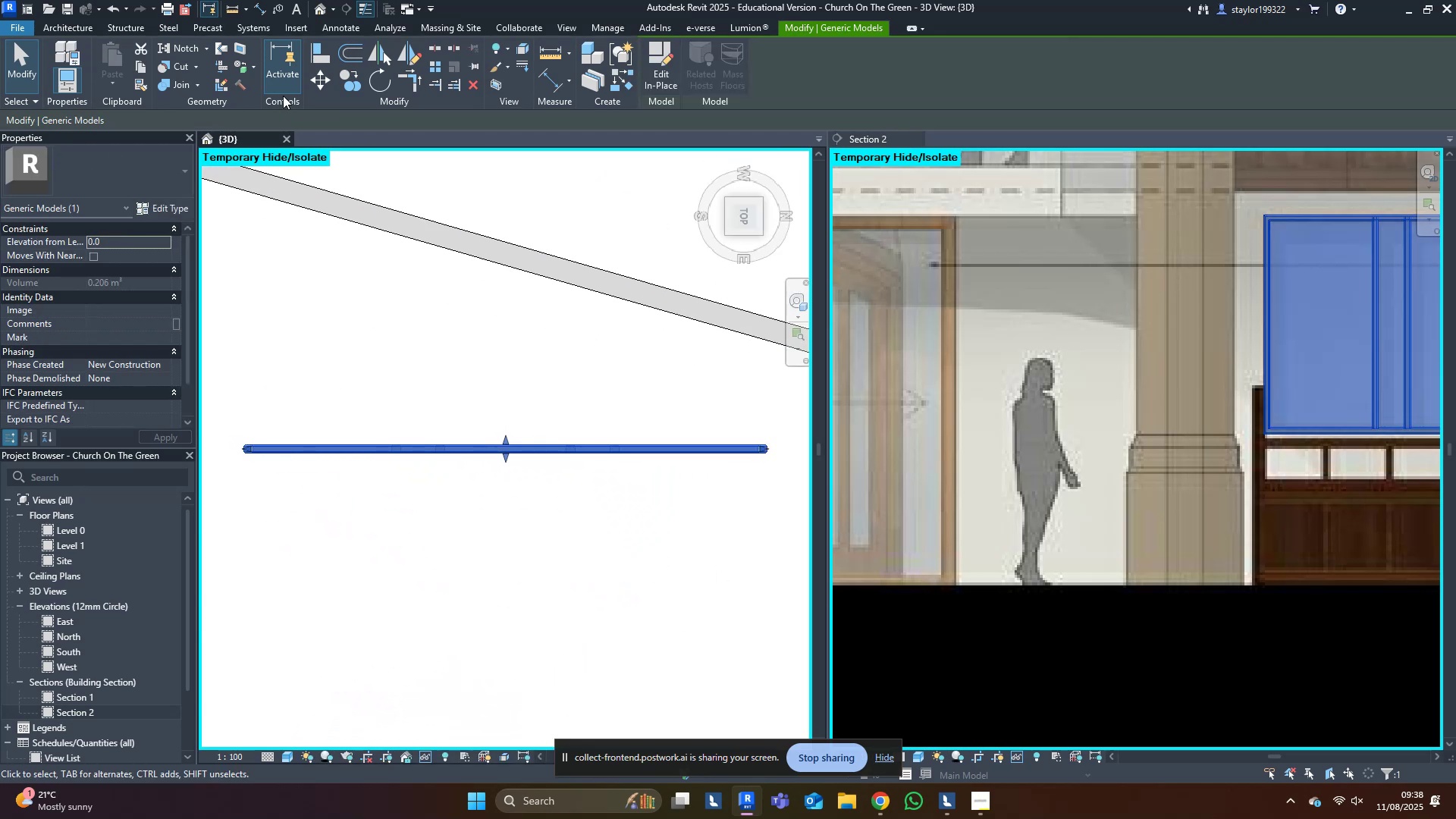 
left_click([315, 77])
 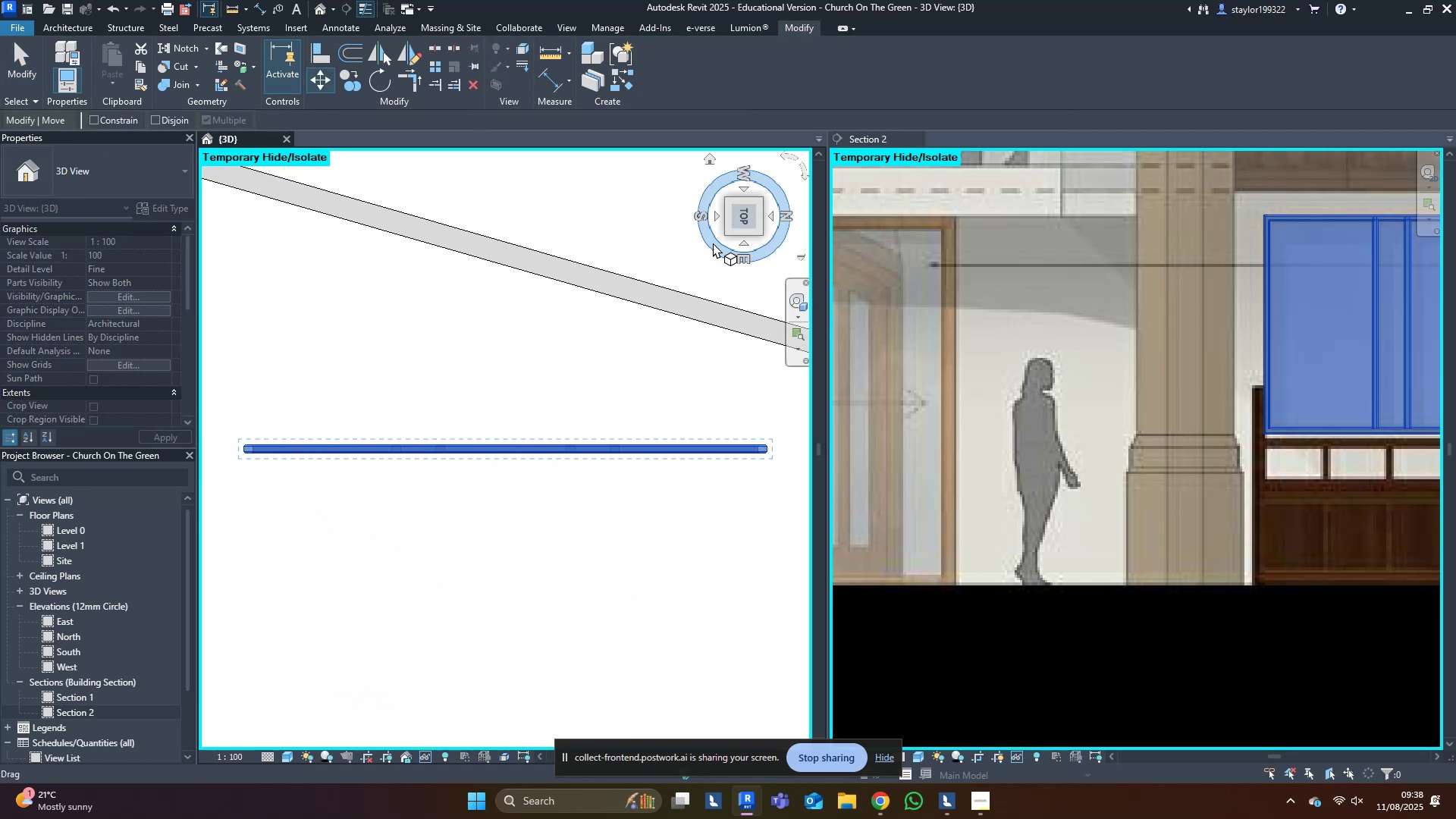 
scroll: coordinate [777, 470], scroll_direction: up, amount: 6.0
 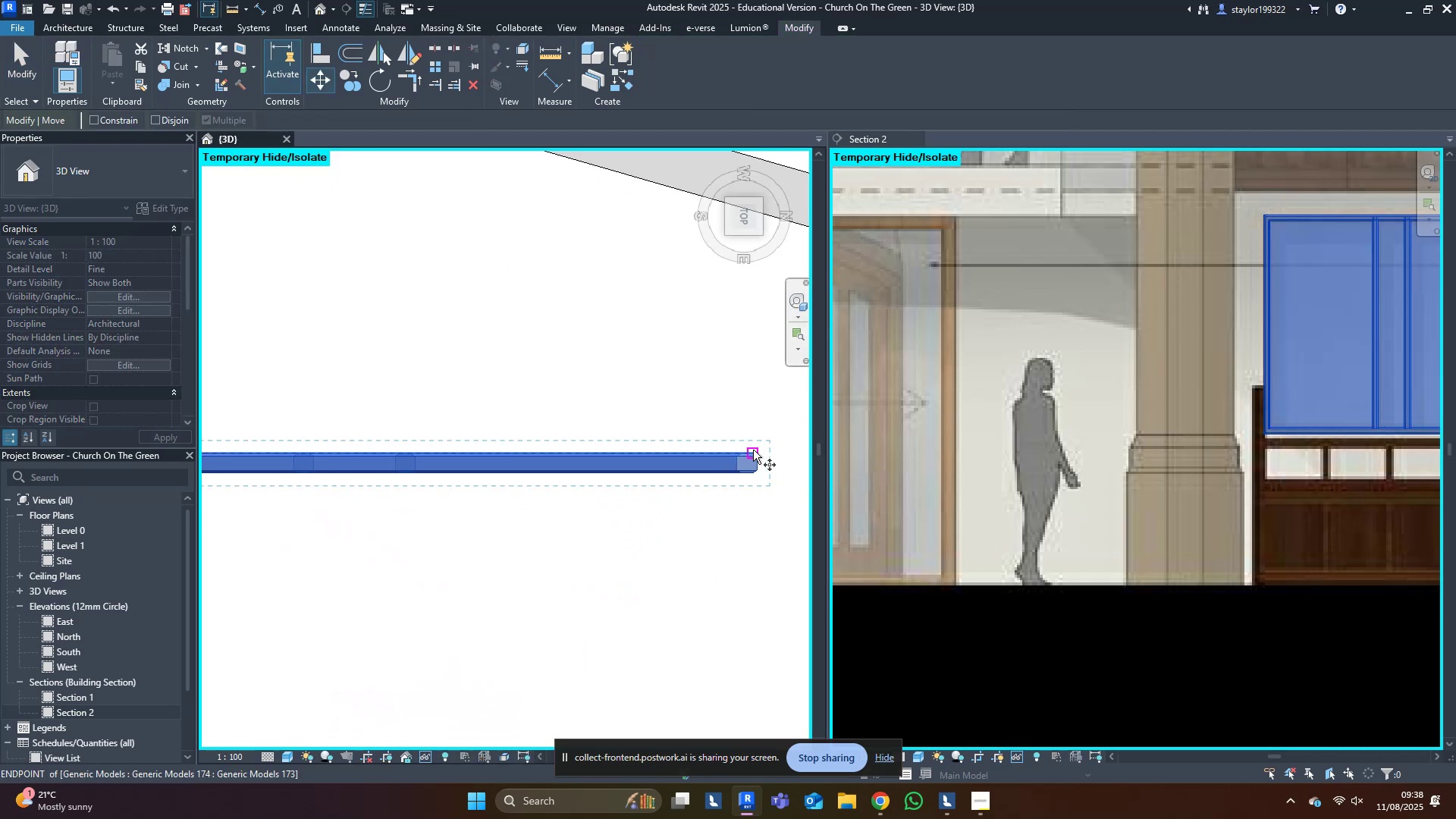 
left_click([752, 451])
 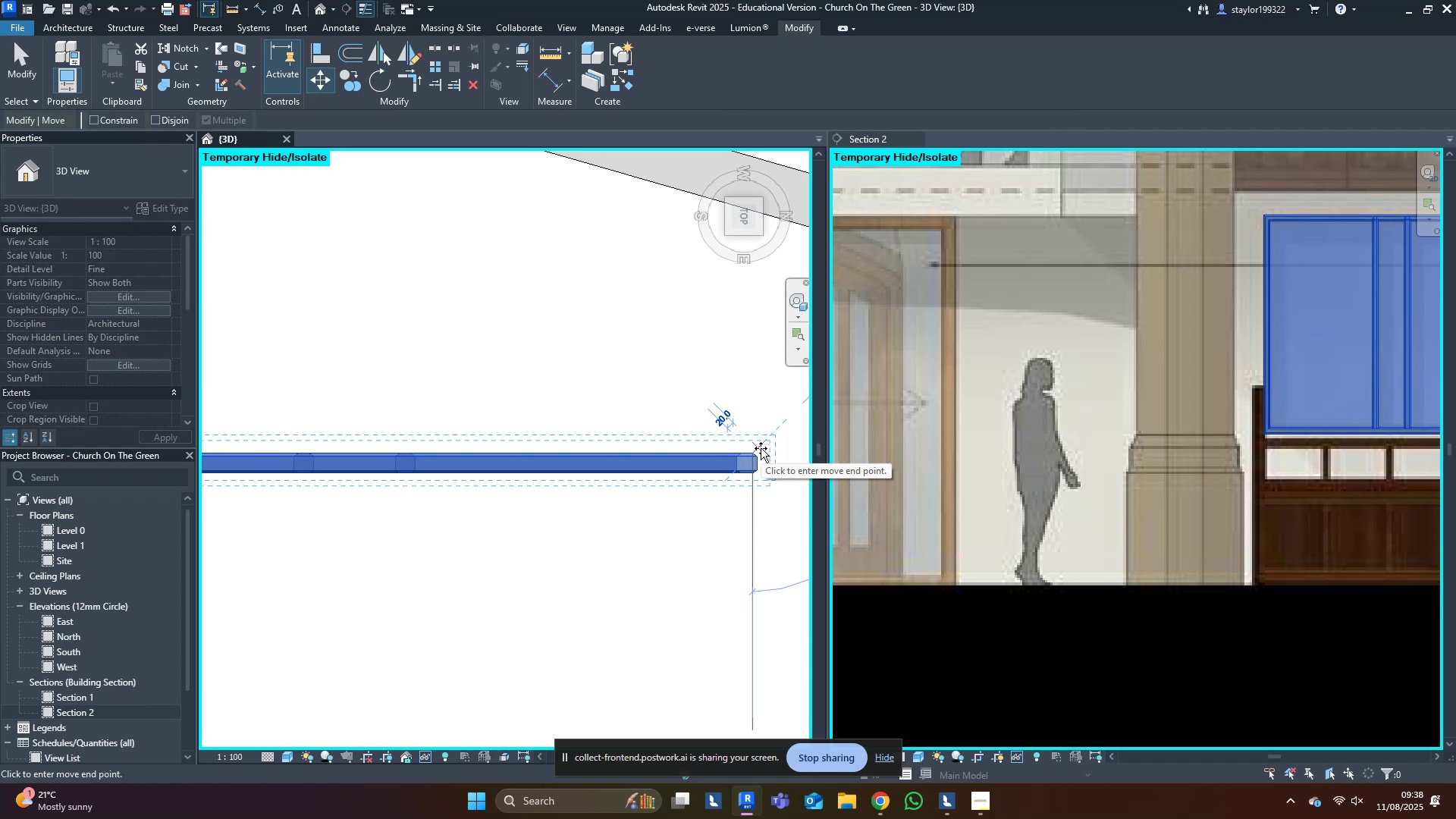 
wait(7.6)
 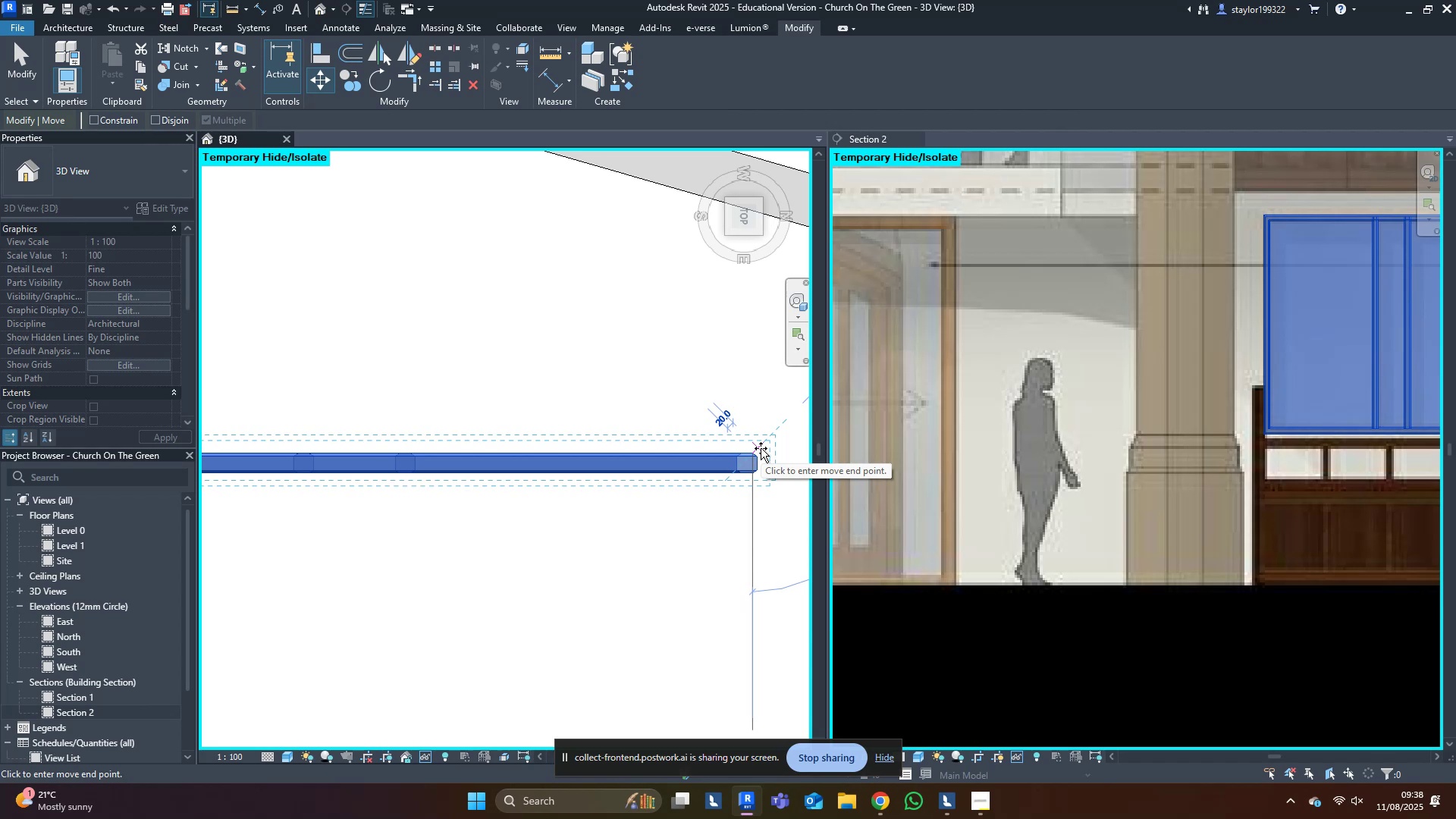 
hold_key(key=ShiftLeft, duration=1.52)
left_click([585, 527])
 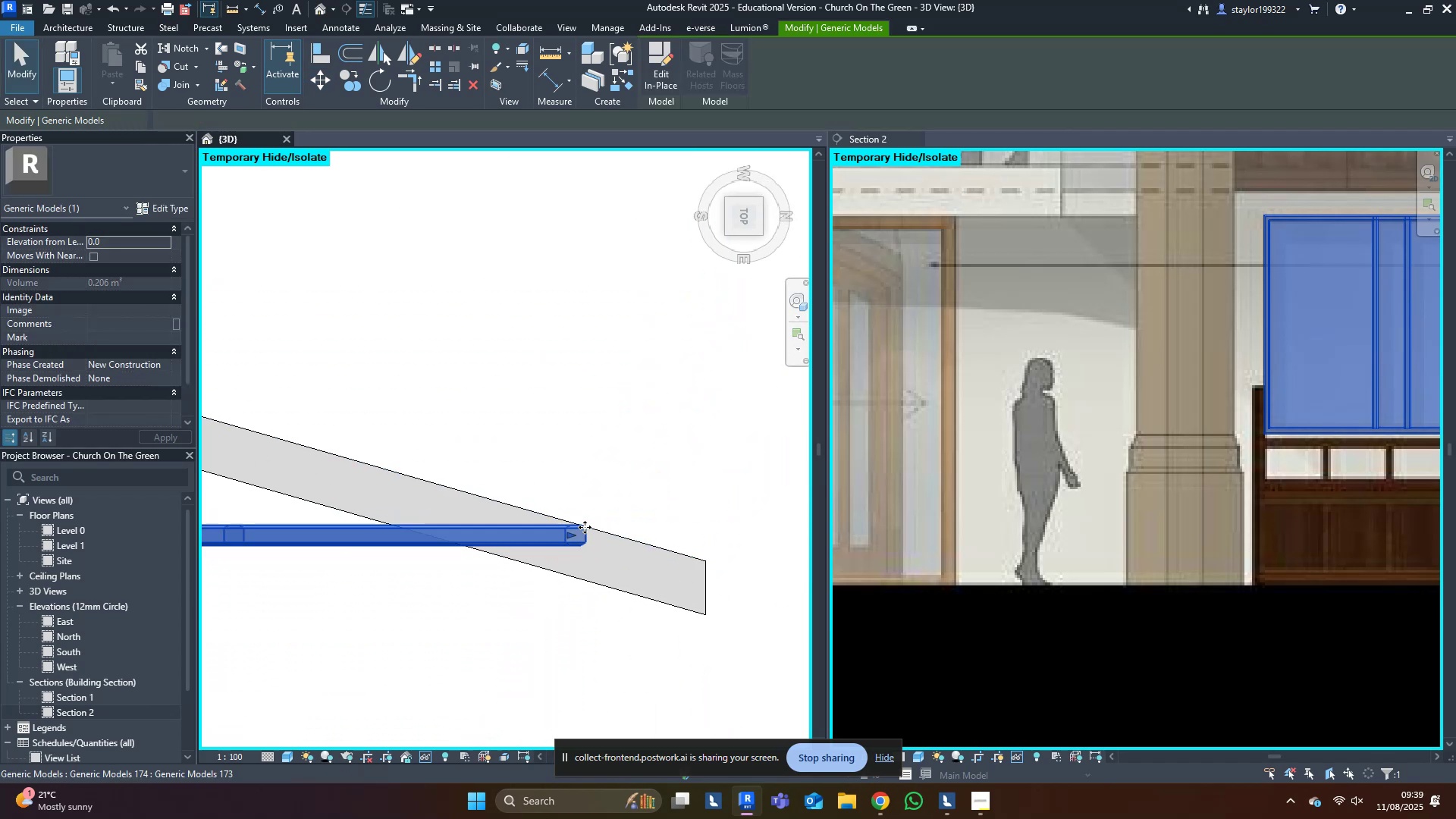 
type(ro)
 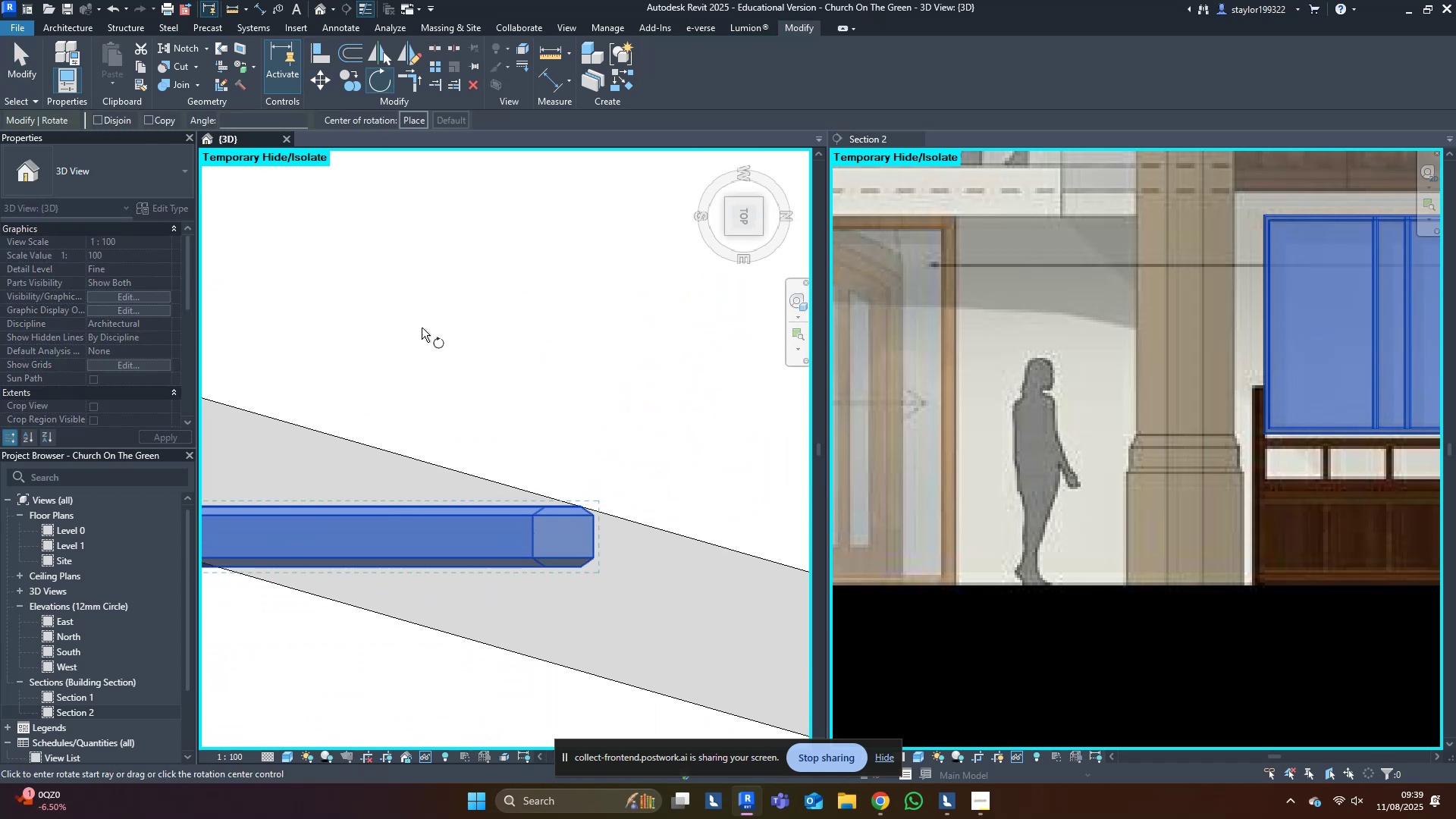 
scroll: coordinate [583, 534], scroll_direction: up, amount: 8.0
 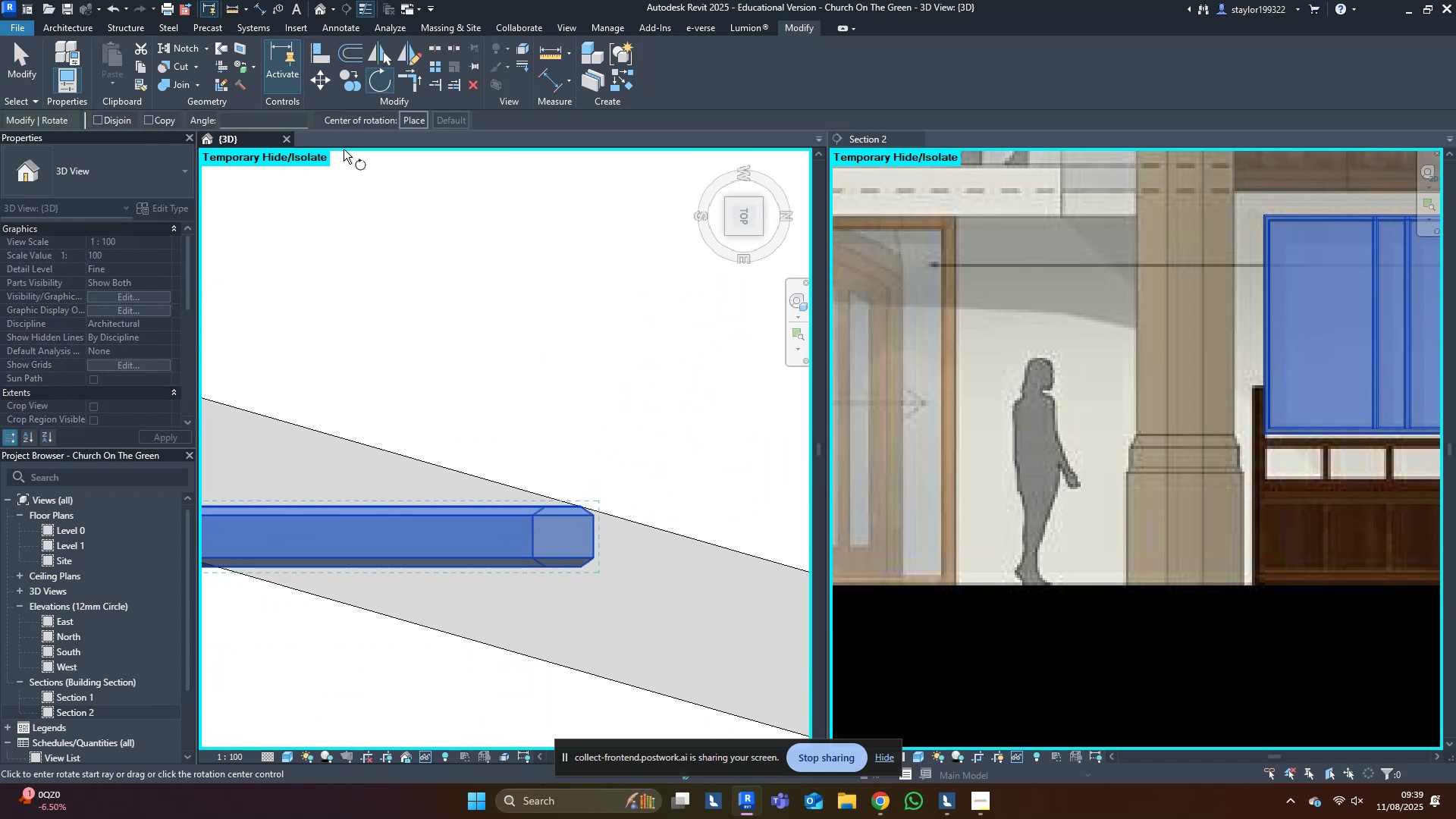 
left_click([424, 121])
 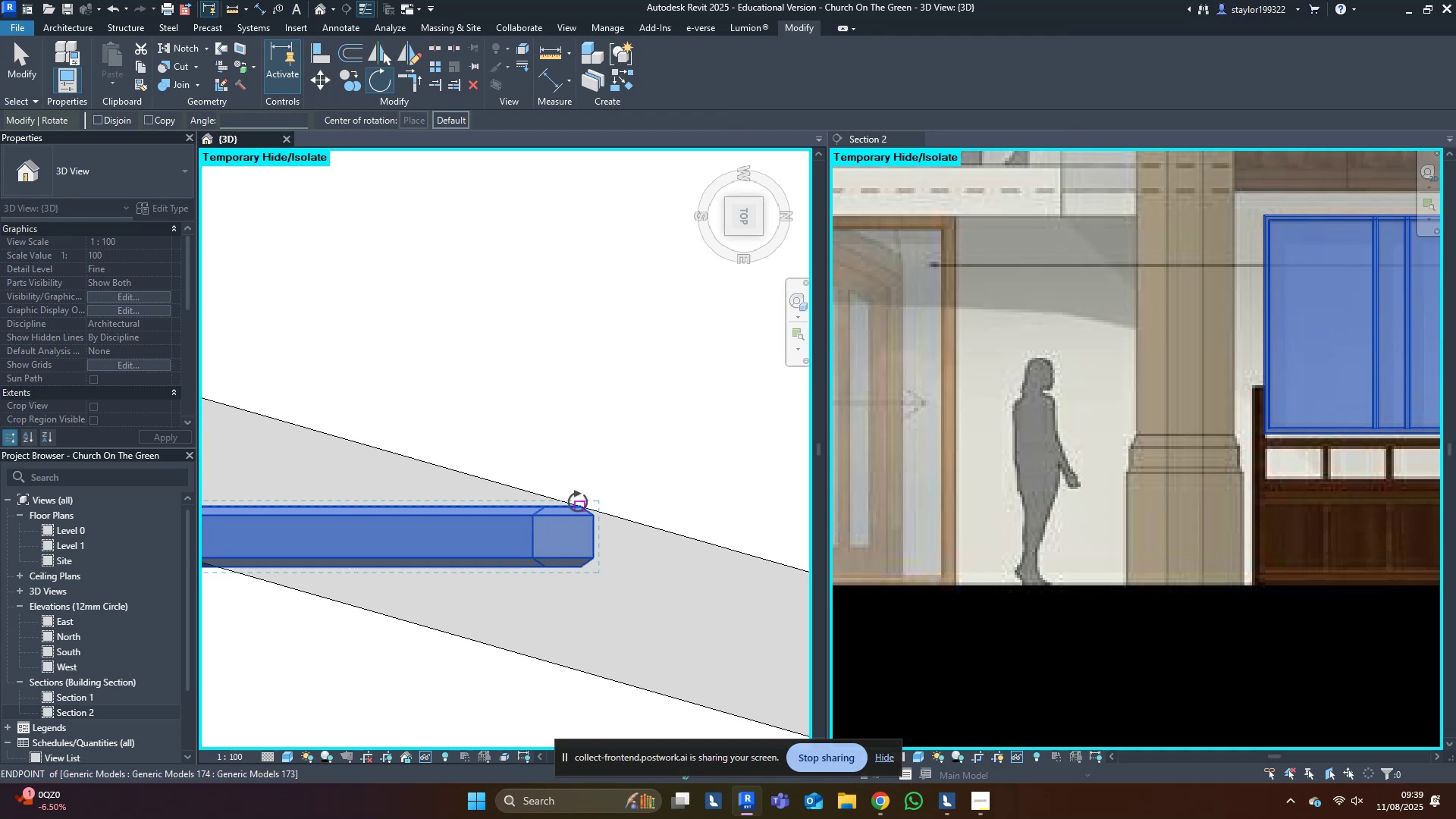 
left_click([578, 501])
 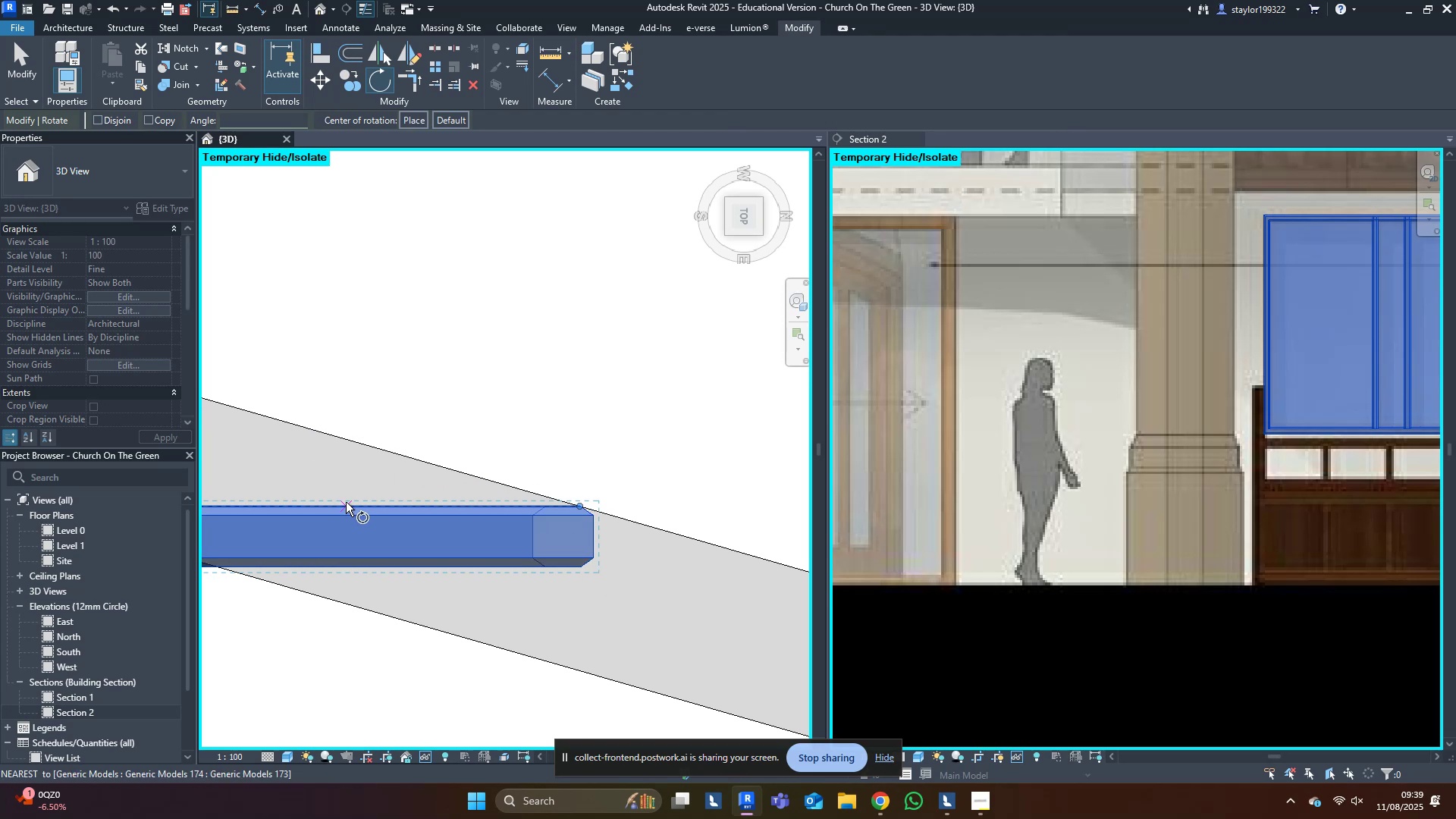 
left_click([347, 504])
 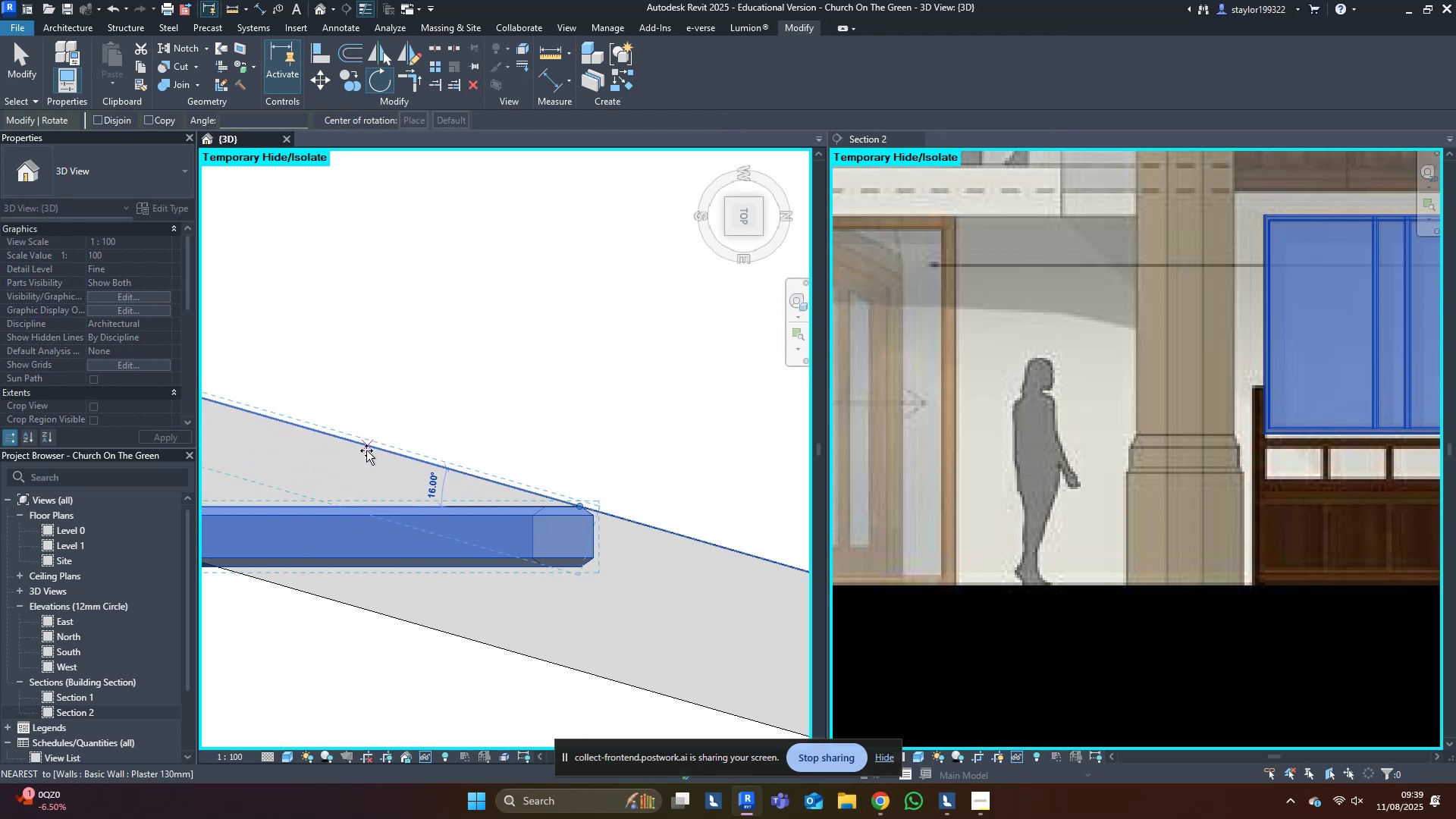 
left_click([366, 450])
 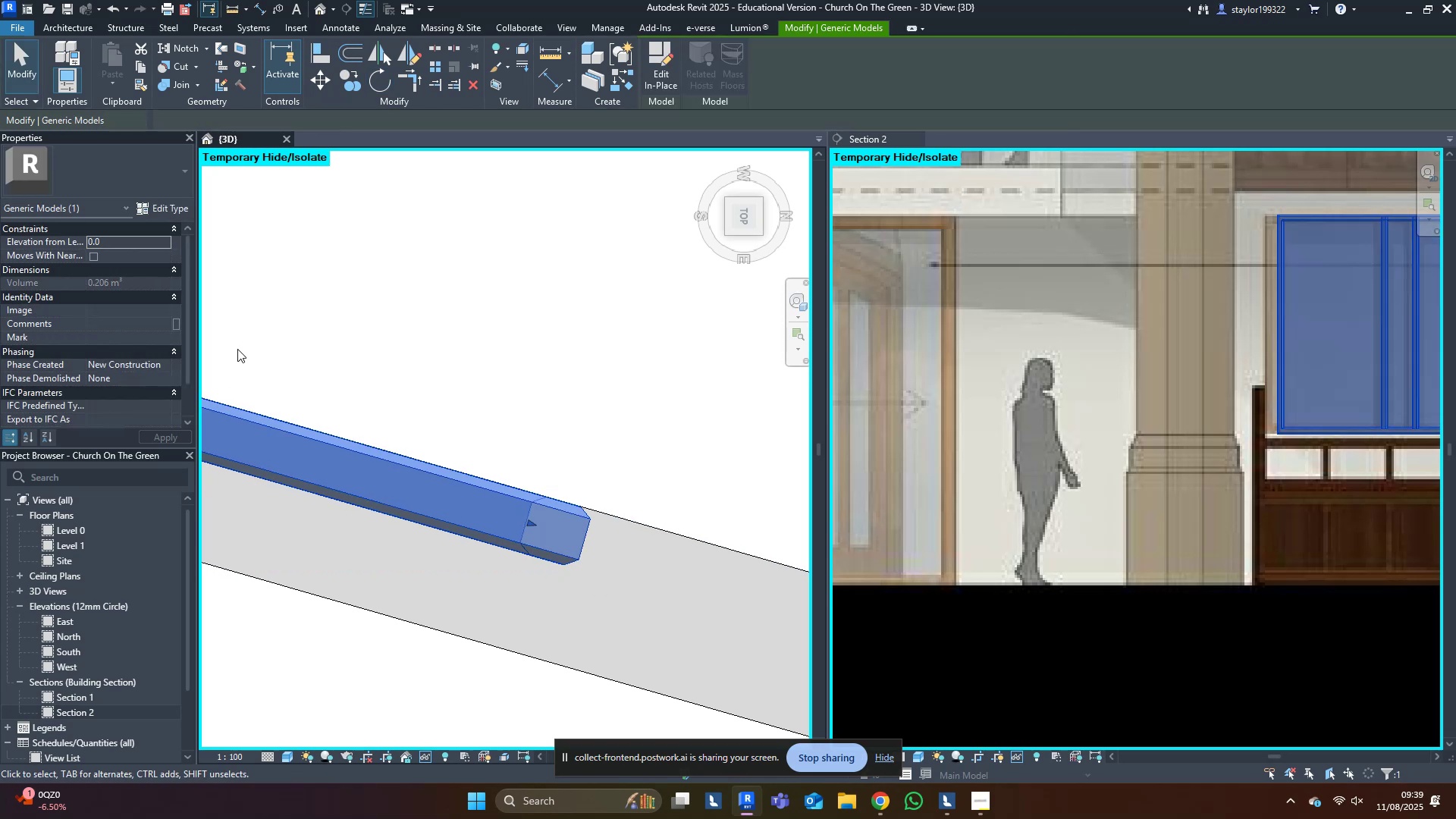 
left_click([331, 76])
 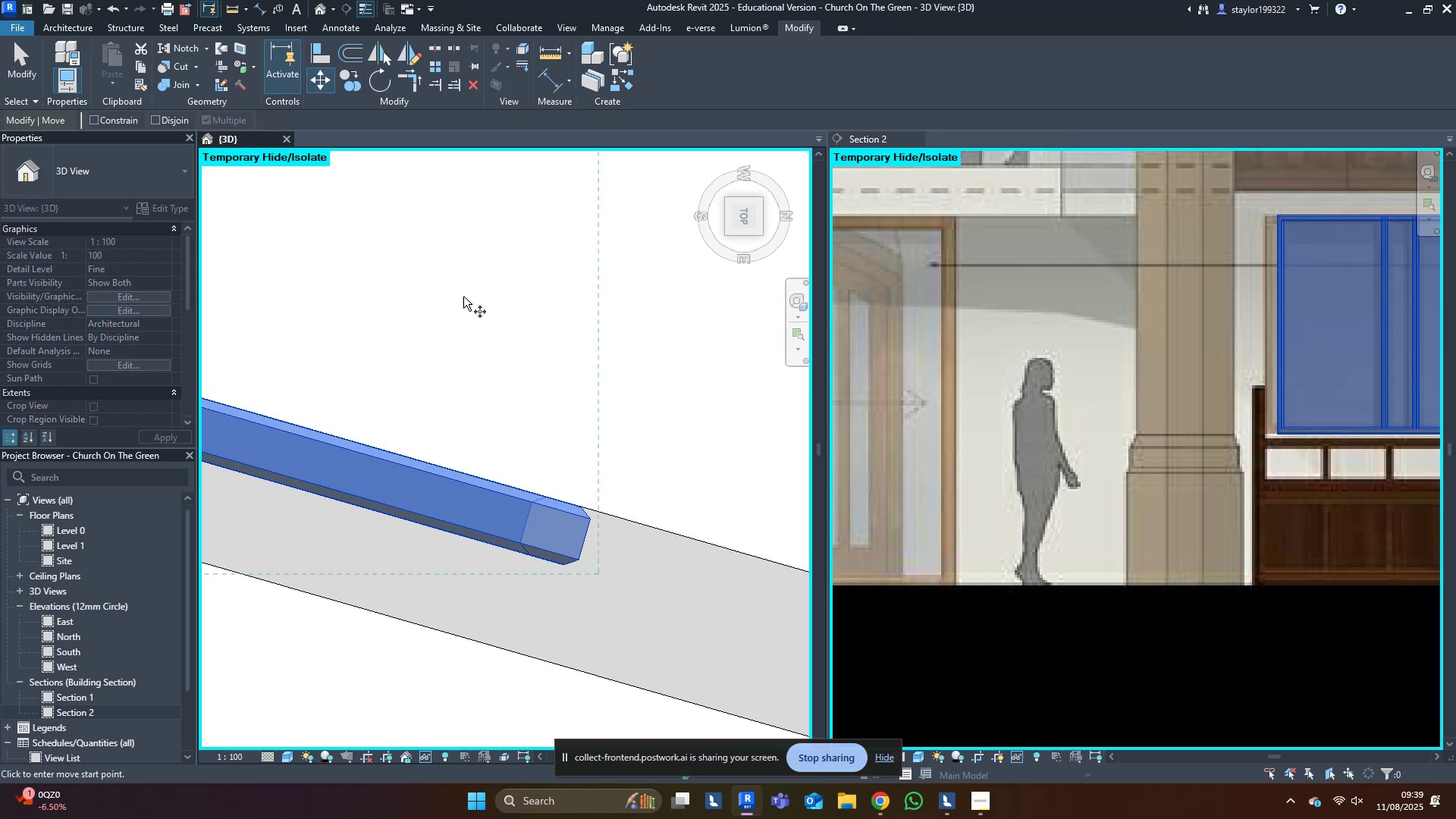 
scroll: coordinate [610, 653], scroll_direction: up, amount: 2.0
 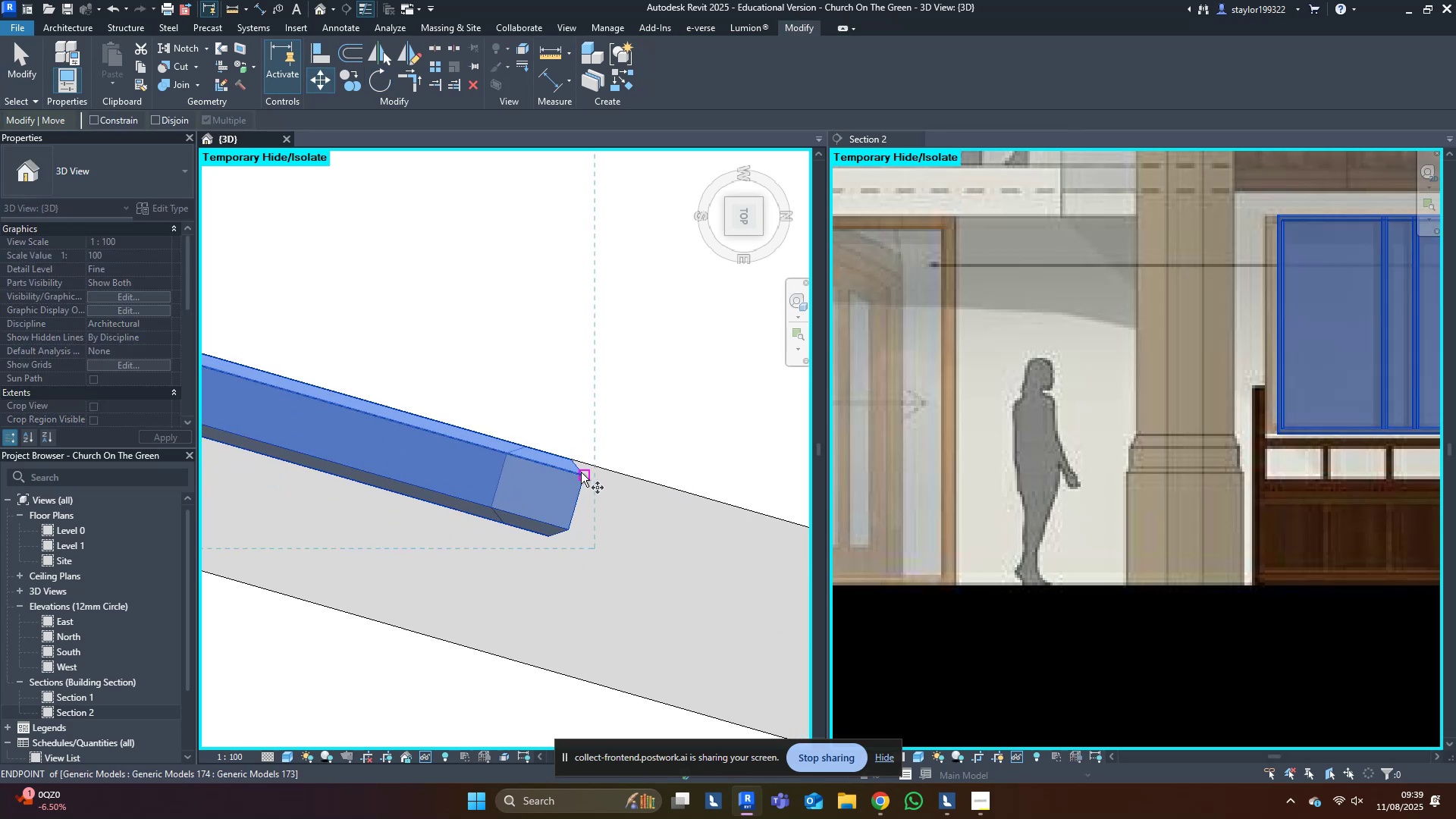 
left_click([582, 478])
 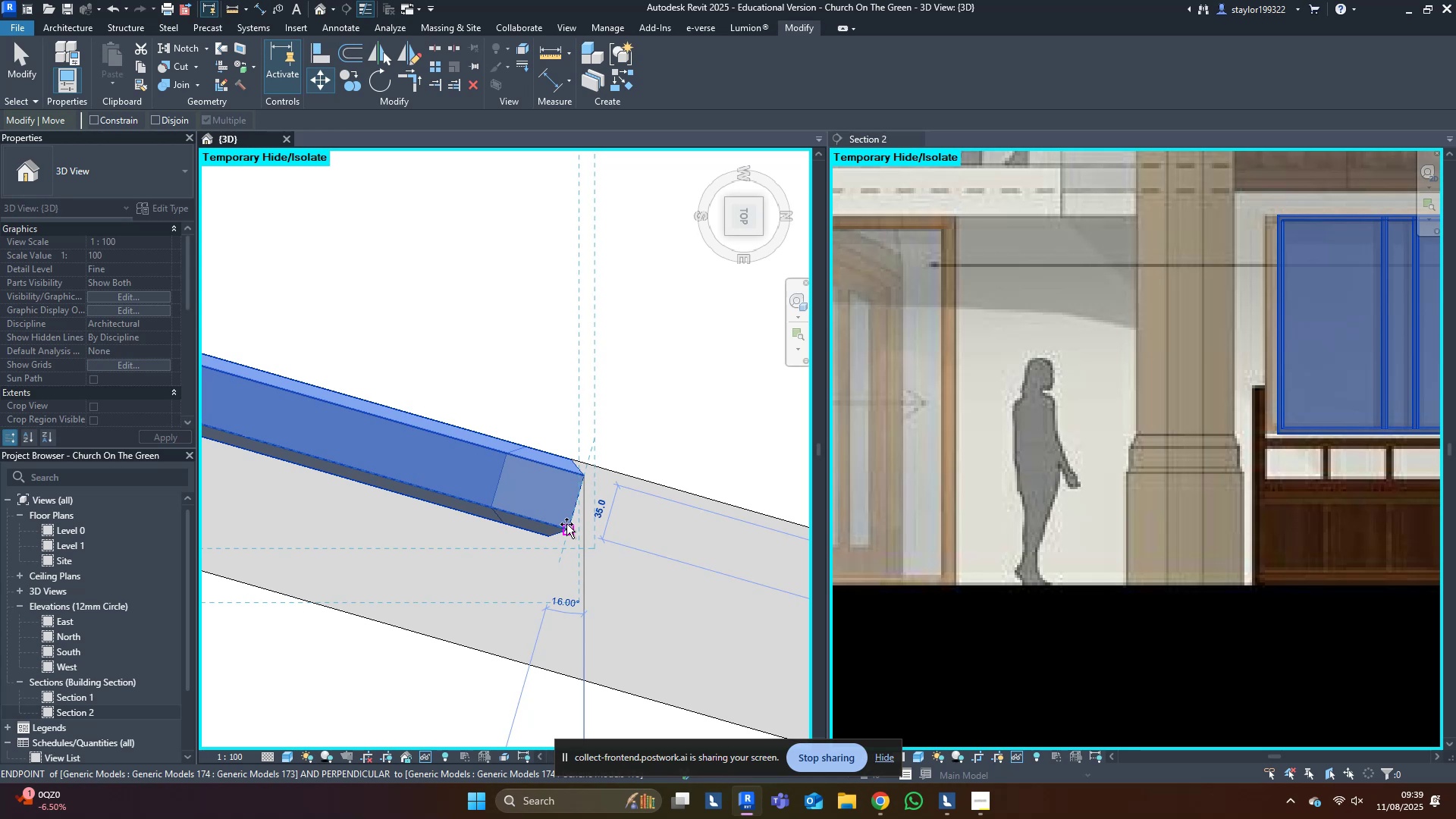 
left_click([566, 524])
 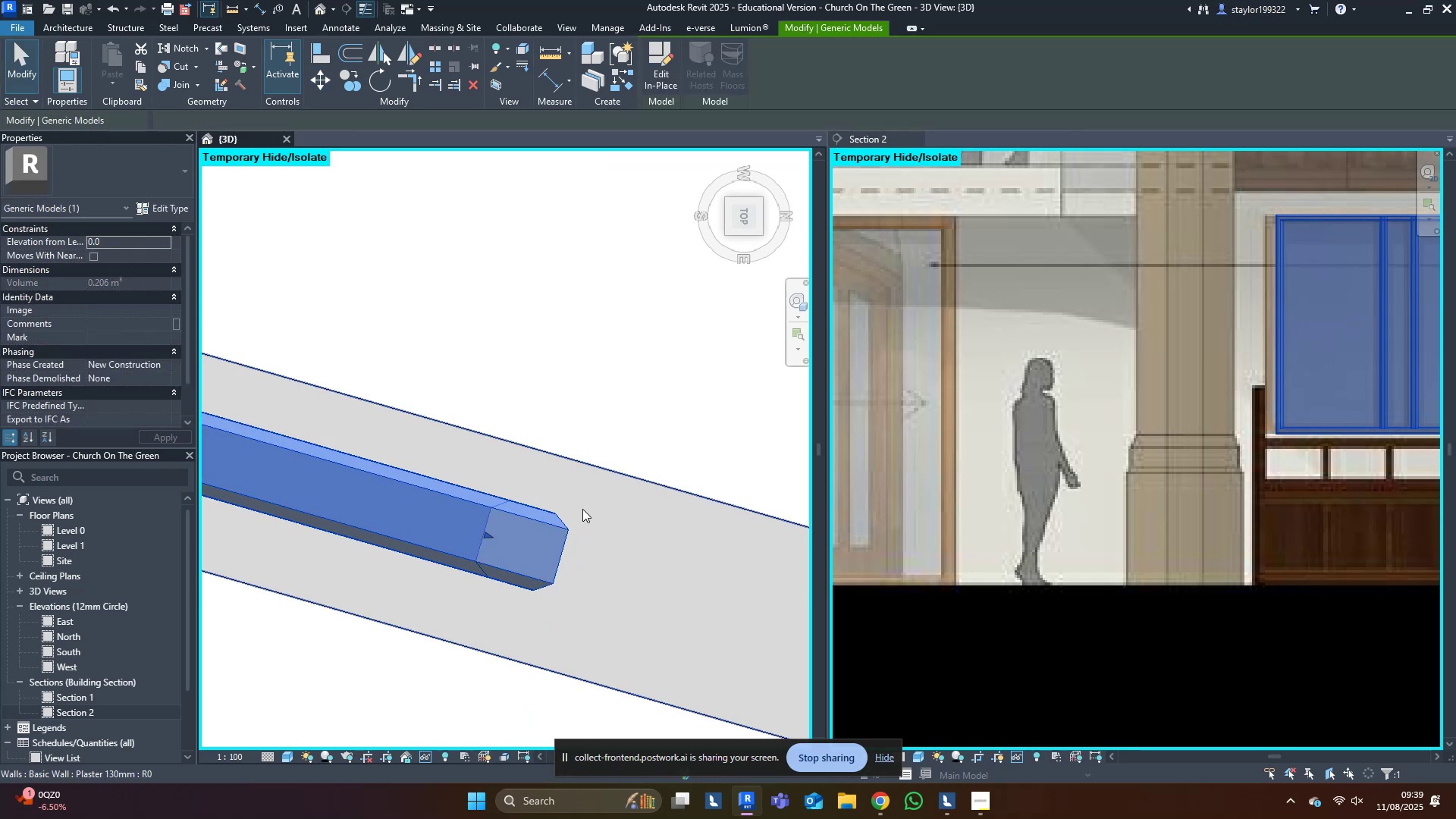 
scroll: coordinate [363, 551], scroll_direction: down, amount: 19.0
 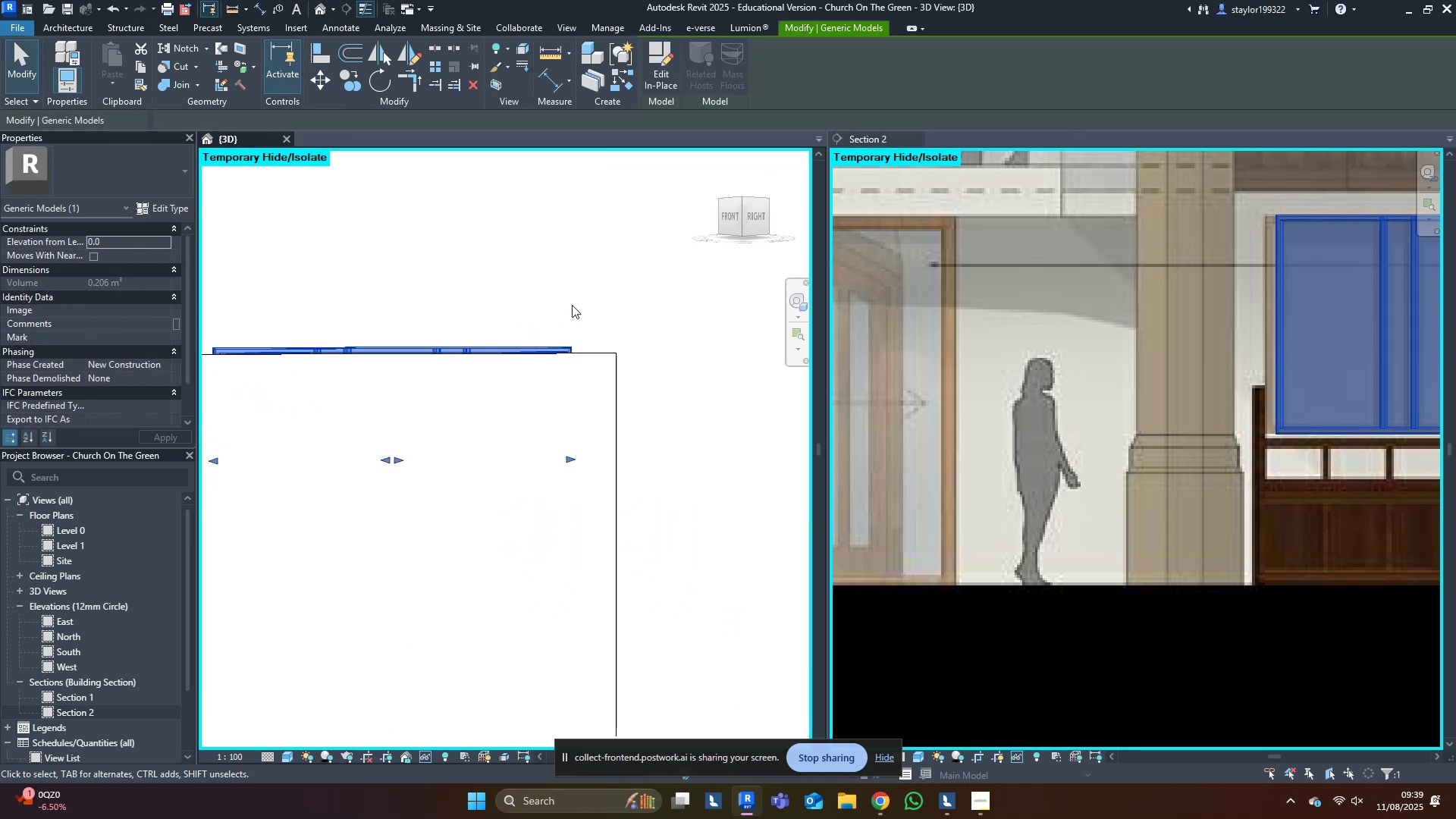 
hold_key(key=ShiftLeft, duration=0.5)
 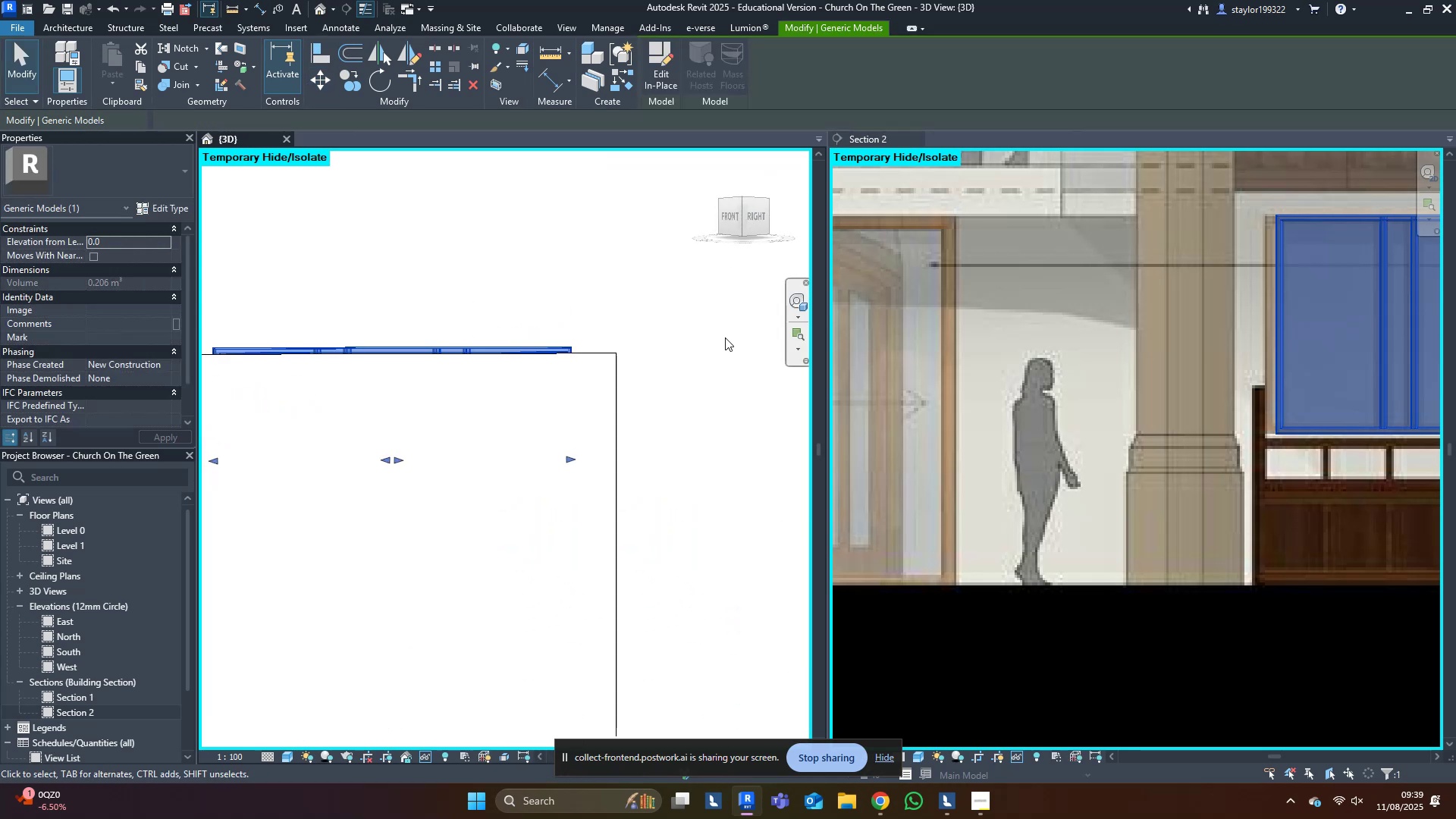 
left_click([725, 337])
 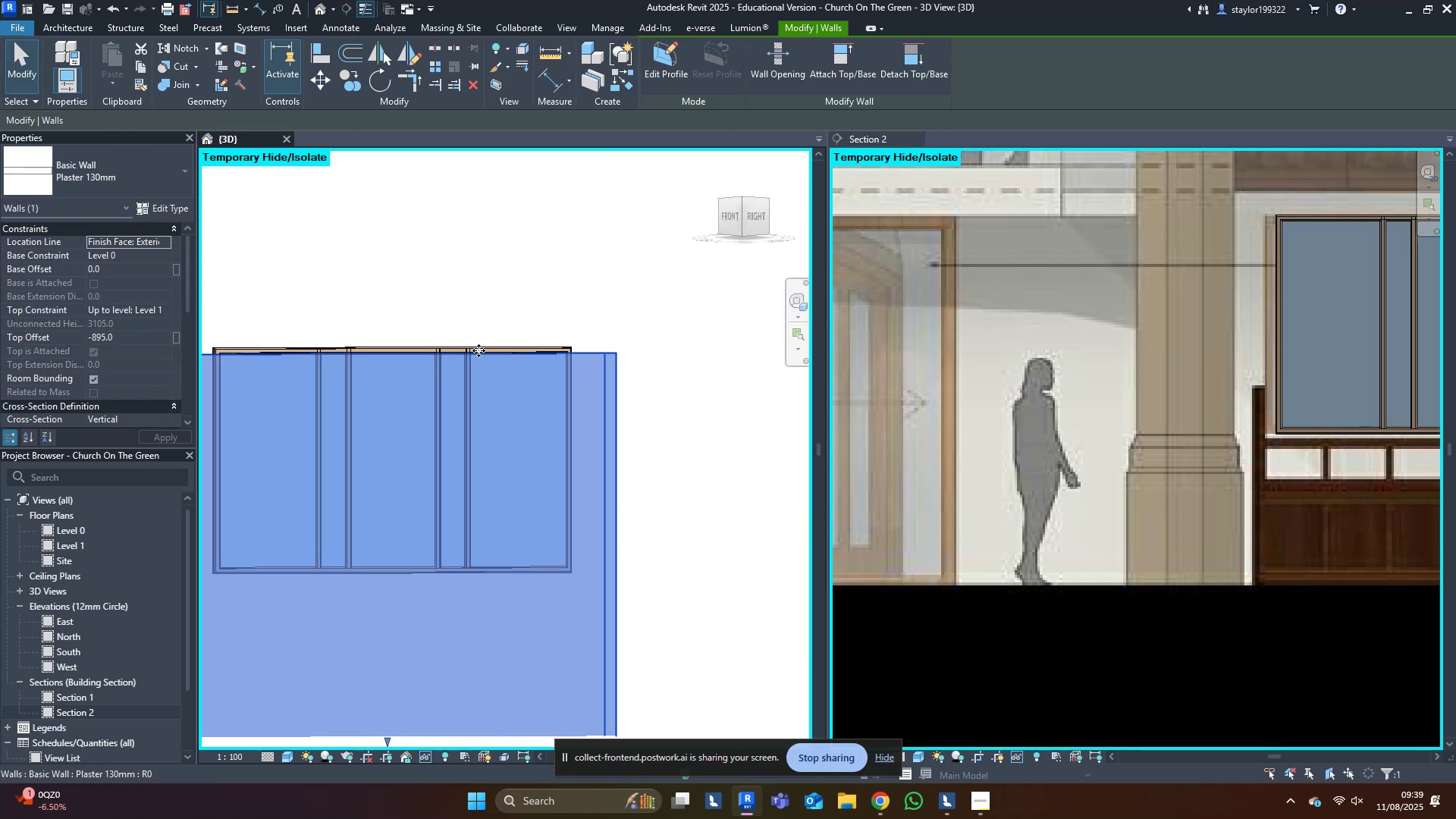 
triple_click([479, 350])
 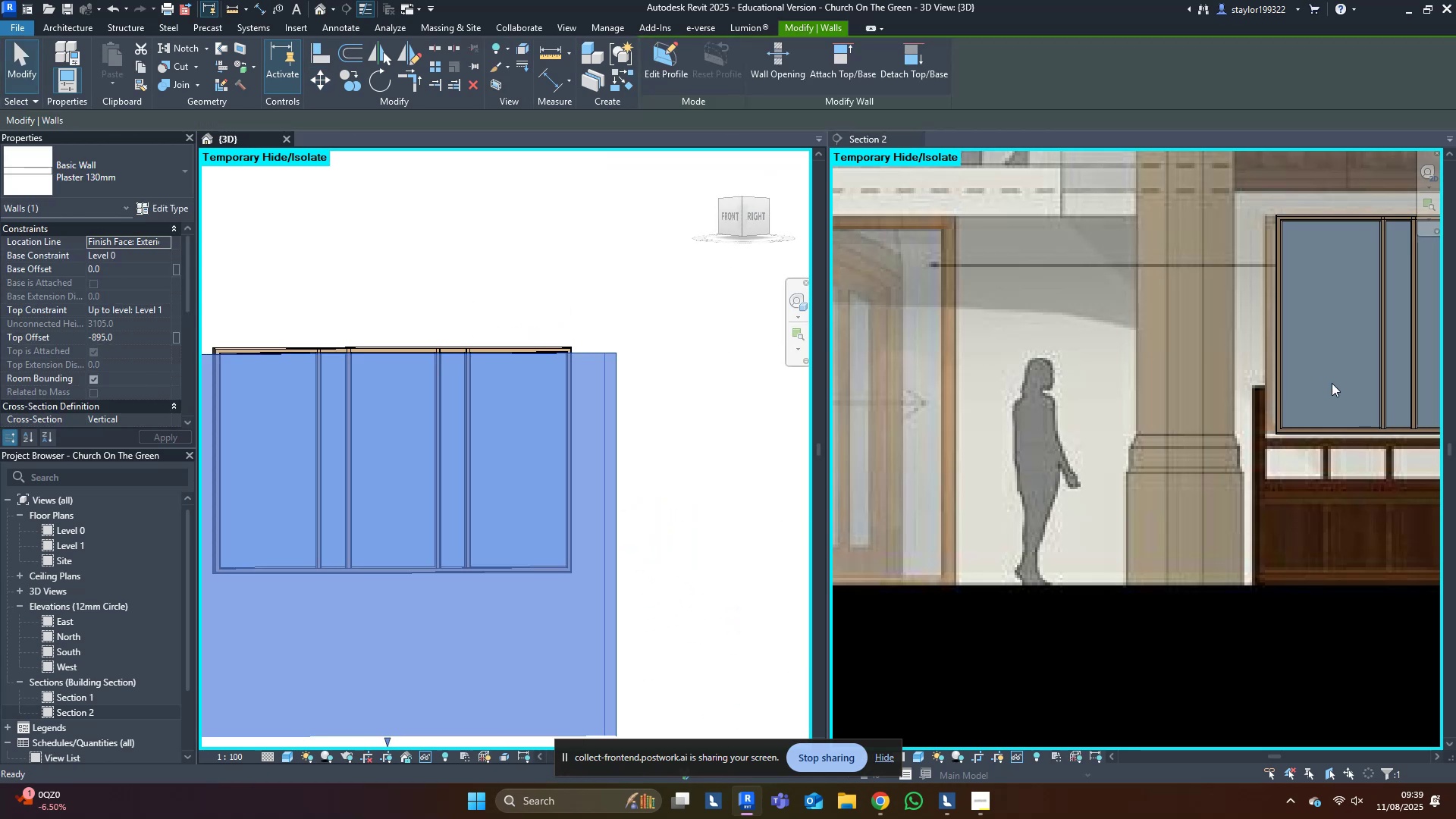 
middle_click([1332, 383])
 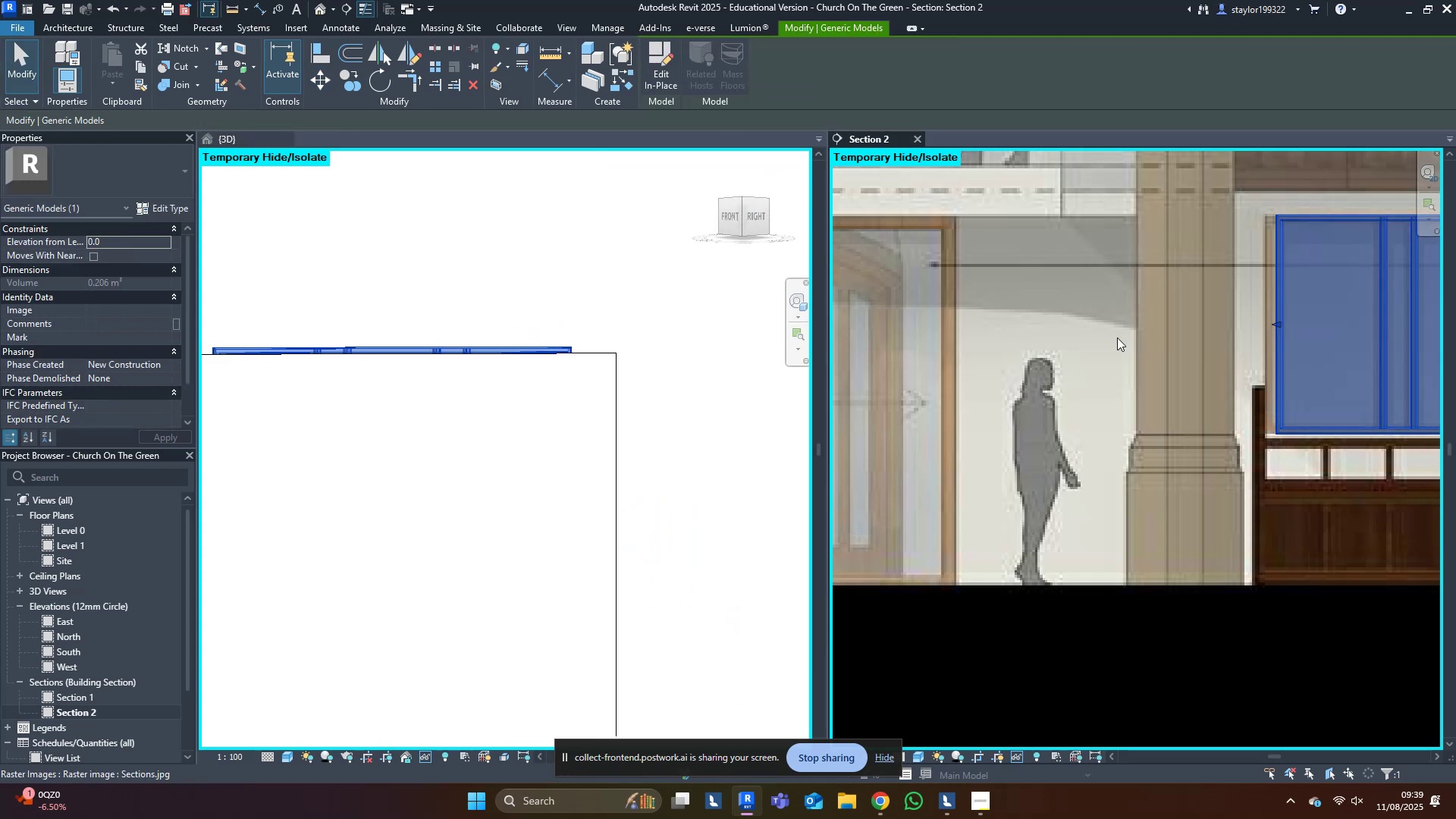 
double_click([330, 319])
 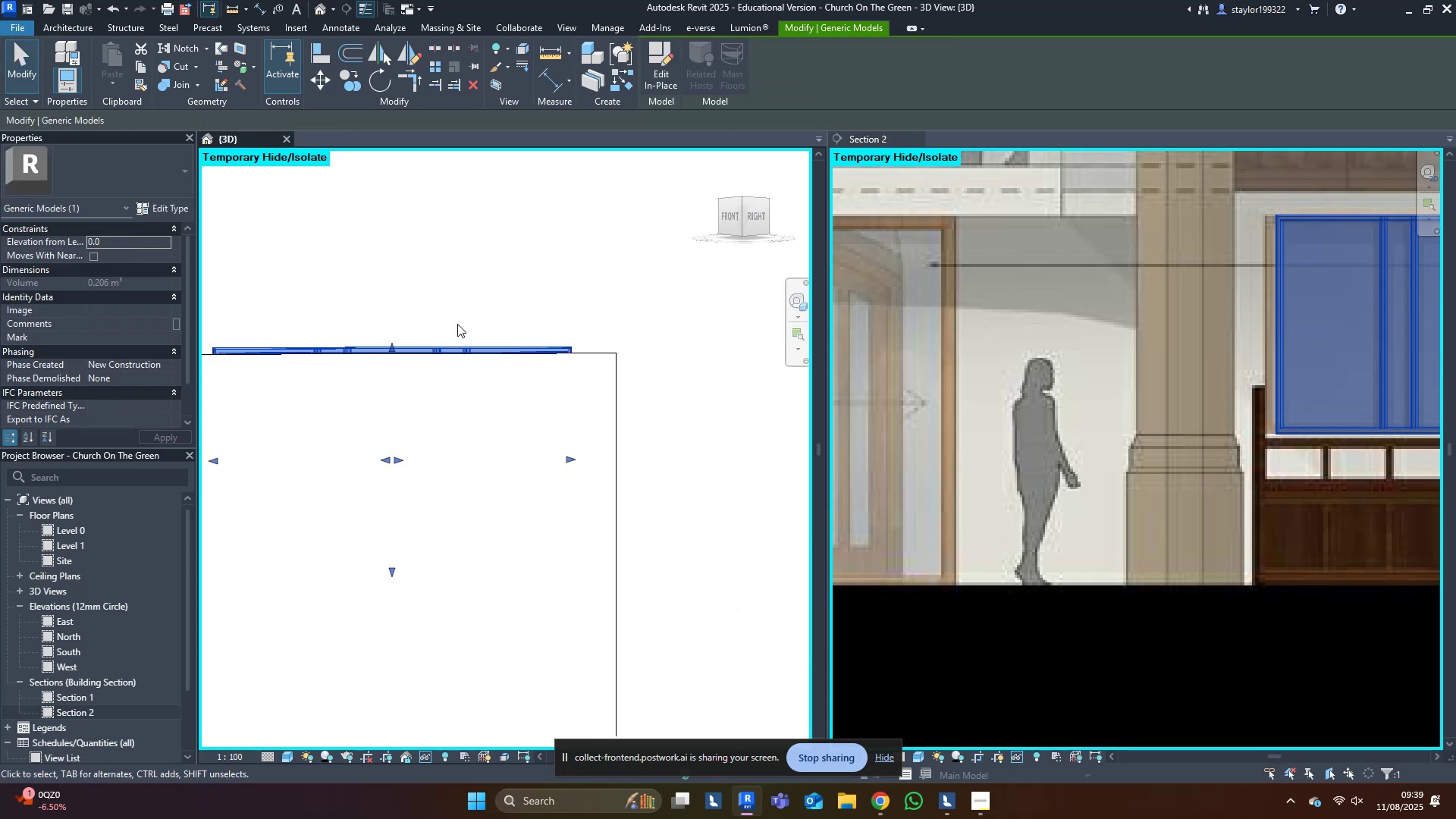 
middle_click([457, 324])
 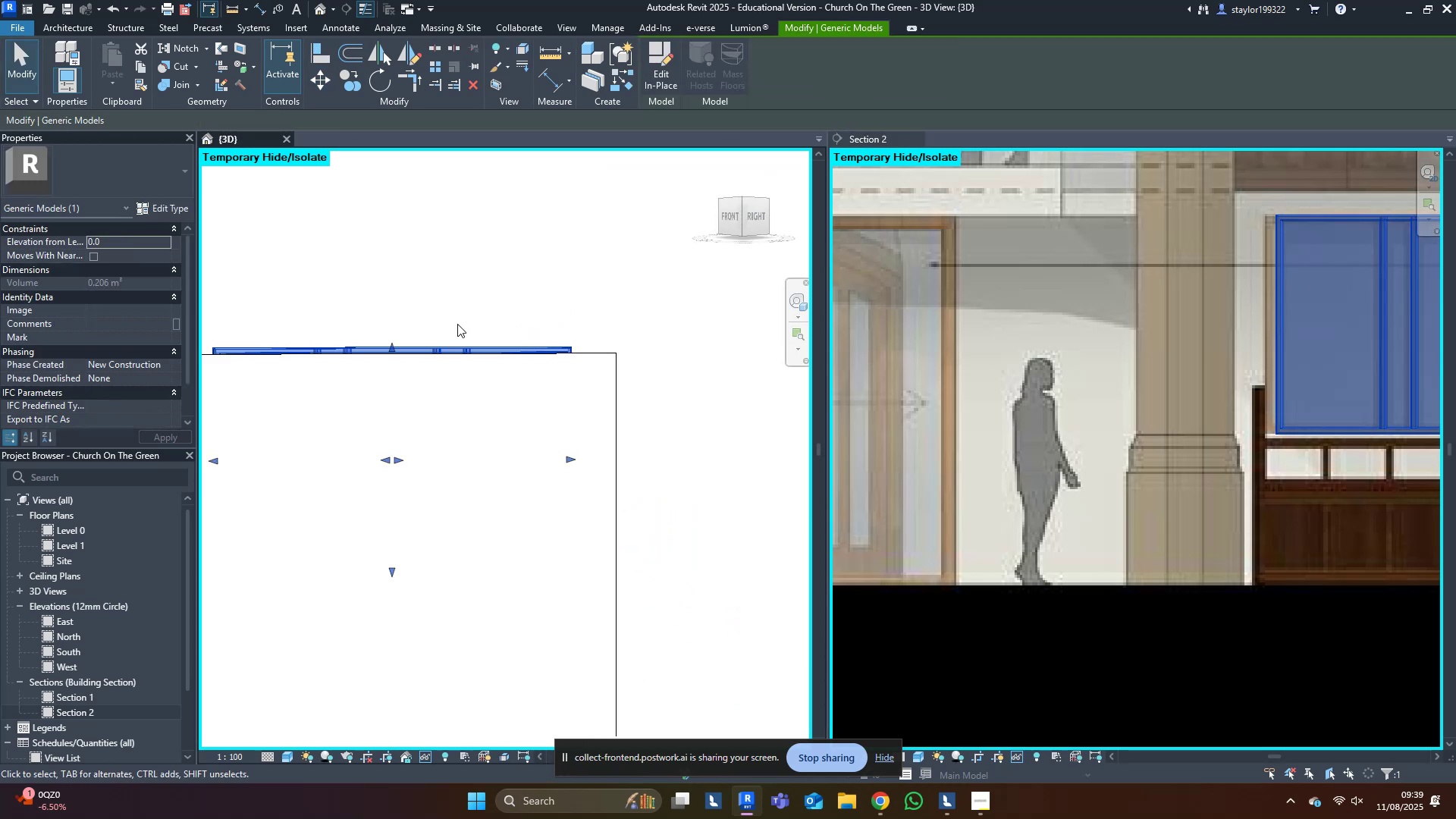 
key(H)
 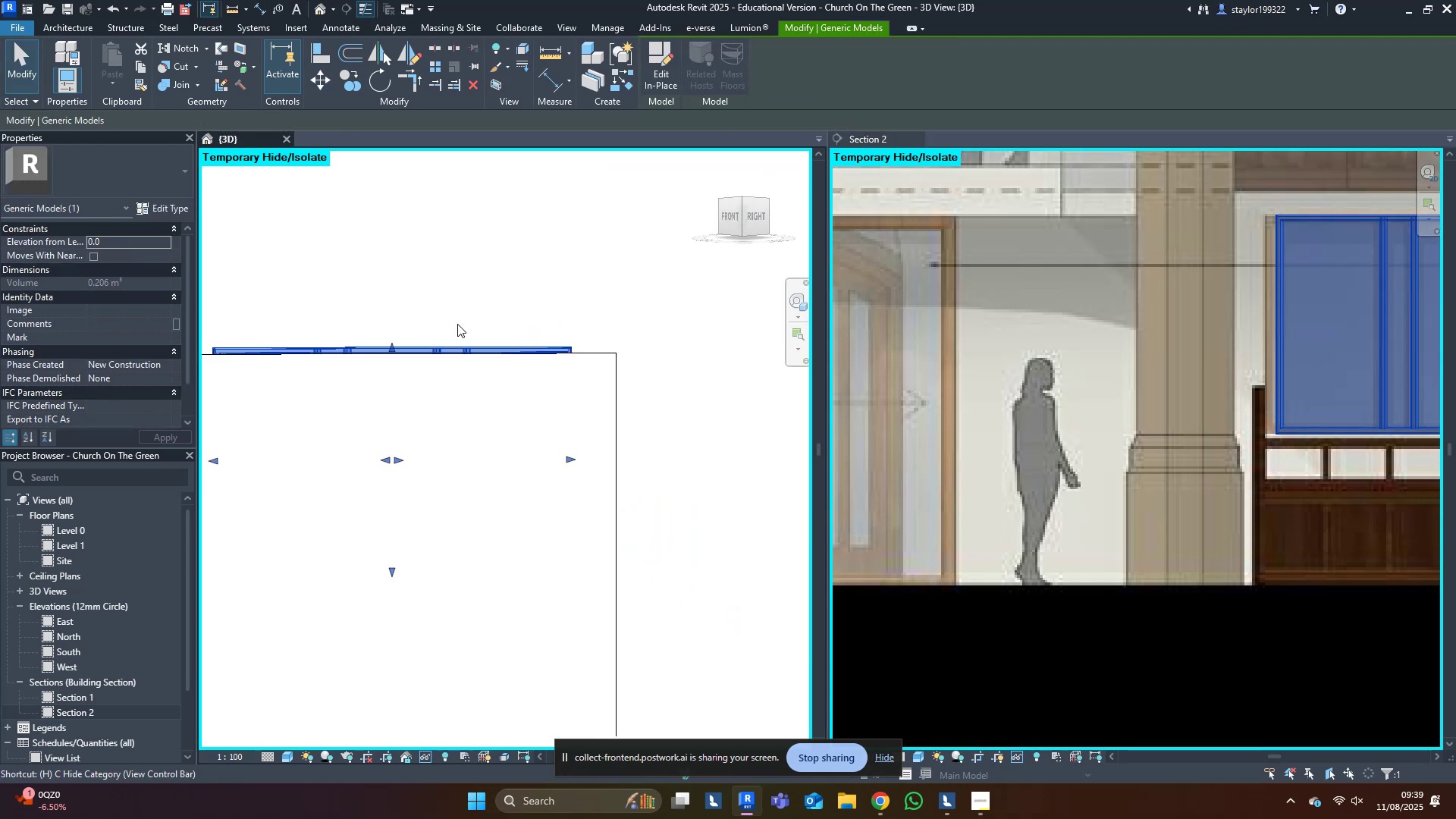 
hold_key(key=R, duration=4.0)
 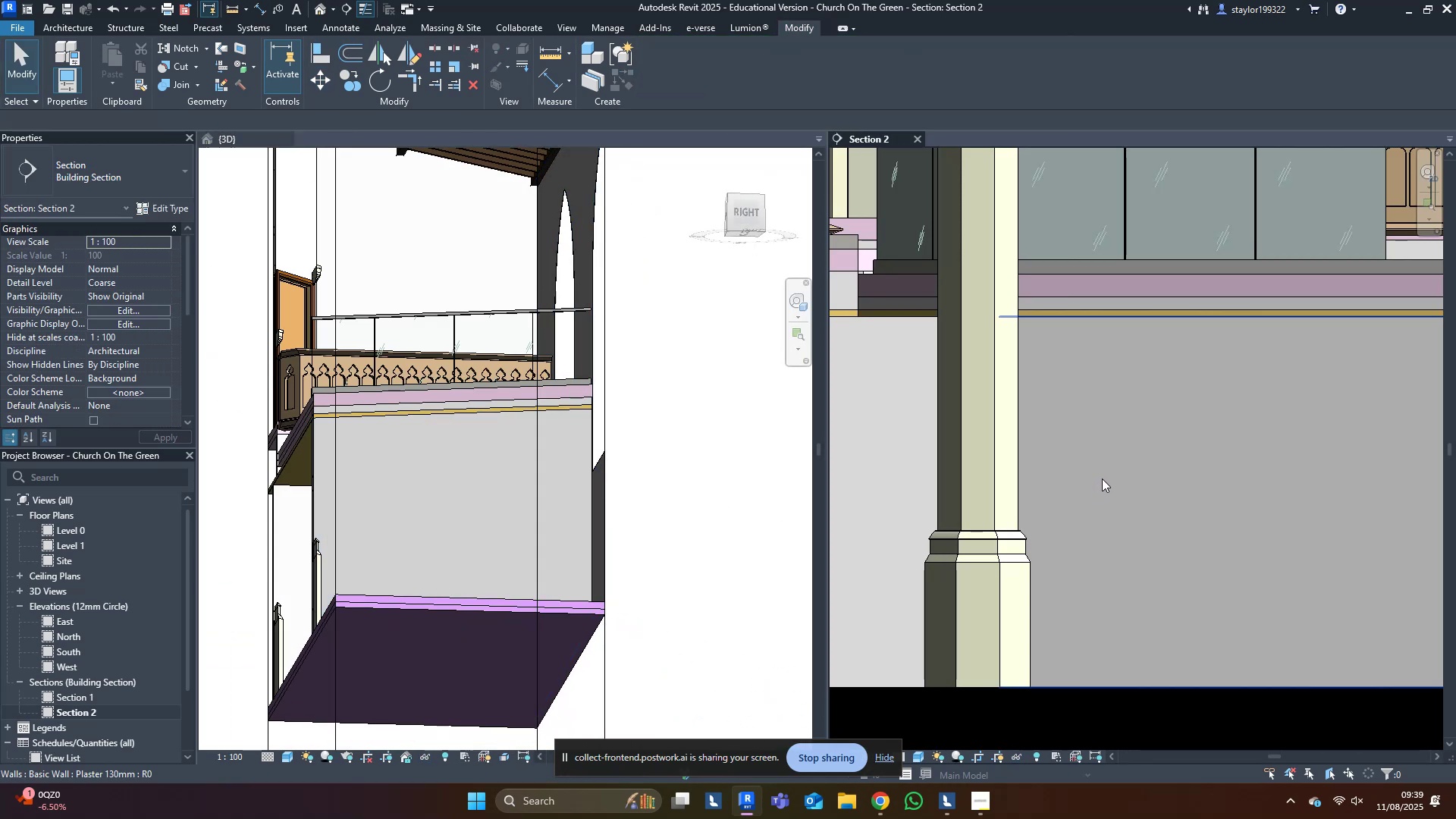 
middle_click([457, 324])
 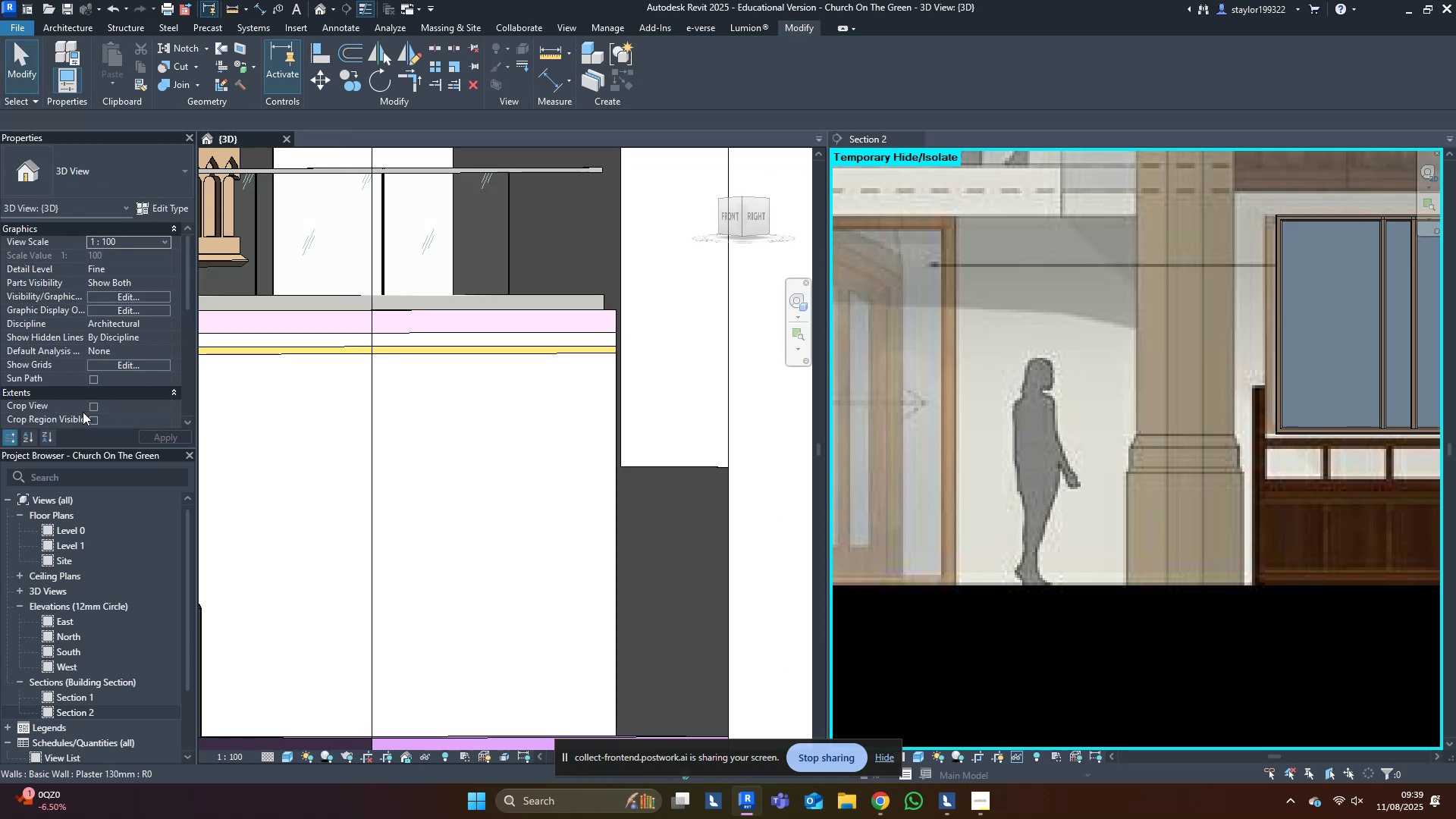 
scroll: coordinate [538, 490], scroll_direction: down, amount: 4.0
 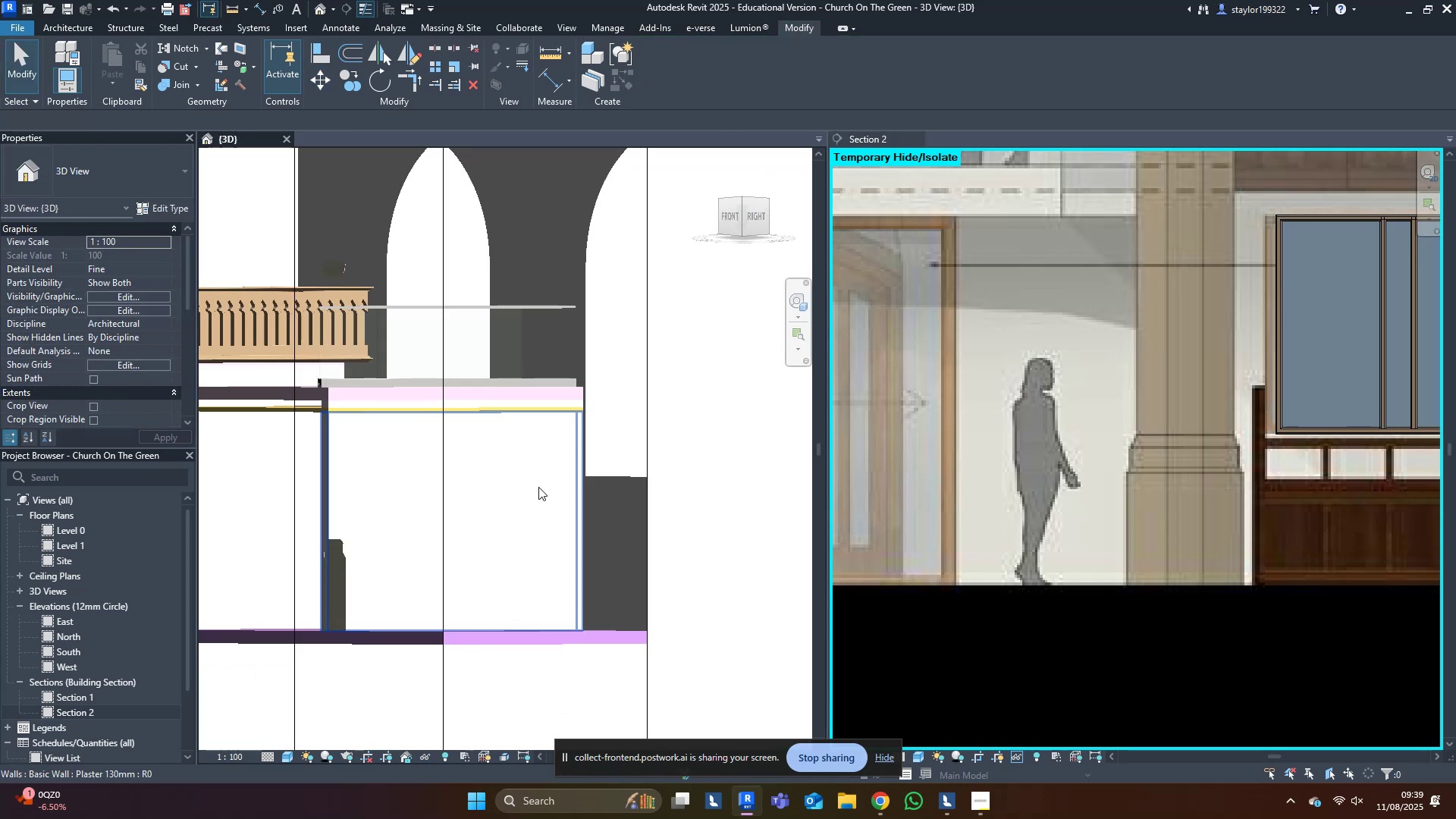 
left_click([538, 487])
 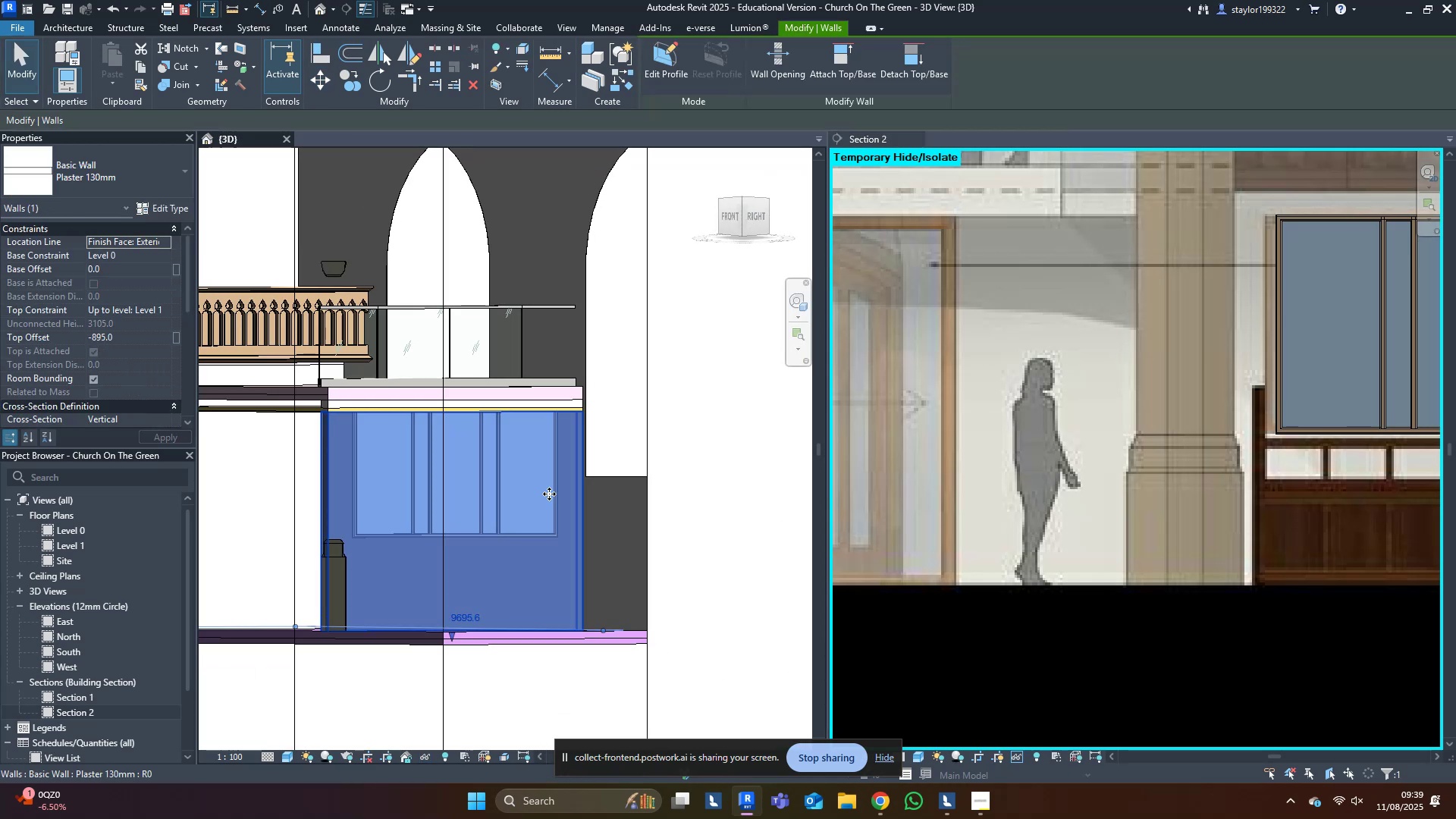 
hold_key(key=ShiftLeft, duration=0.81)
 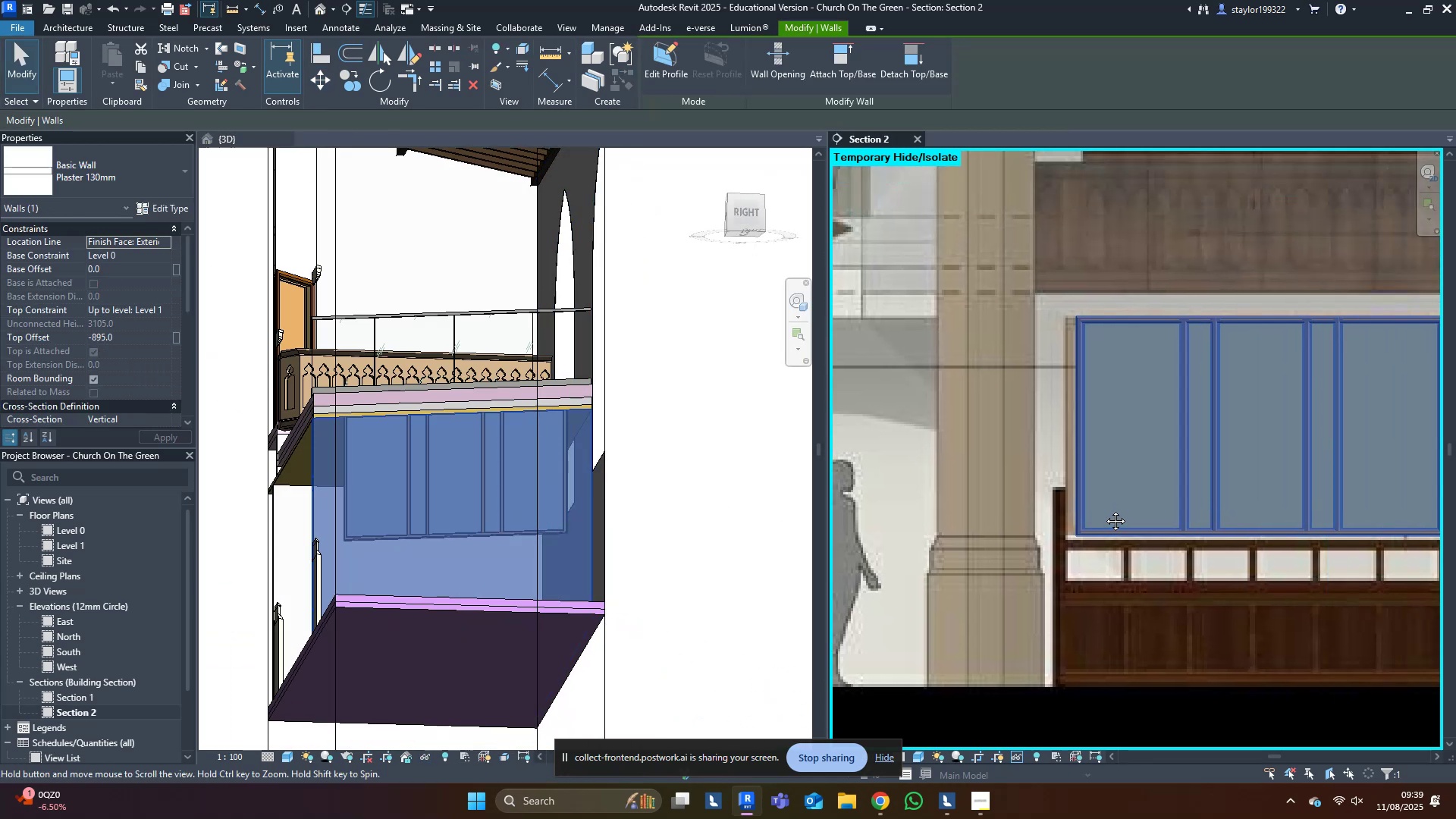 
key(H)
 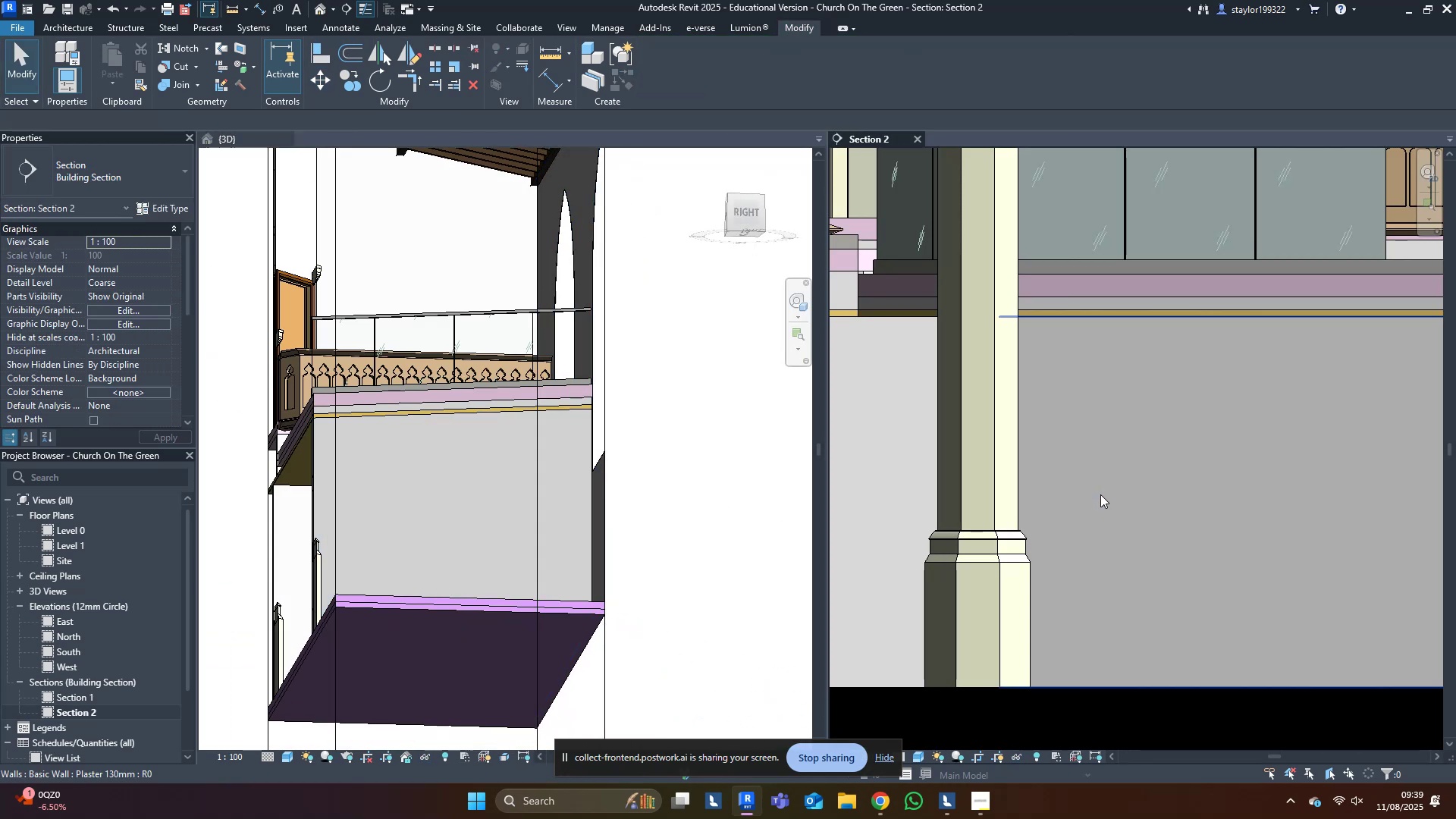 
scroll: coordinate [1102, 478], scroll_direction: down, amount: 6.0
 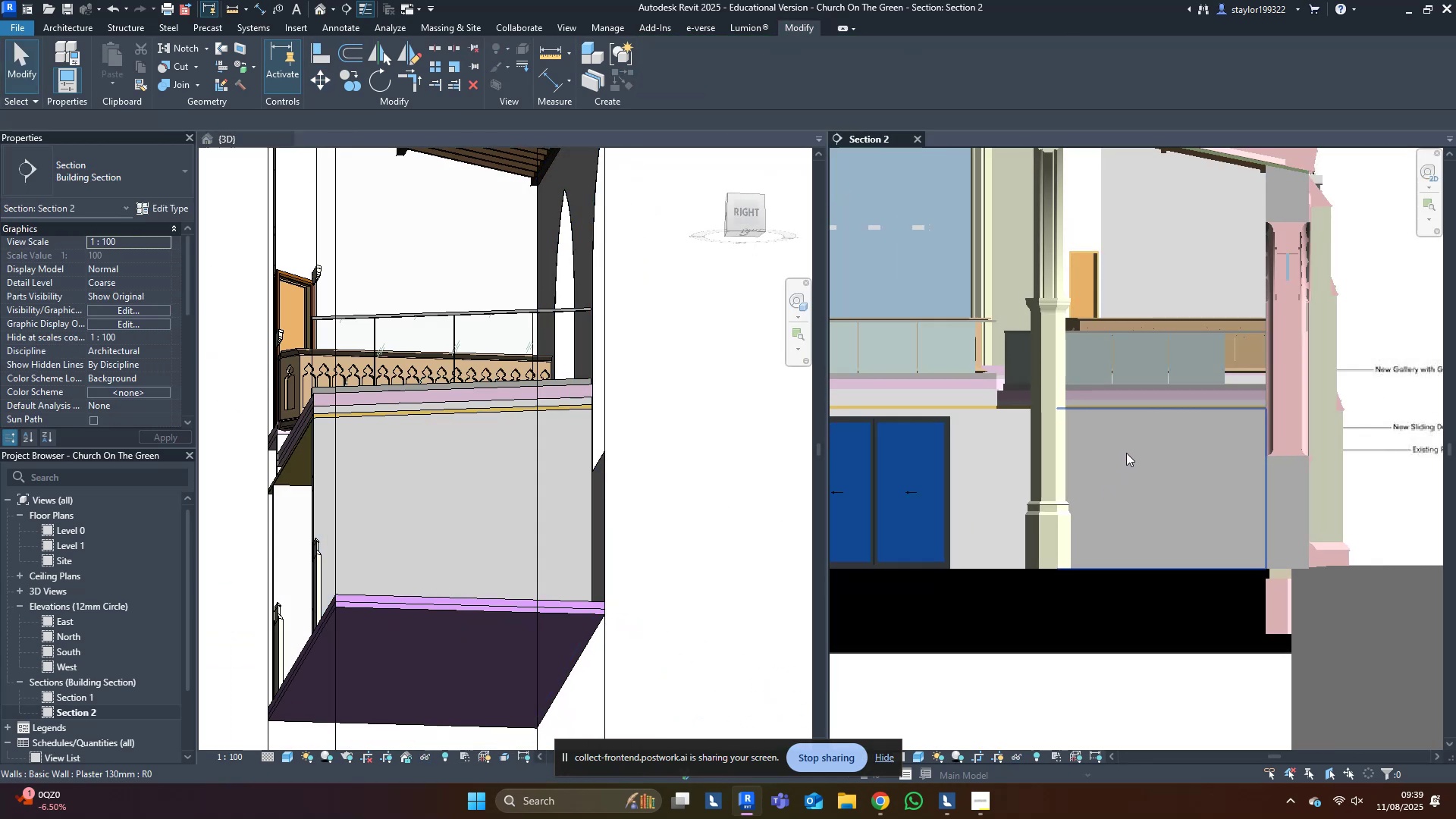 
left_click([1126, 453])
 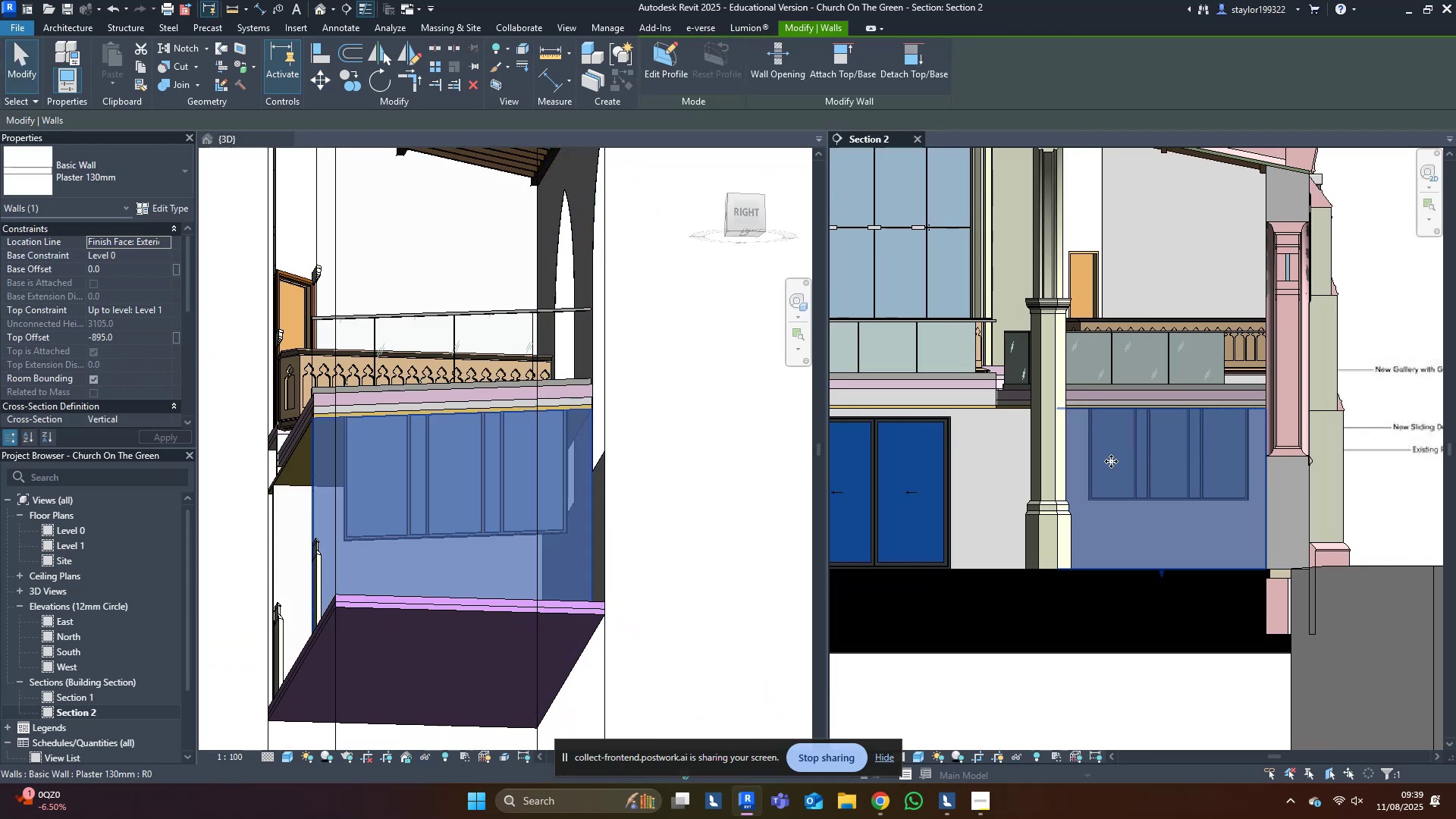 
hold_key(key=ControlLeft, duration=0.61)
left_click([967, 457])
 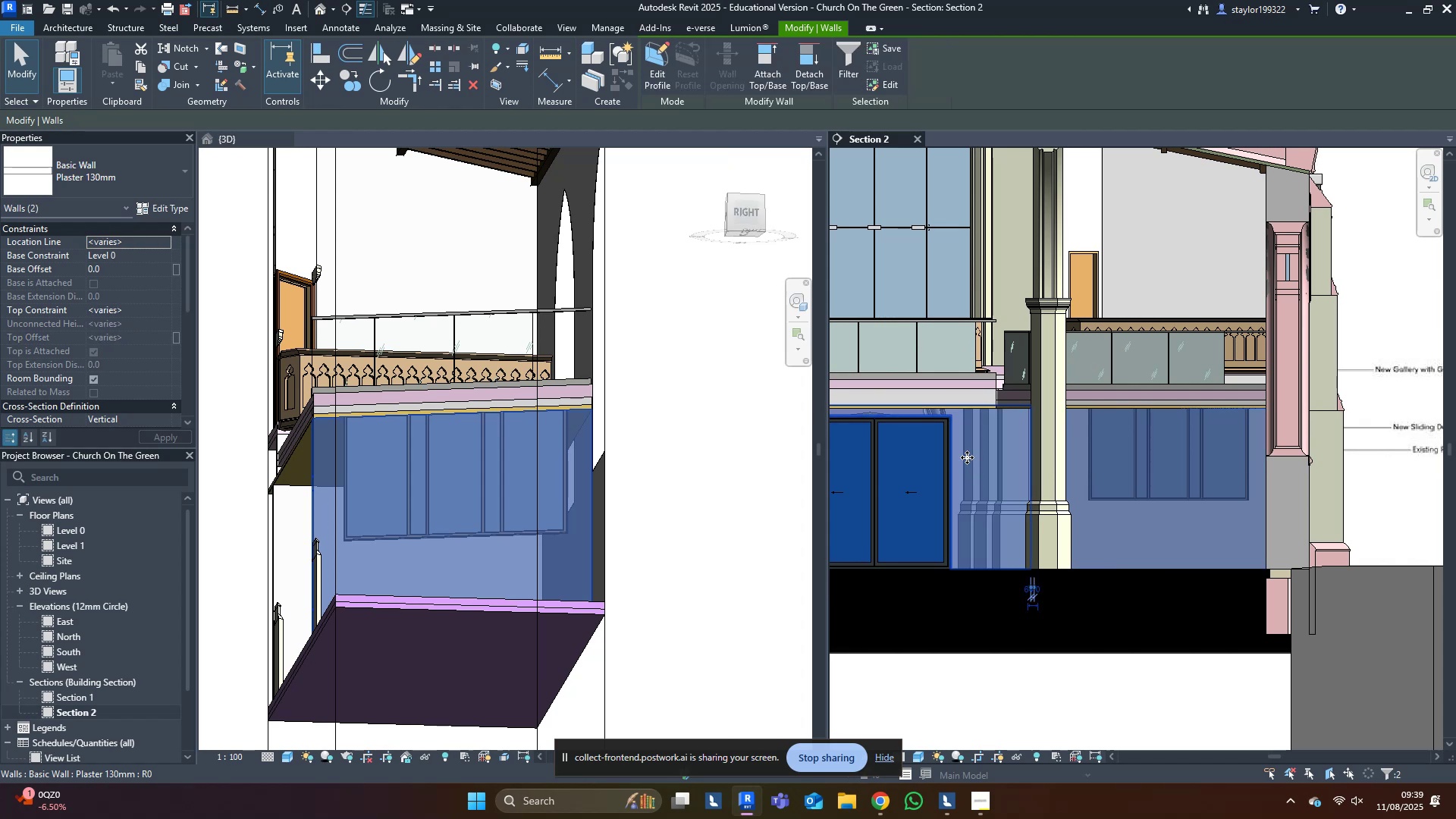 
type(hh)
 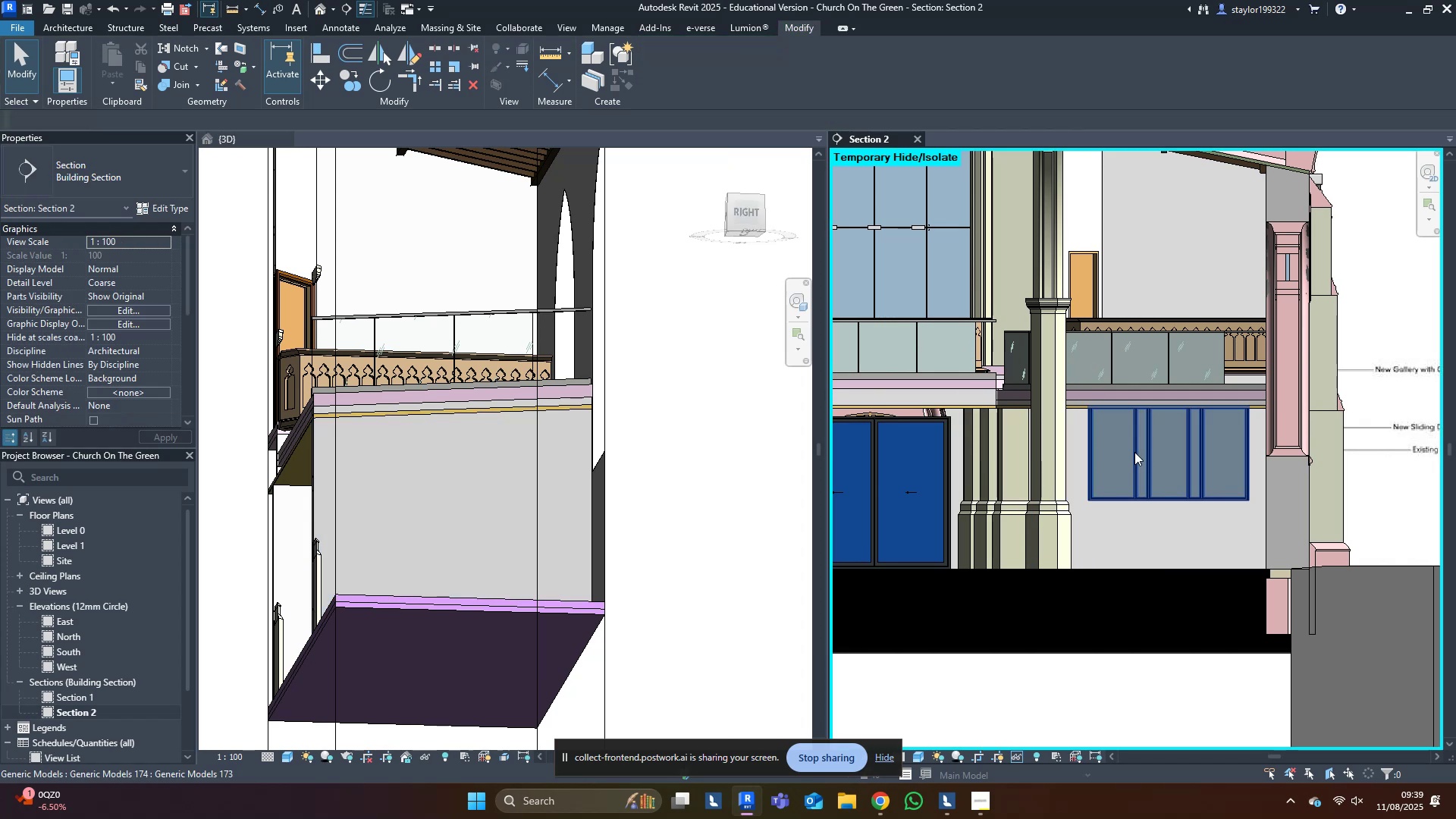 
left_click([1134, 452])
 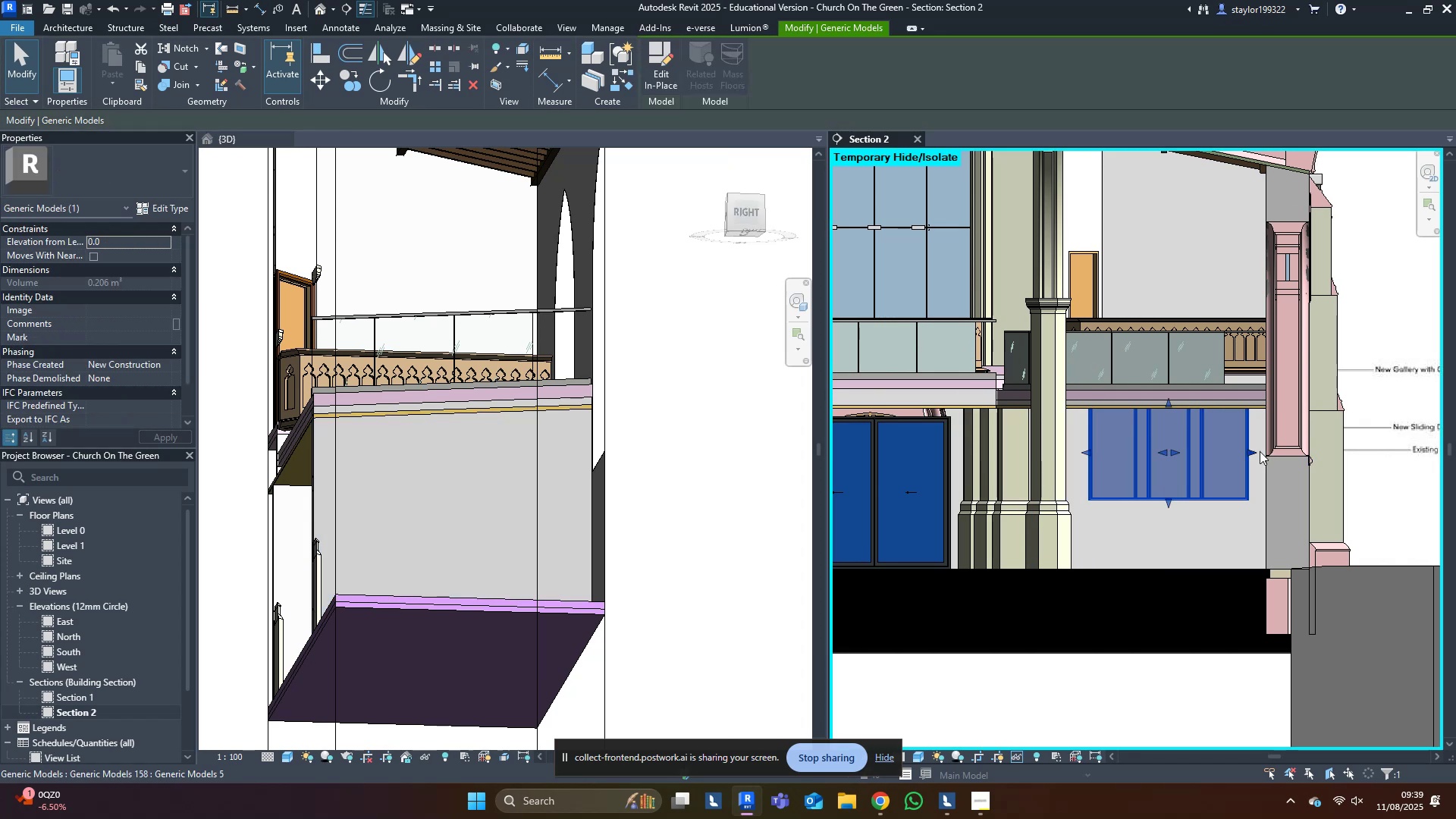 
scroll: coordinate [1176, 430], scroll_direction: up, amount: 7.0
 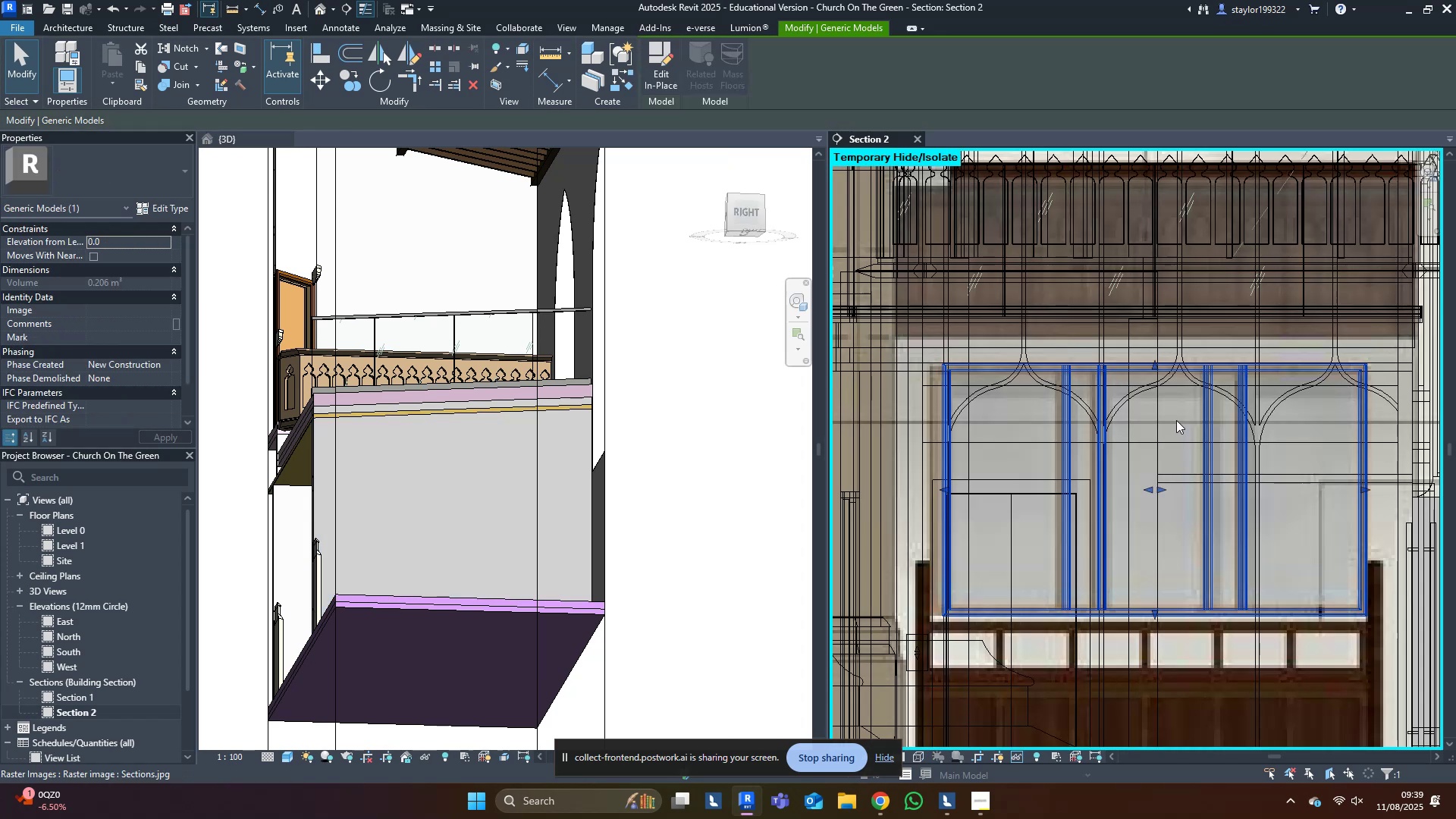 
type(wfsdwf)
 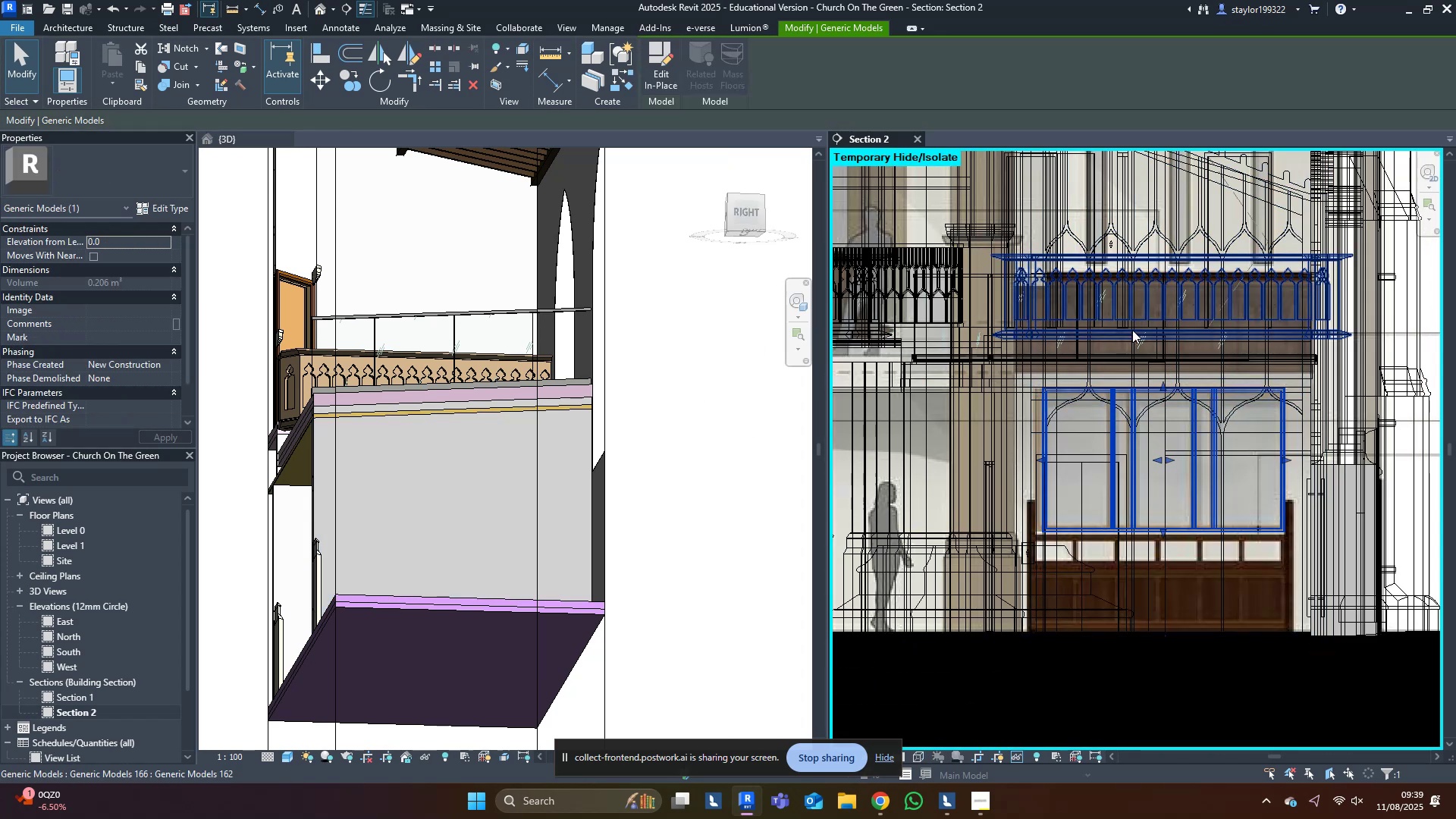 
scroll: coordinate [1175, 420], scroll_direction: down, amount: 4.0
 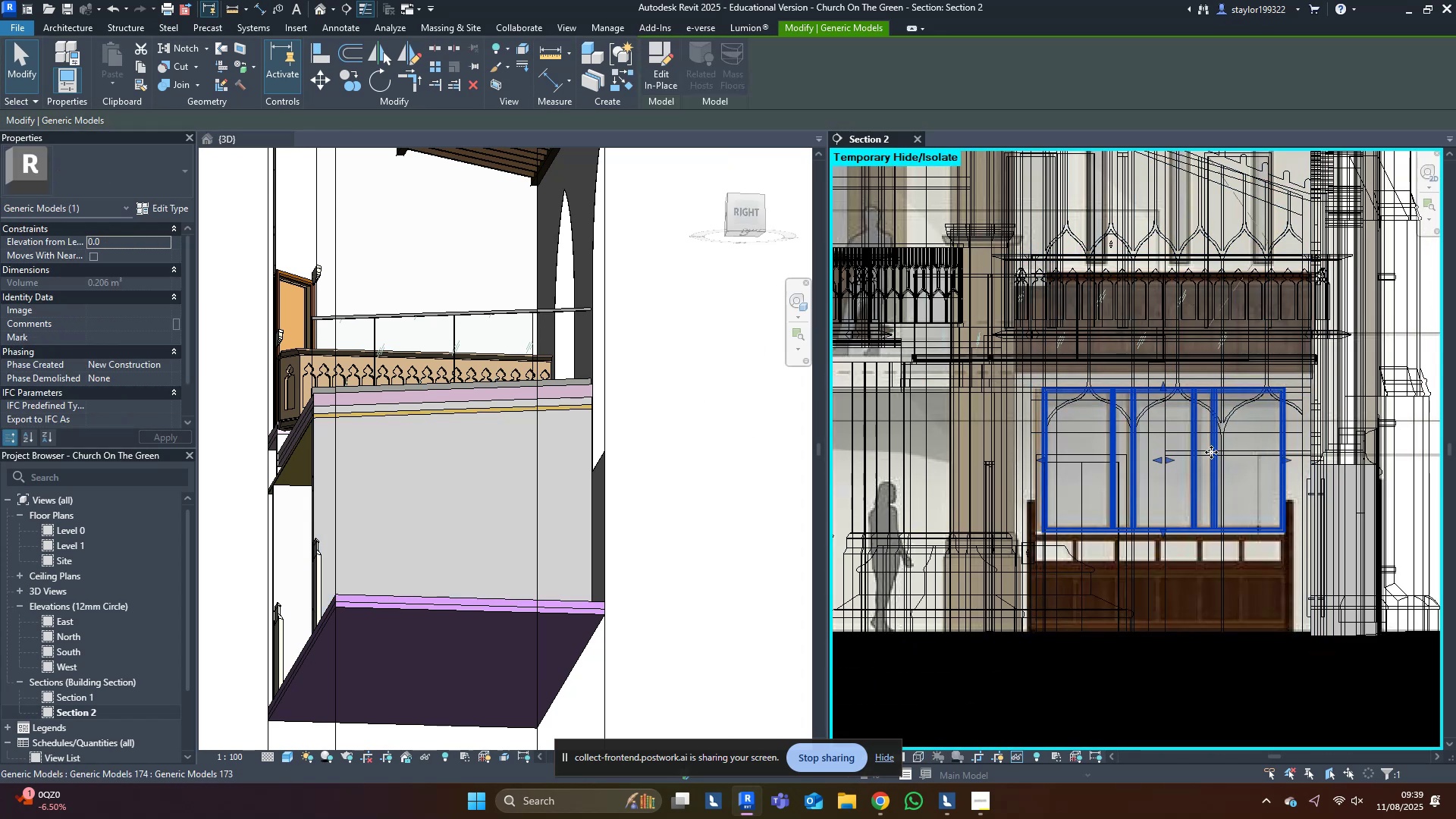 
key(ArrowDown)
 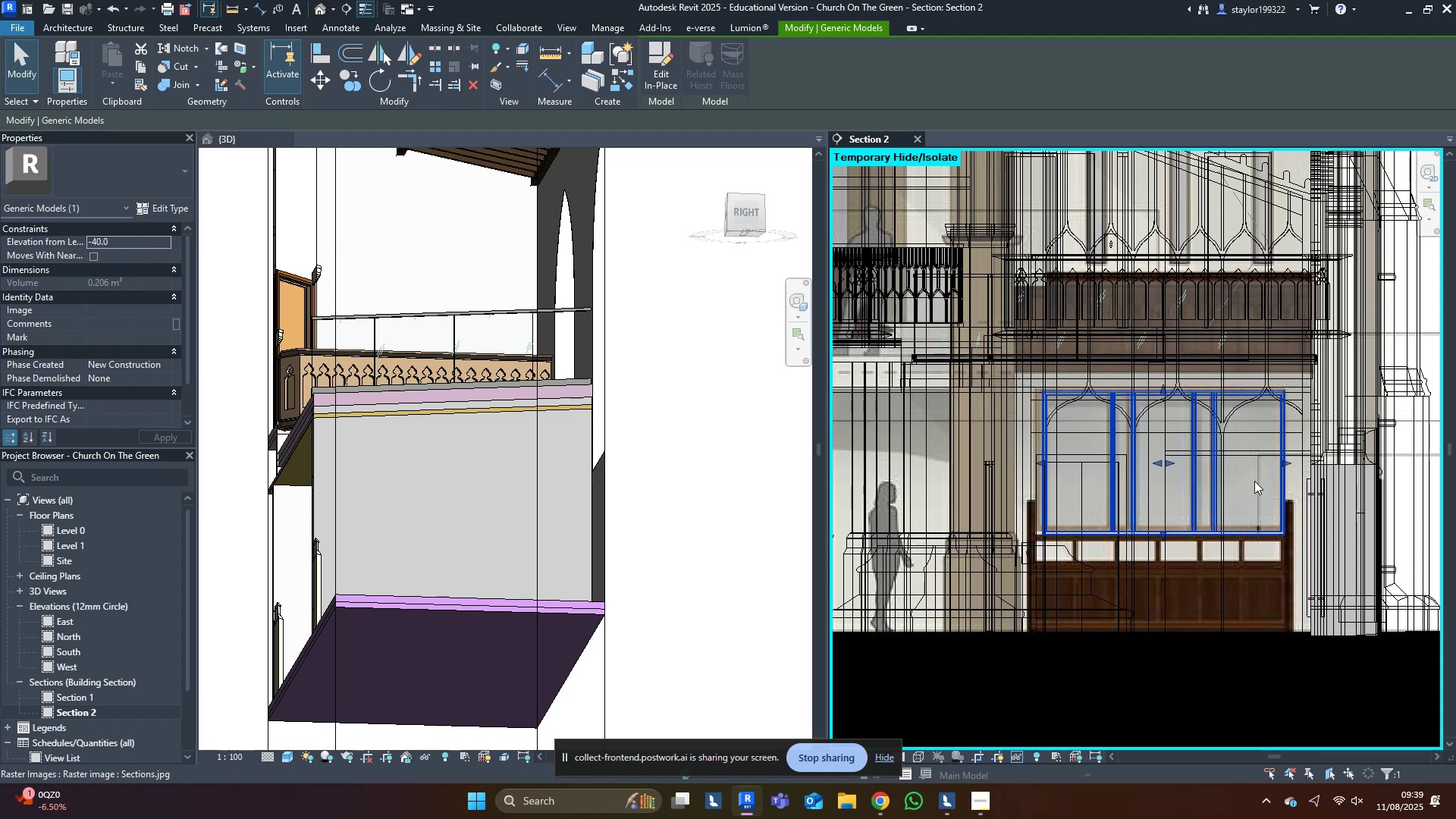 
key(ArrowDown)
 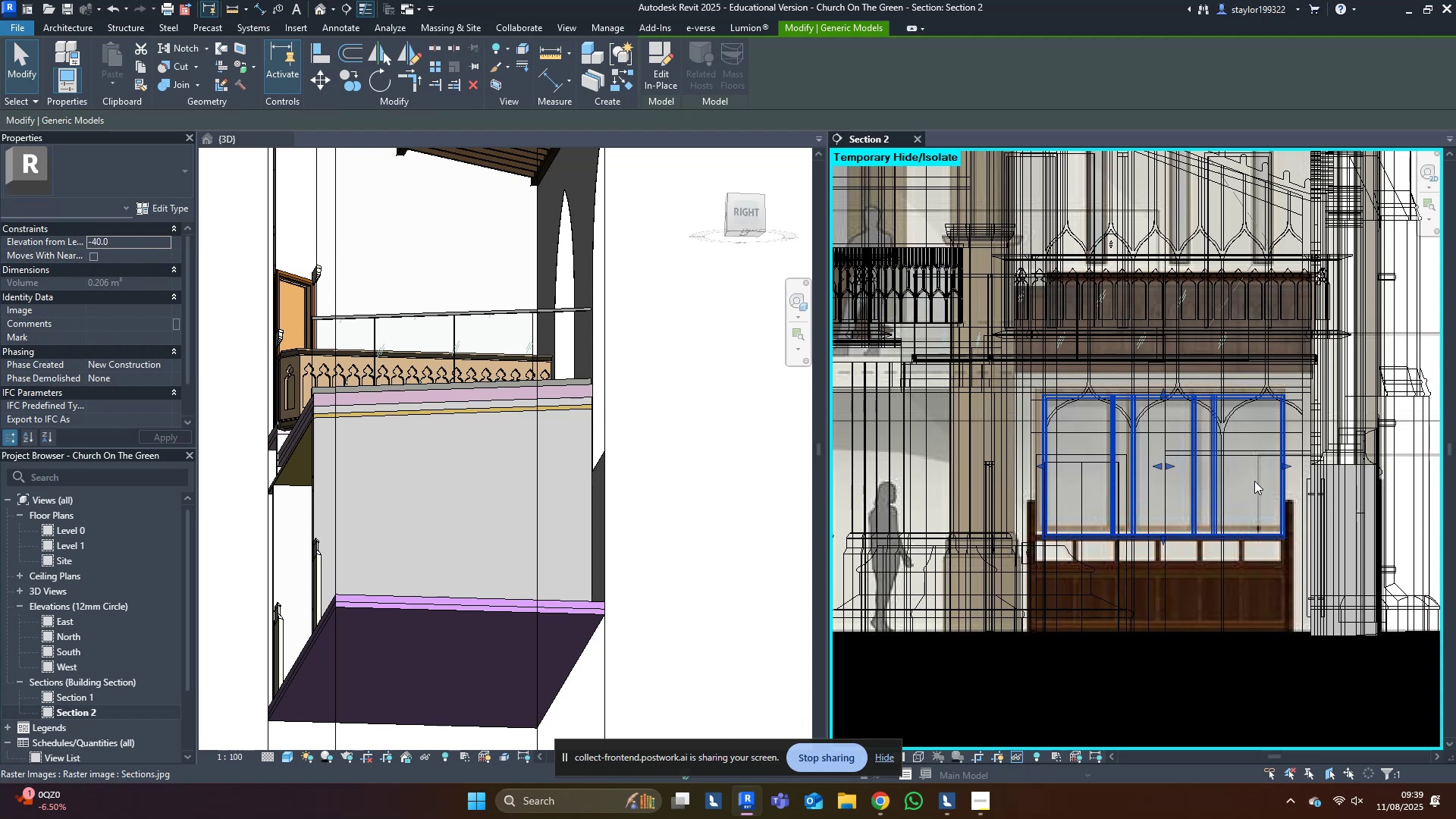 
key(ArrowDown)
 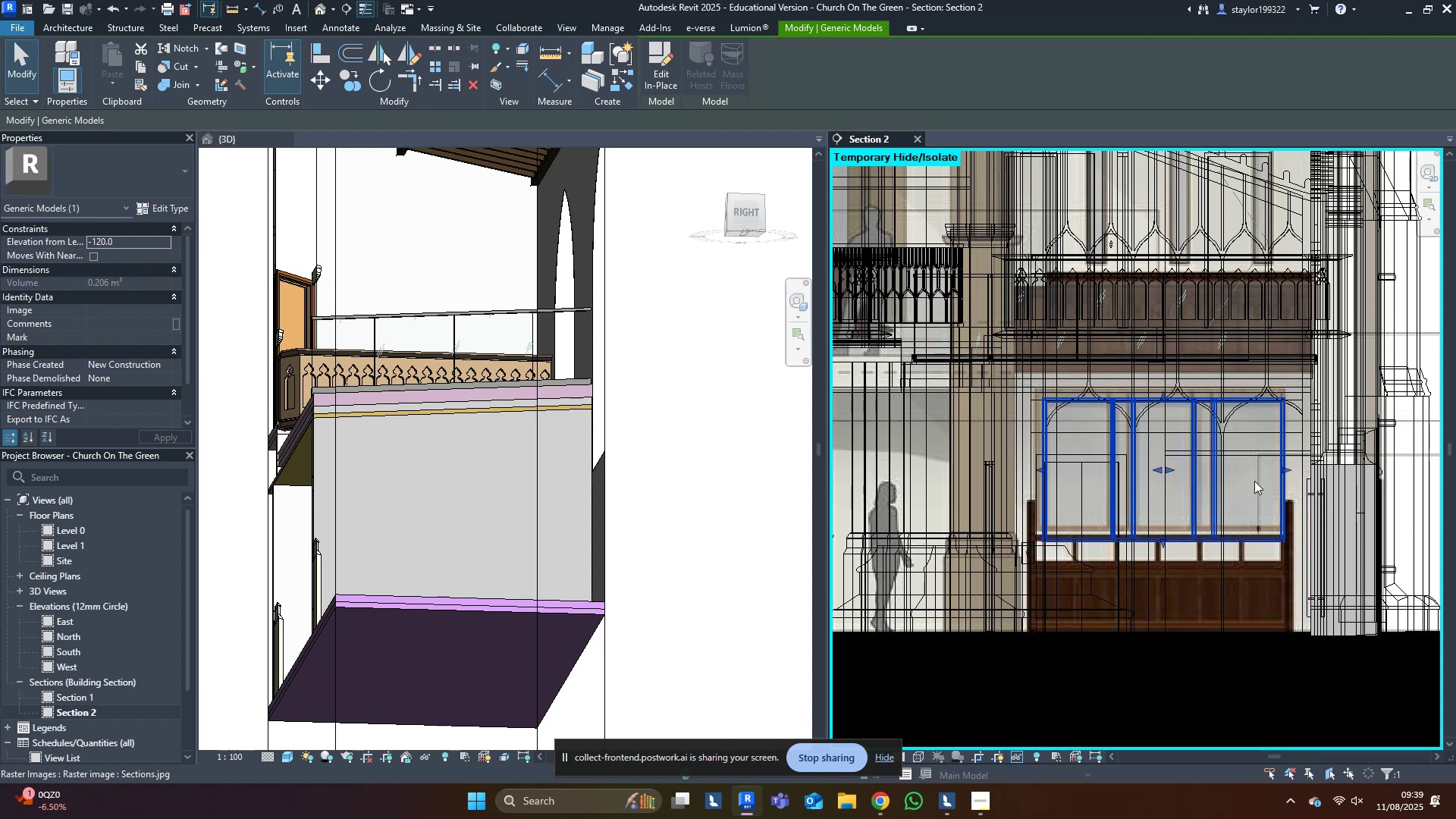 
type(sd)
 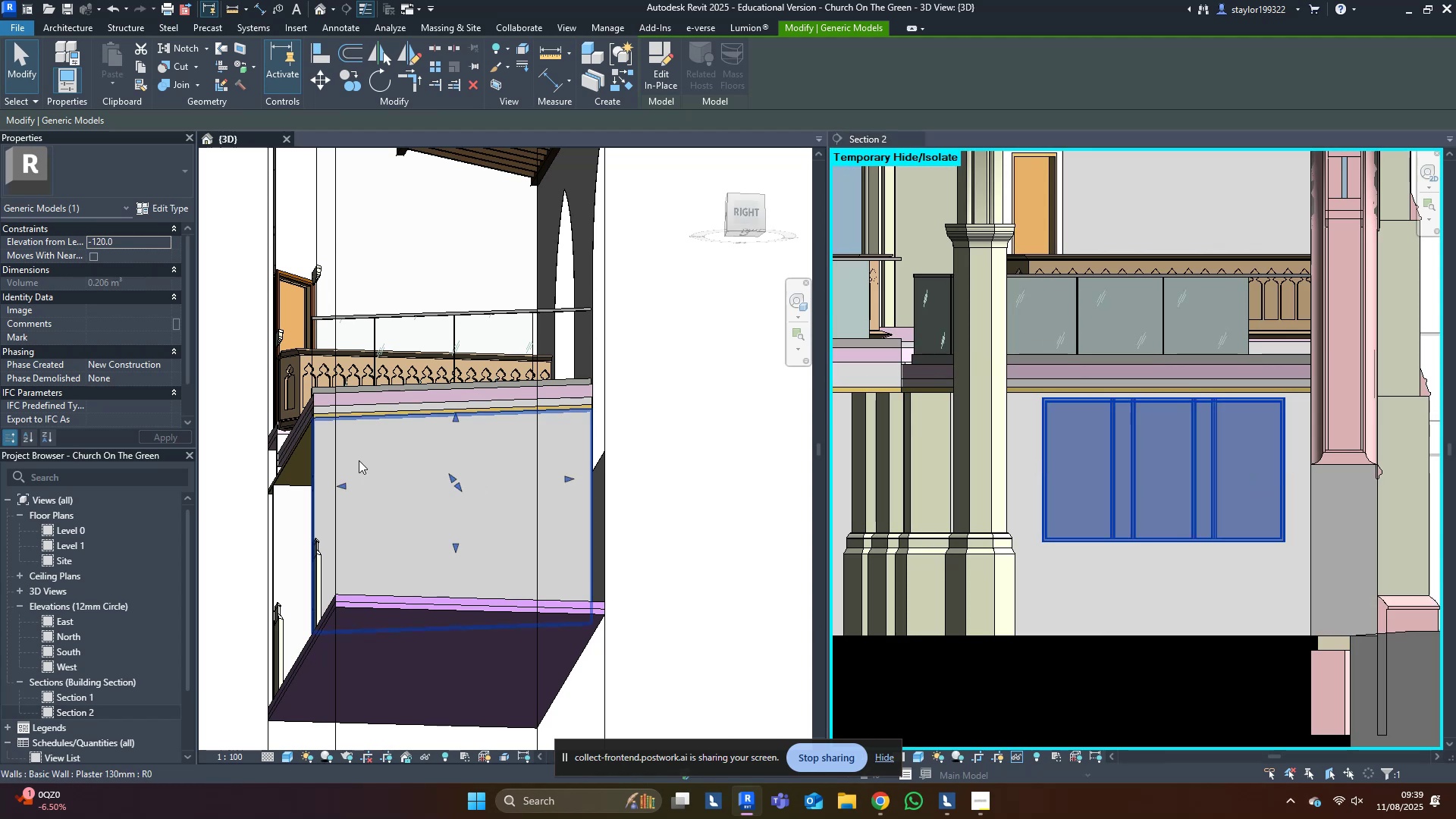 
hold_key(key=ControlLeft, duration=0.52)
left_click([494, 450])
 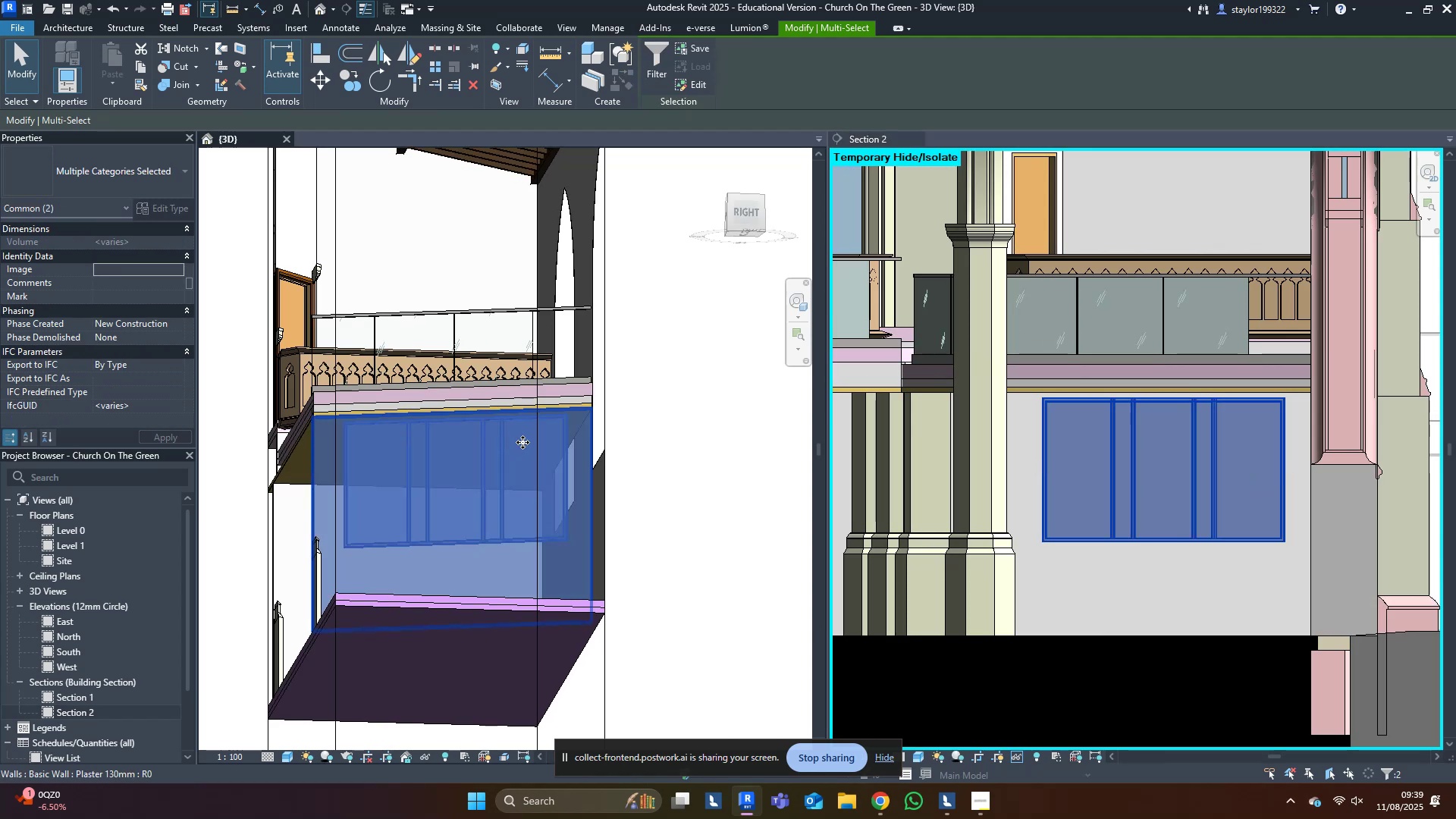 
type(hi)
key(Escape)
 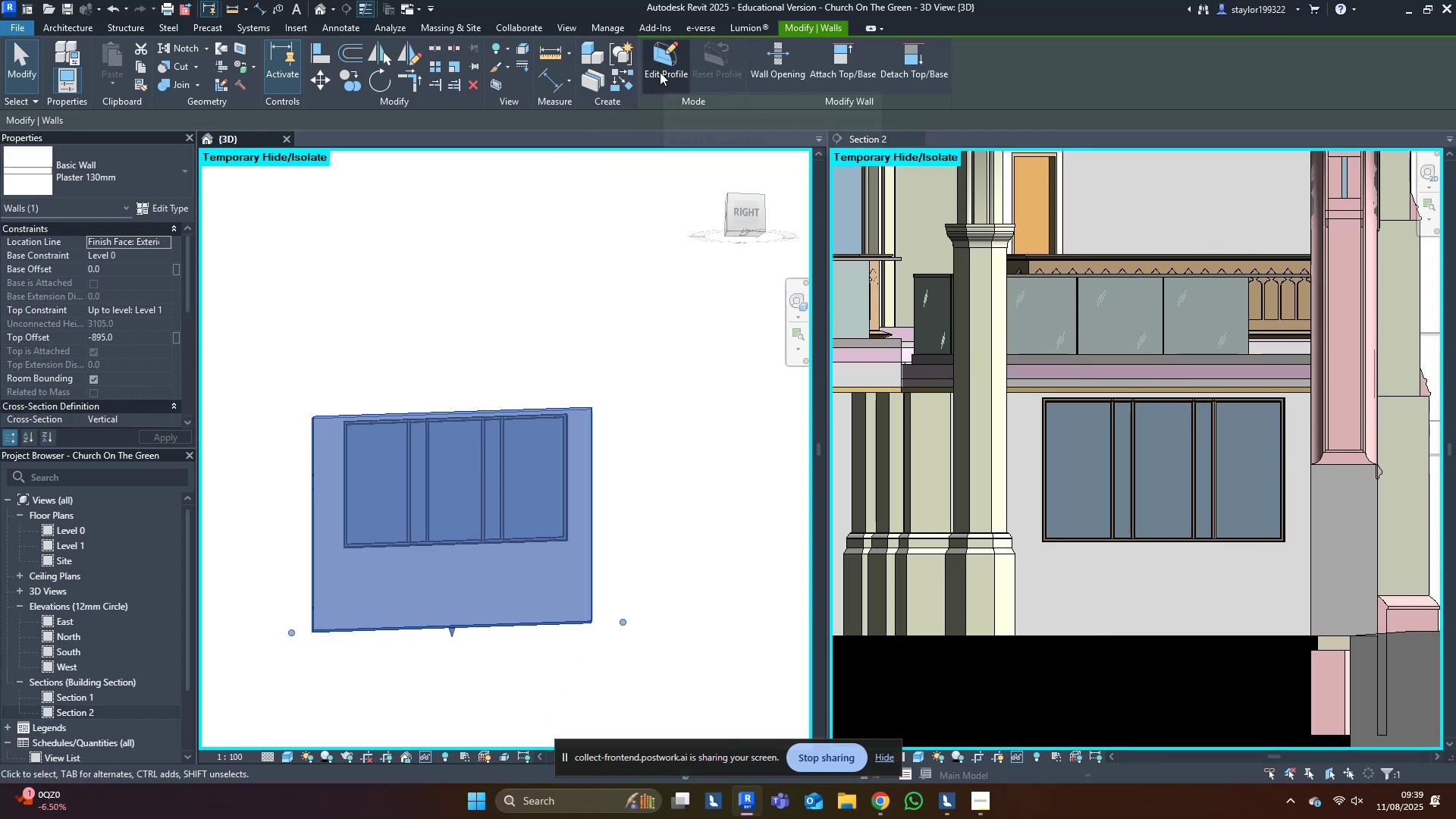 
middle_click([268, 266])
 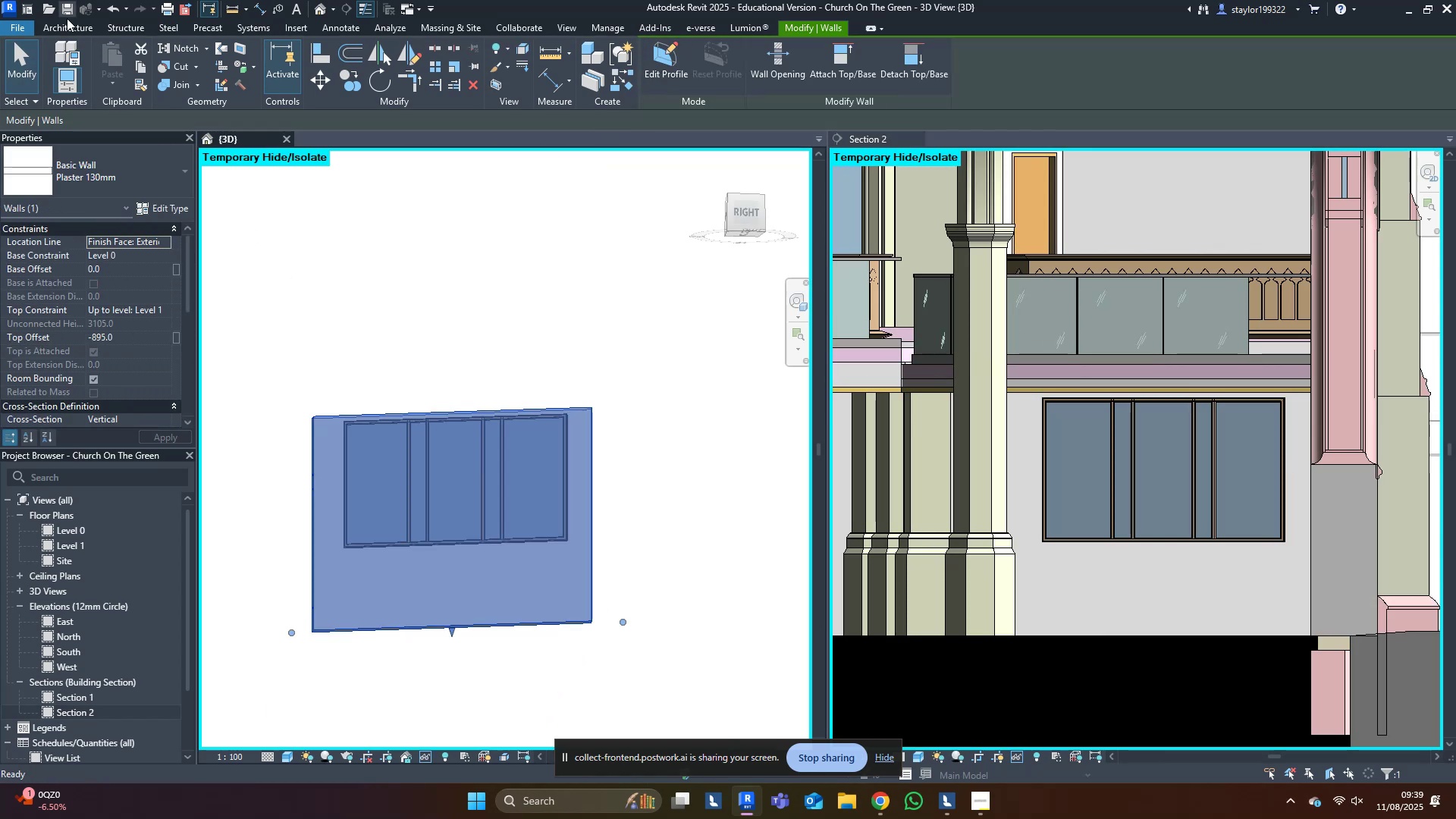 
double_click([79, 31])
 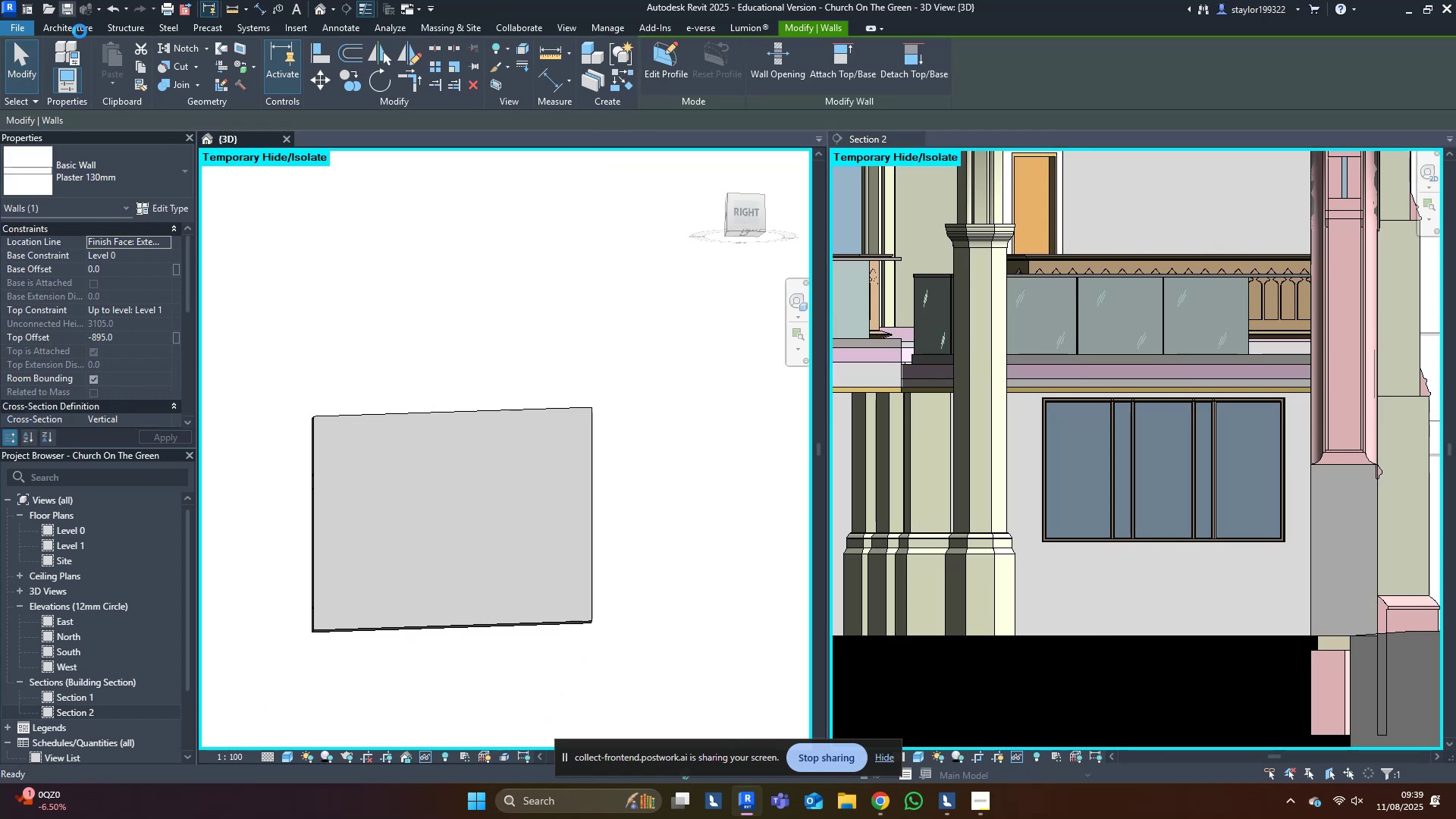 
left_click([514, 616])
 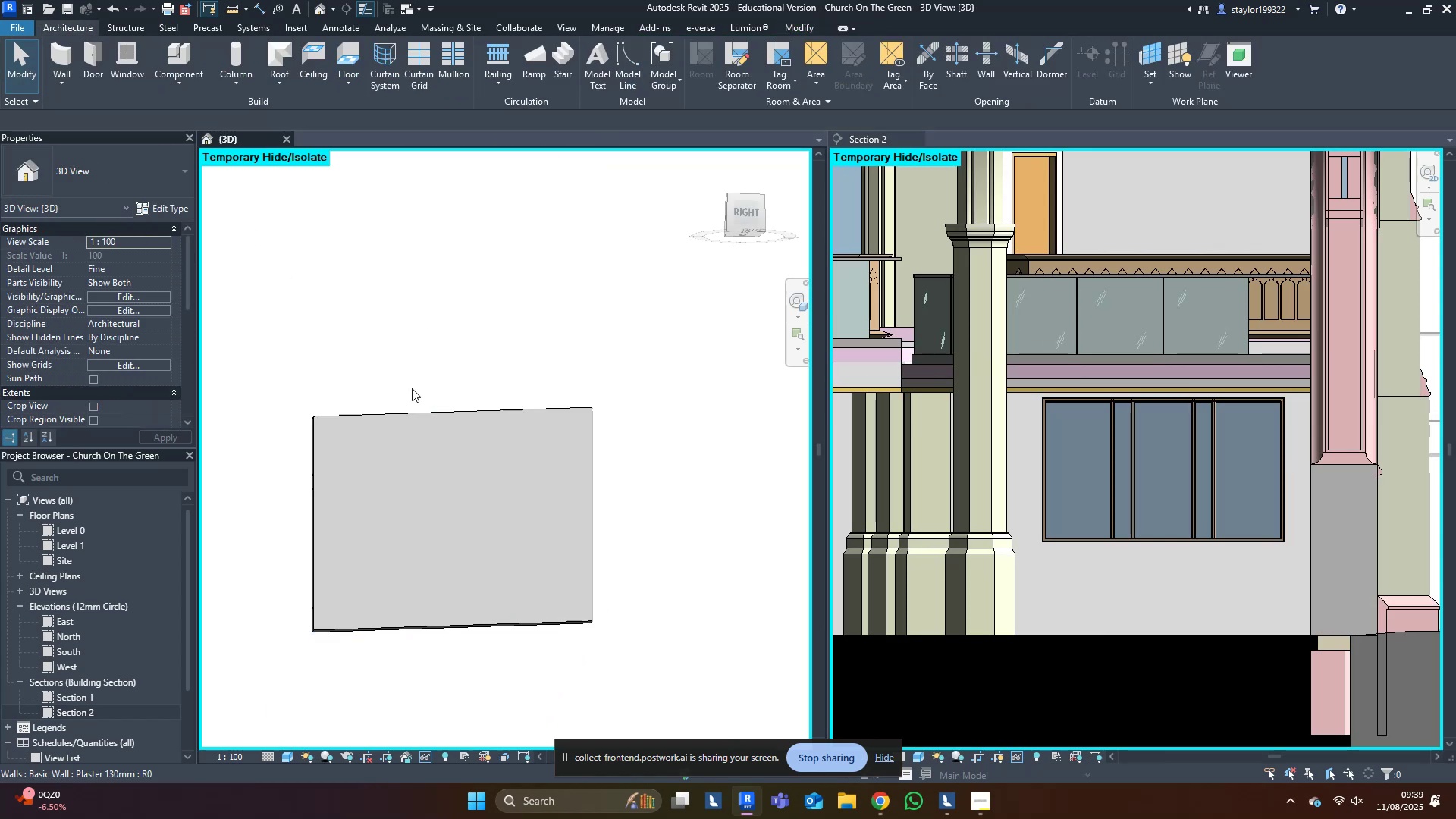 
left_click_drag(start_coordinate=[468, 536], to_coordinate=[433, 474])
 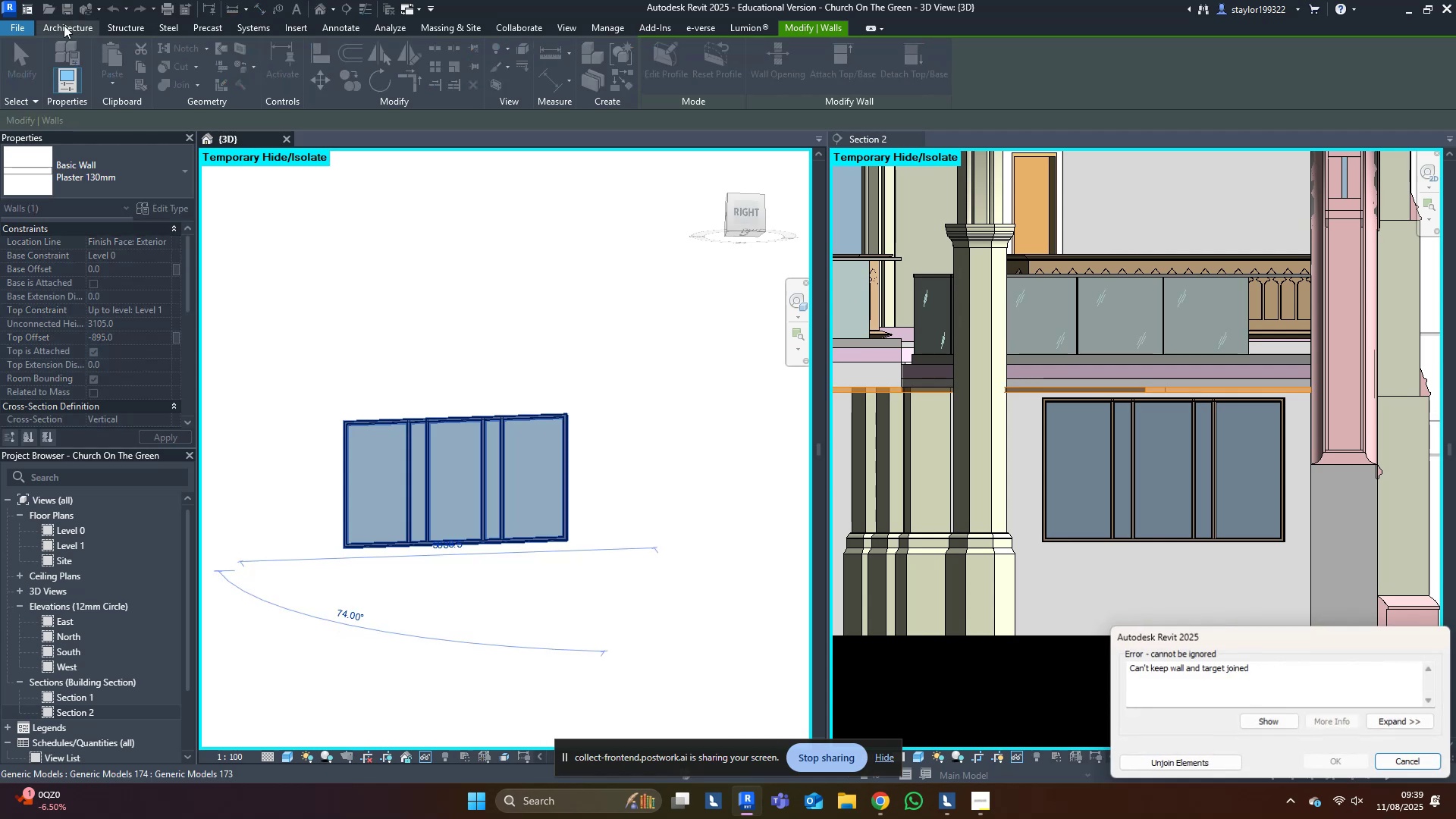 
left_click([62, 32])
 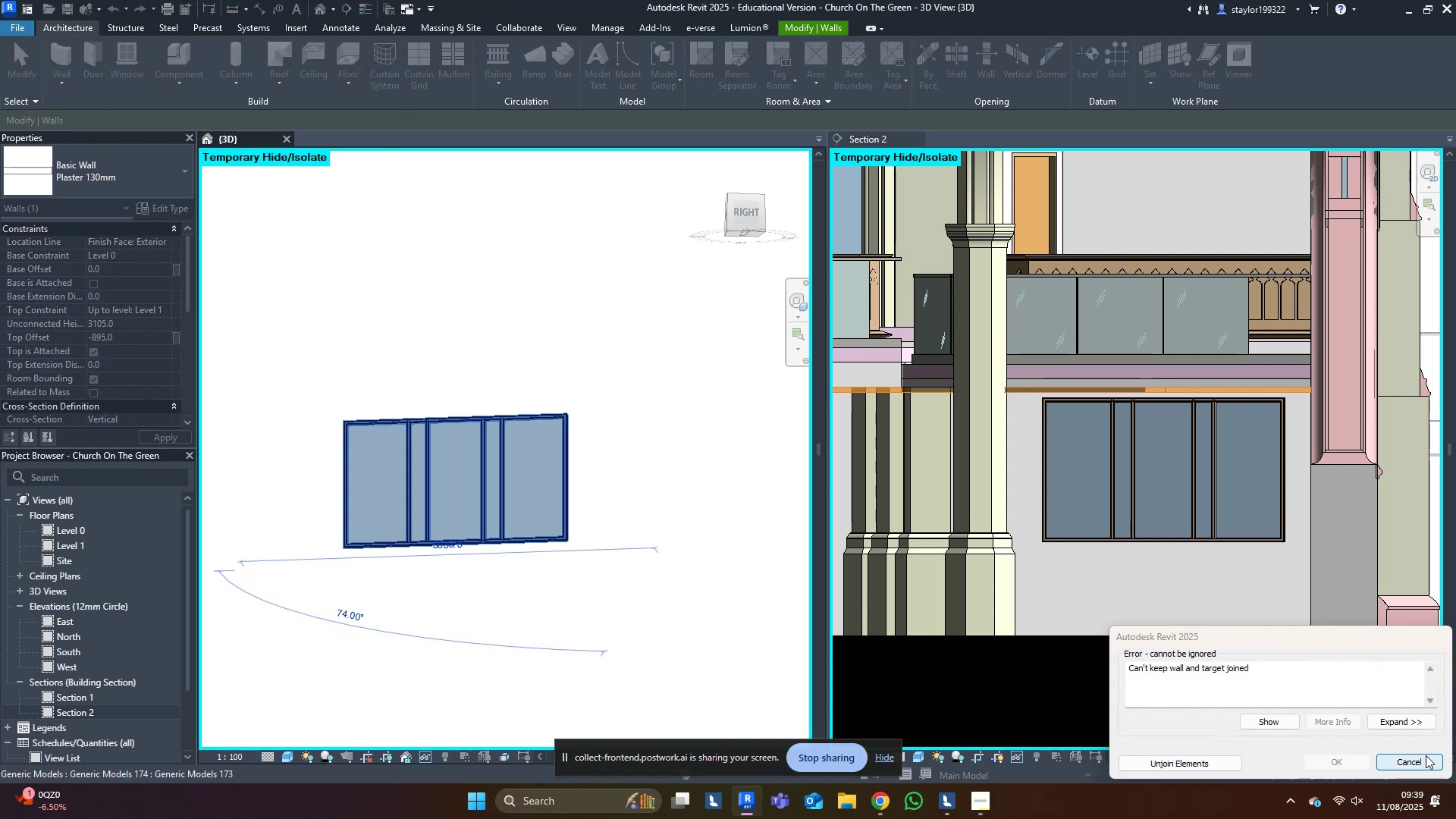 
left_click([1427, 761])
 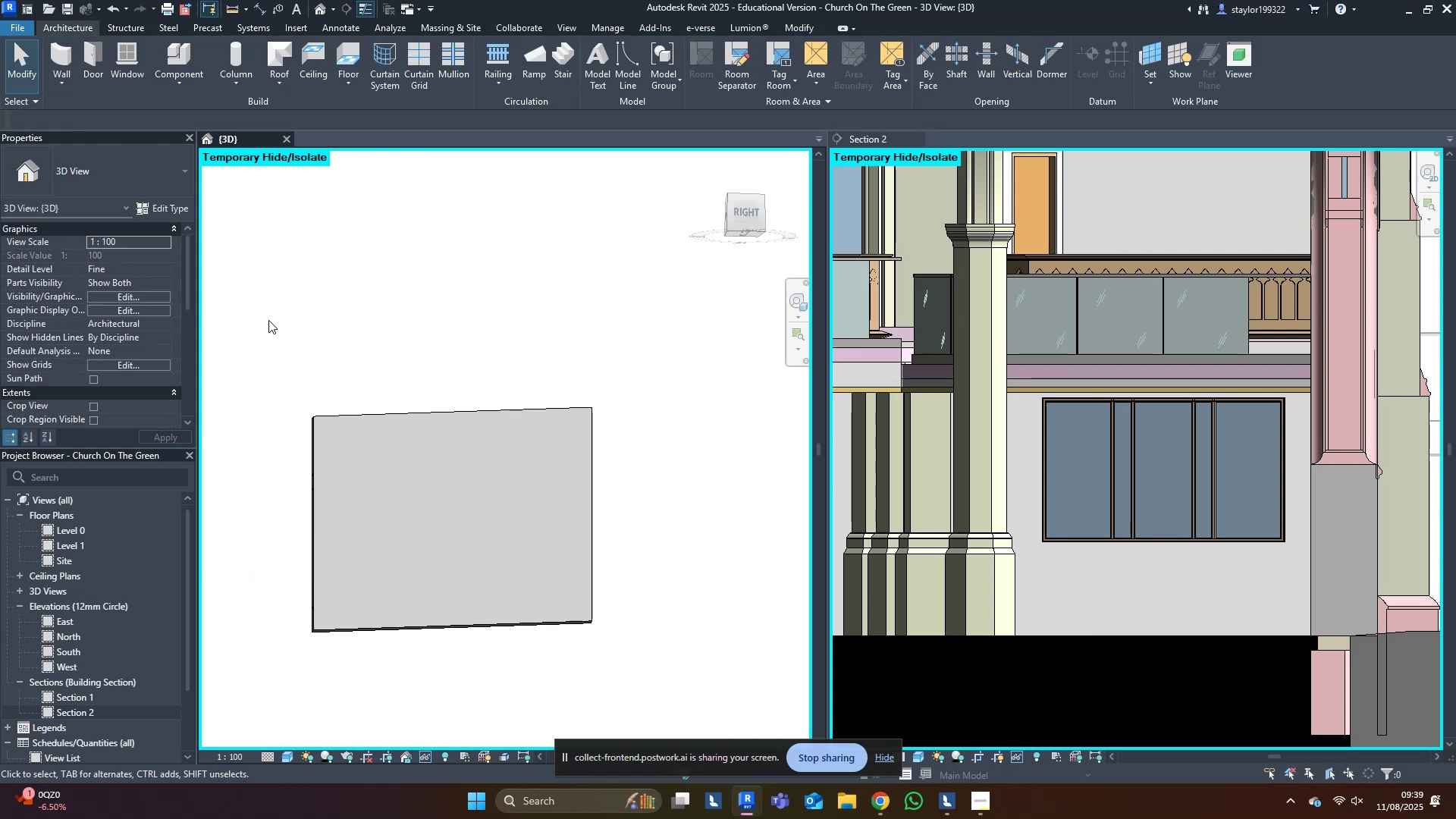 
key(Control+ControlLeft)
 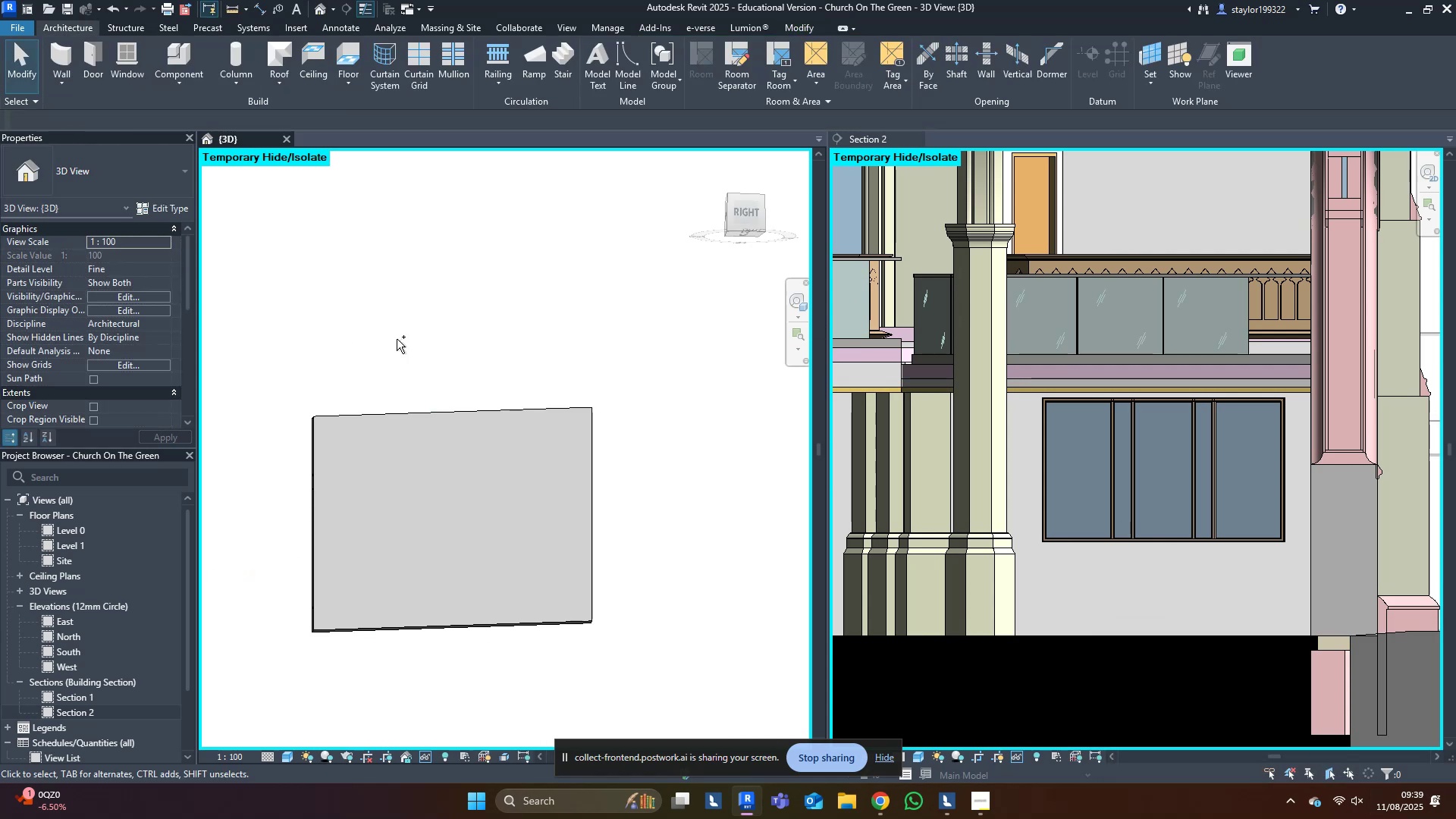 
key(Control+Z)
 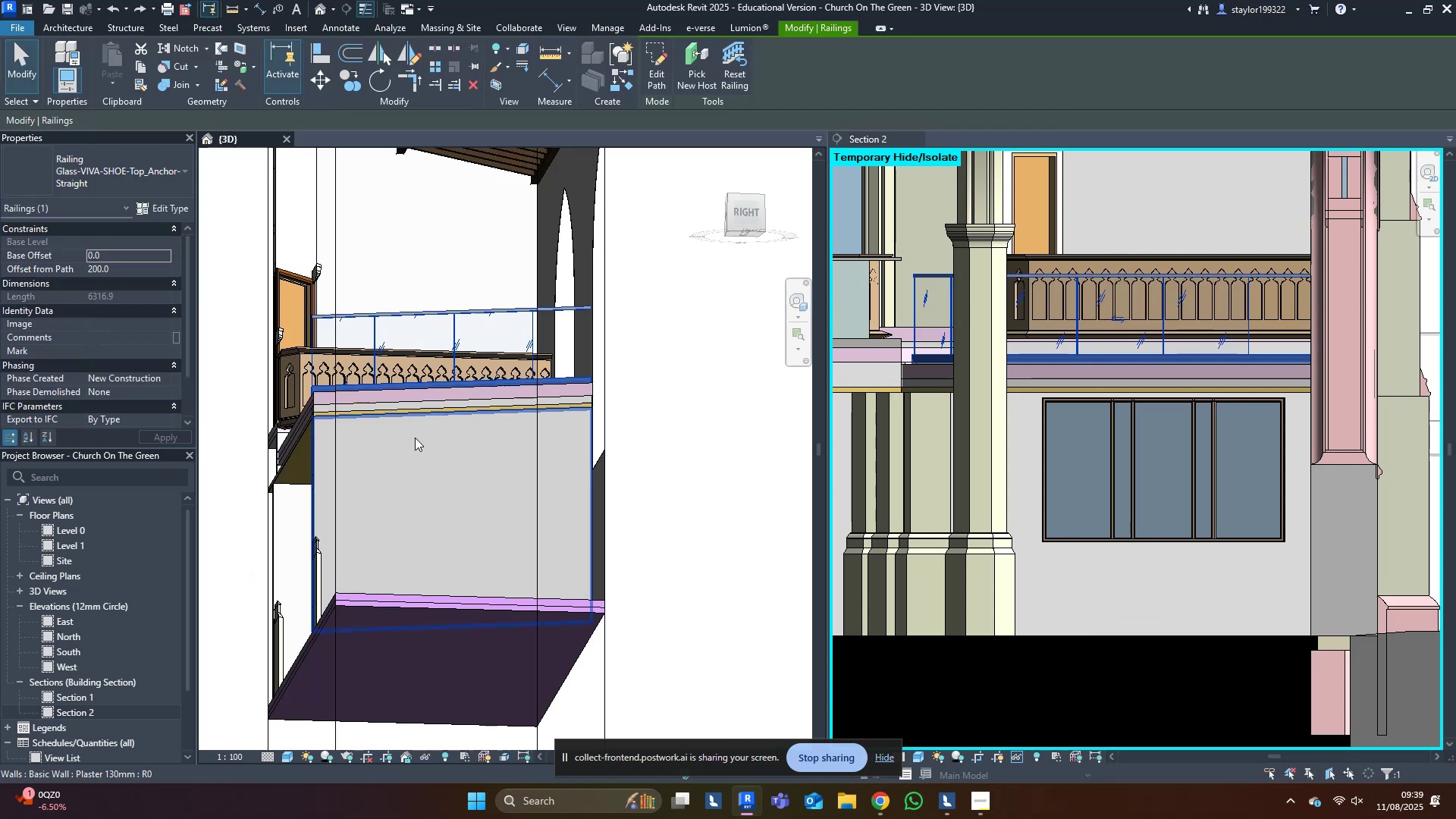 
double_click([397, 491])
 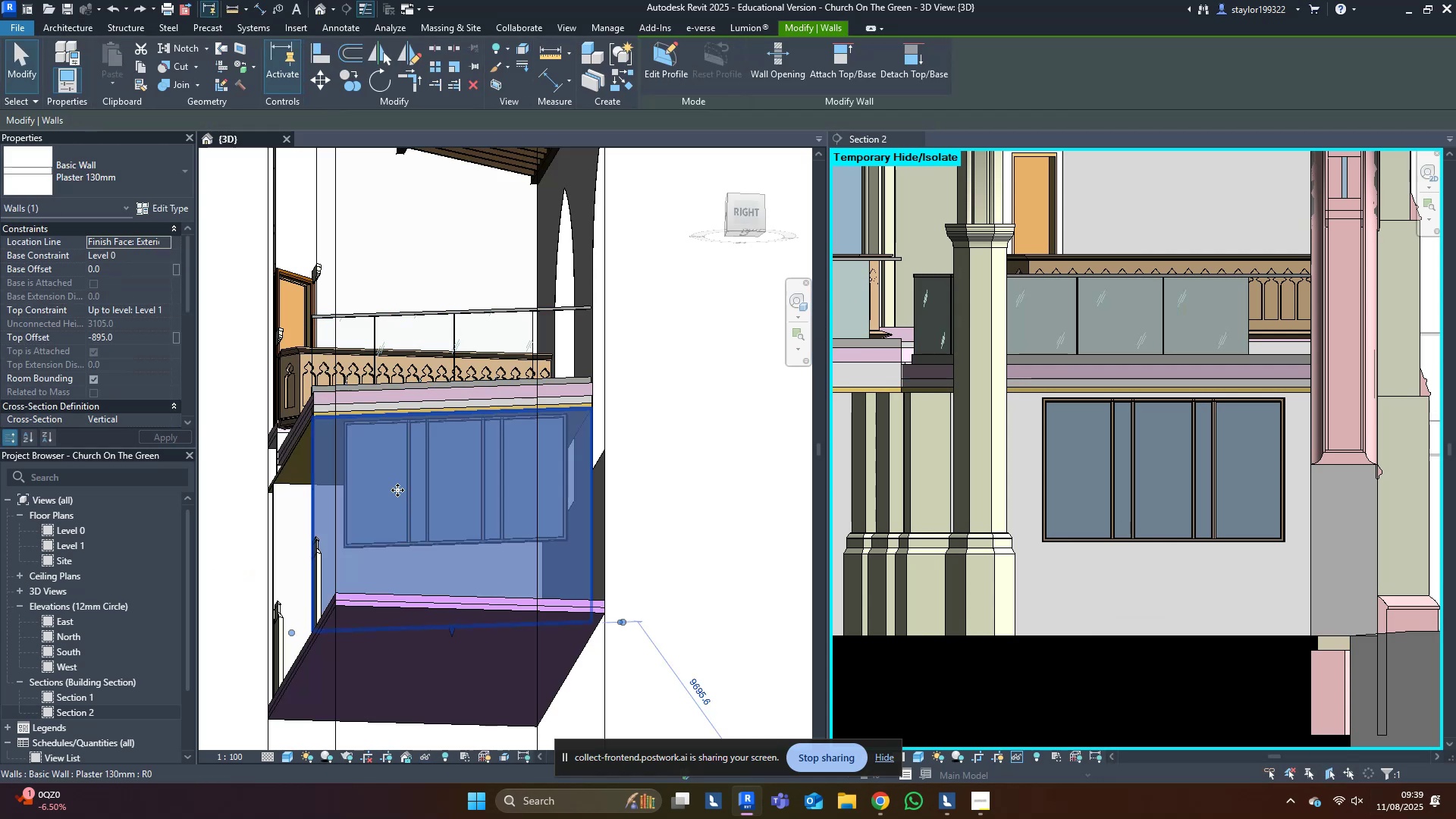 
scroll: coordinate [397, 490], scroll_direction: down, amount: 4.0
 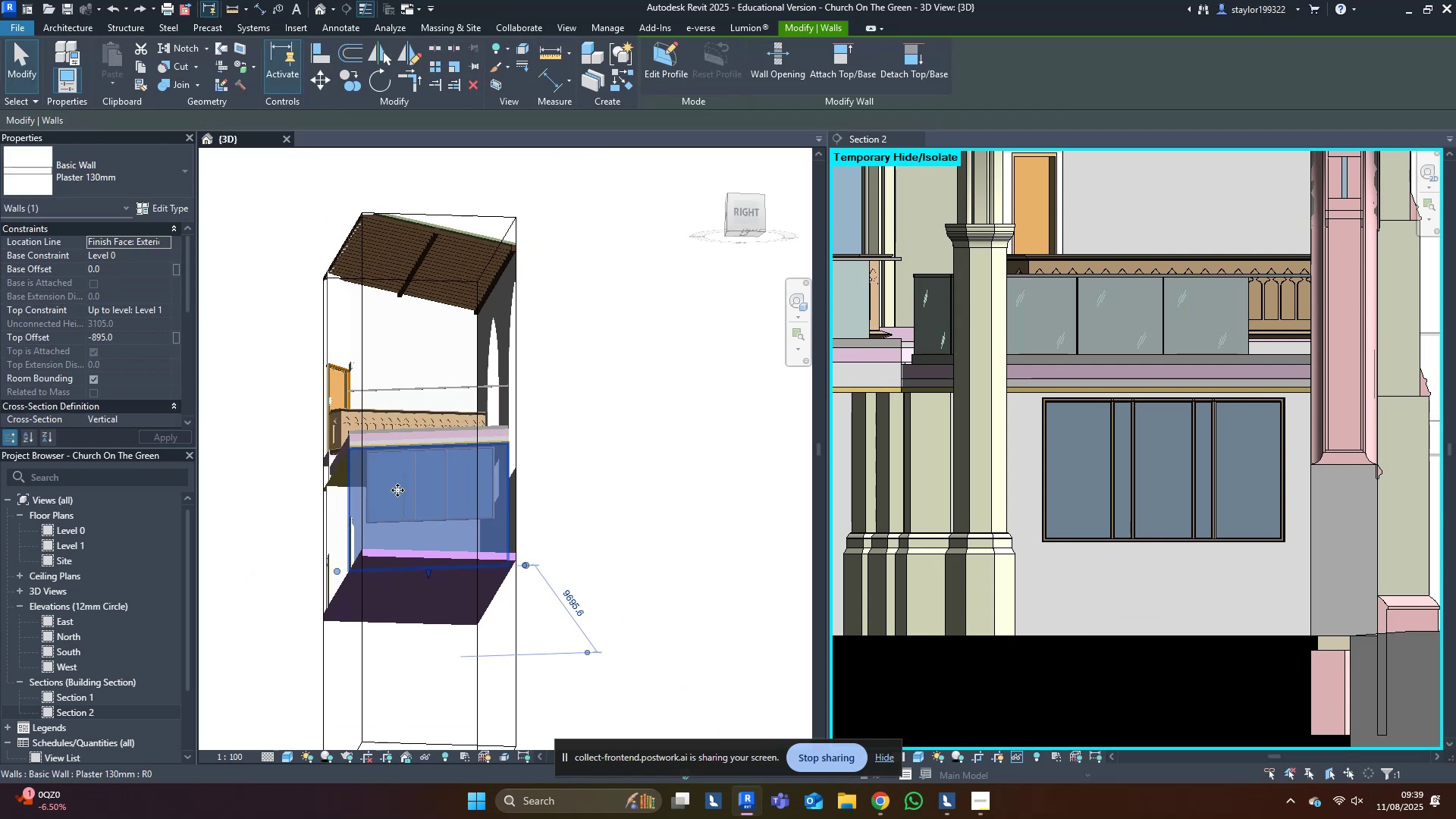 
hold_key(key=ShiftLeft, duration=0.35)
 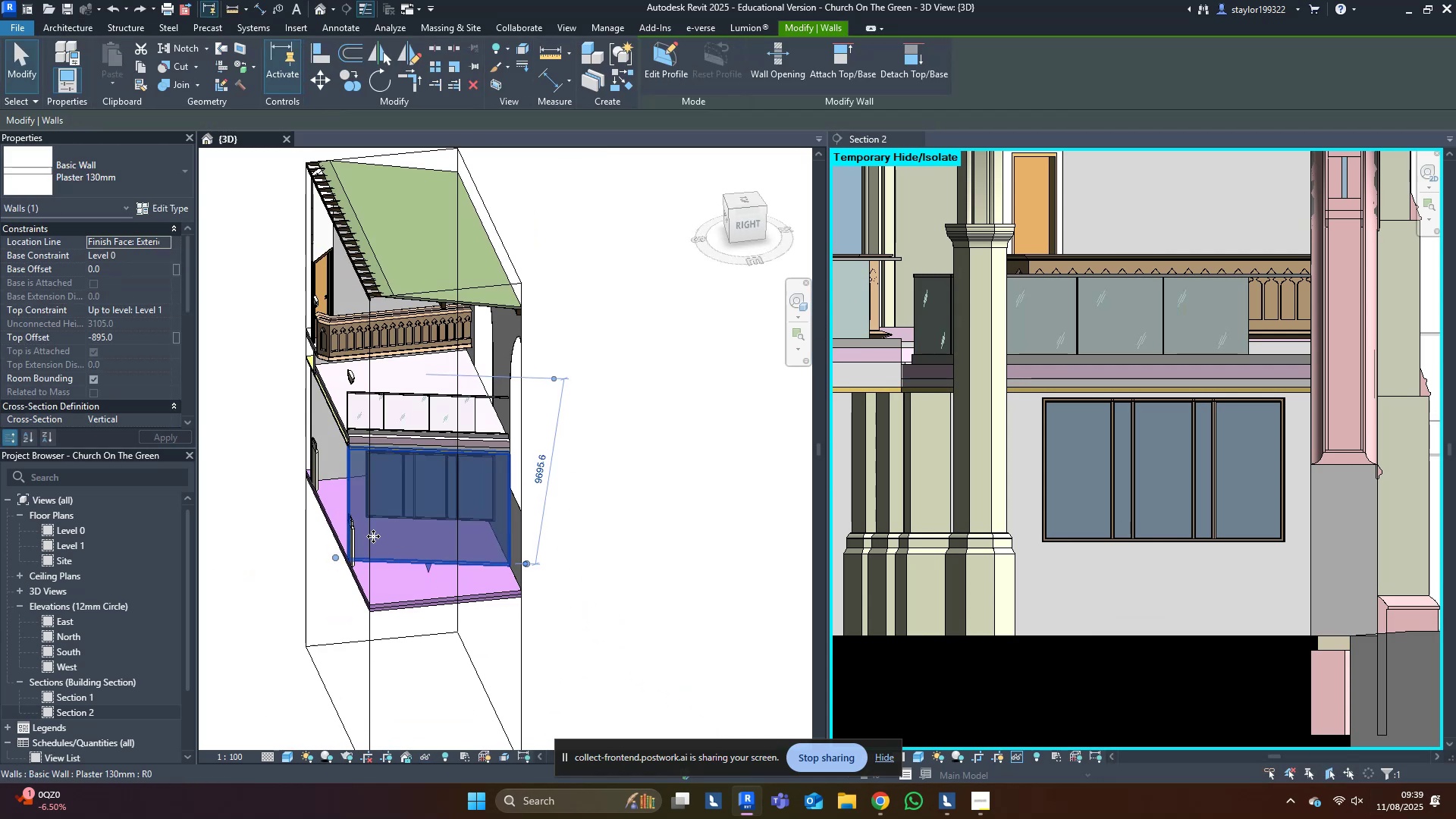 
scroll: coordinate [82, 189], scroll_direction: up, amount: 6.0
 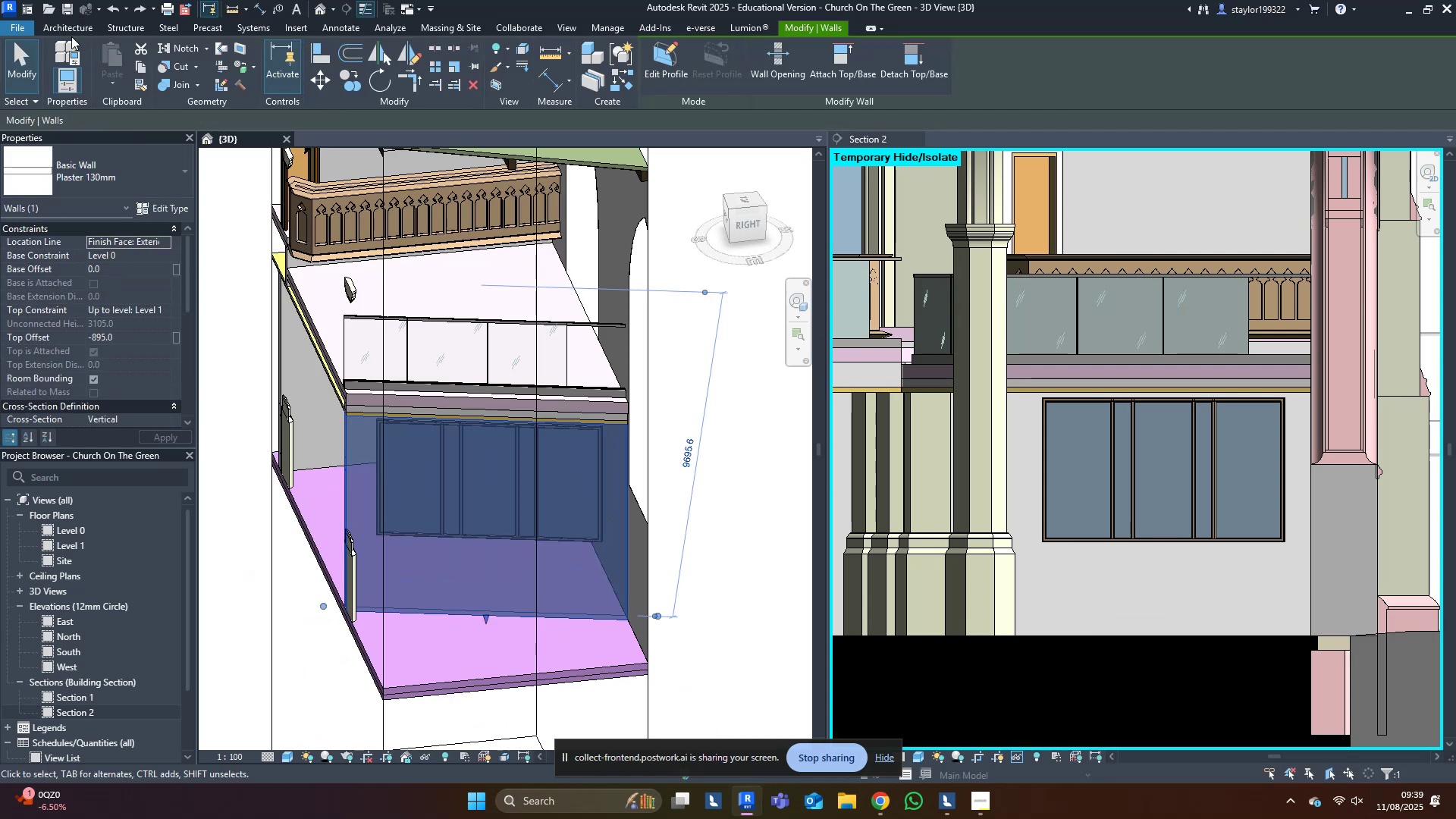 
left_click([78, 27])
 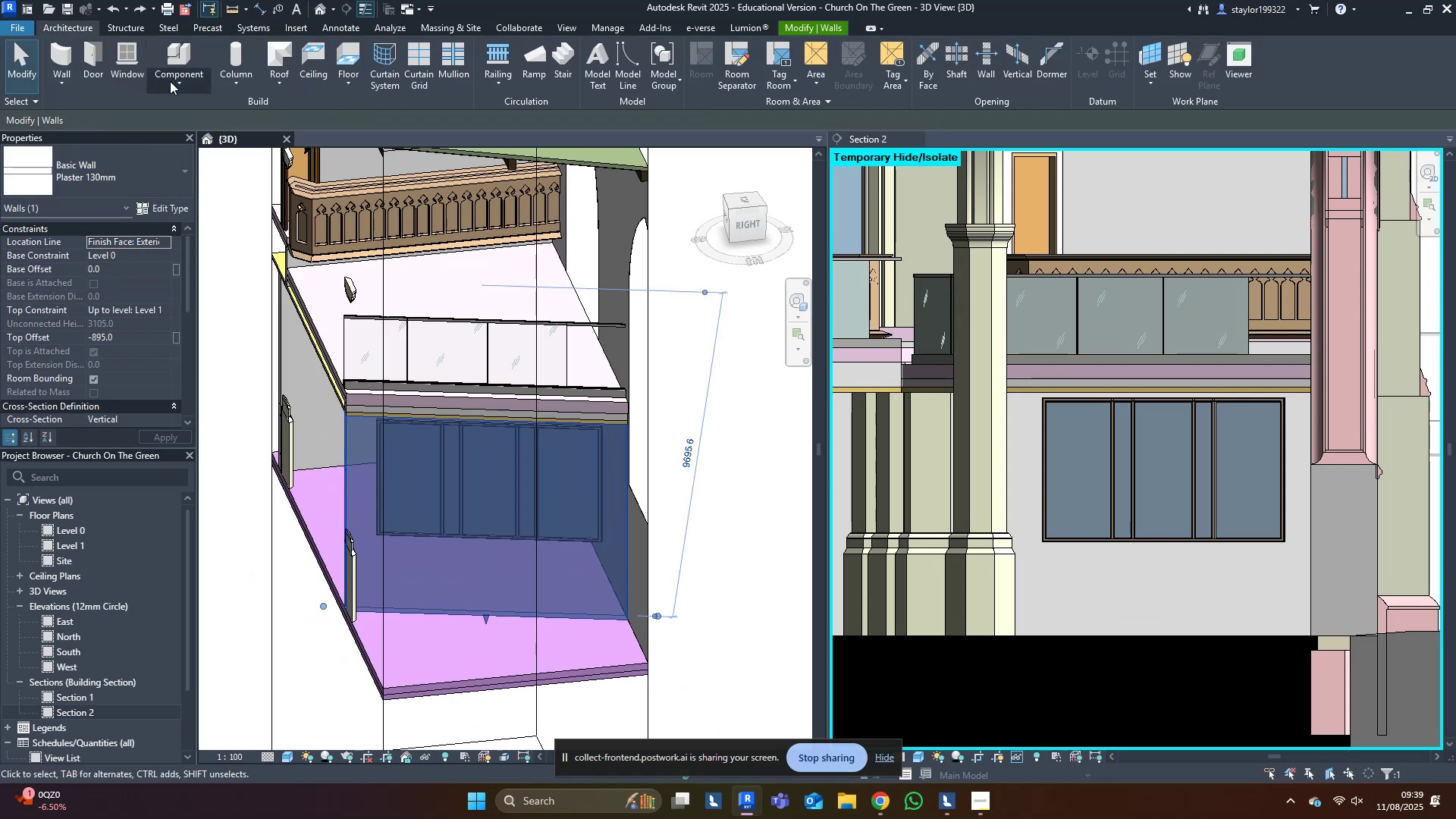 
left_click([170, 81])
 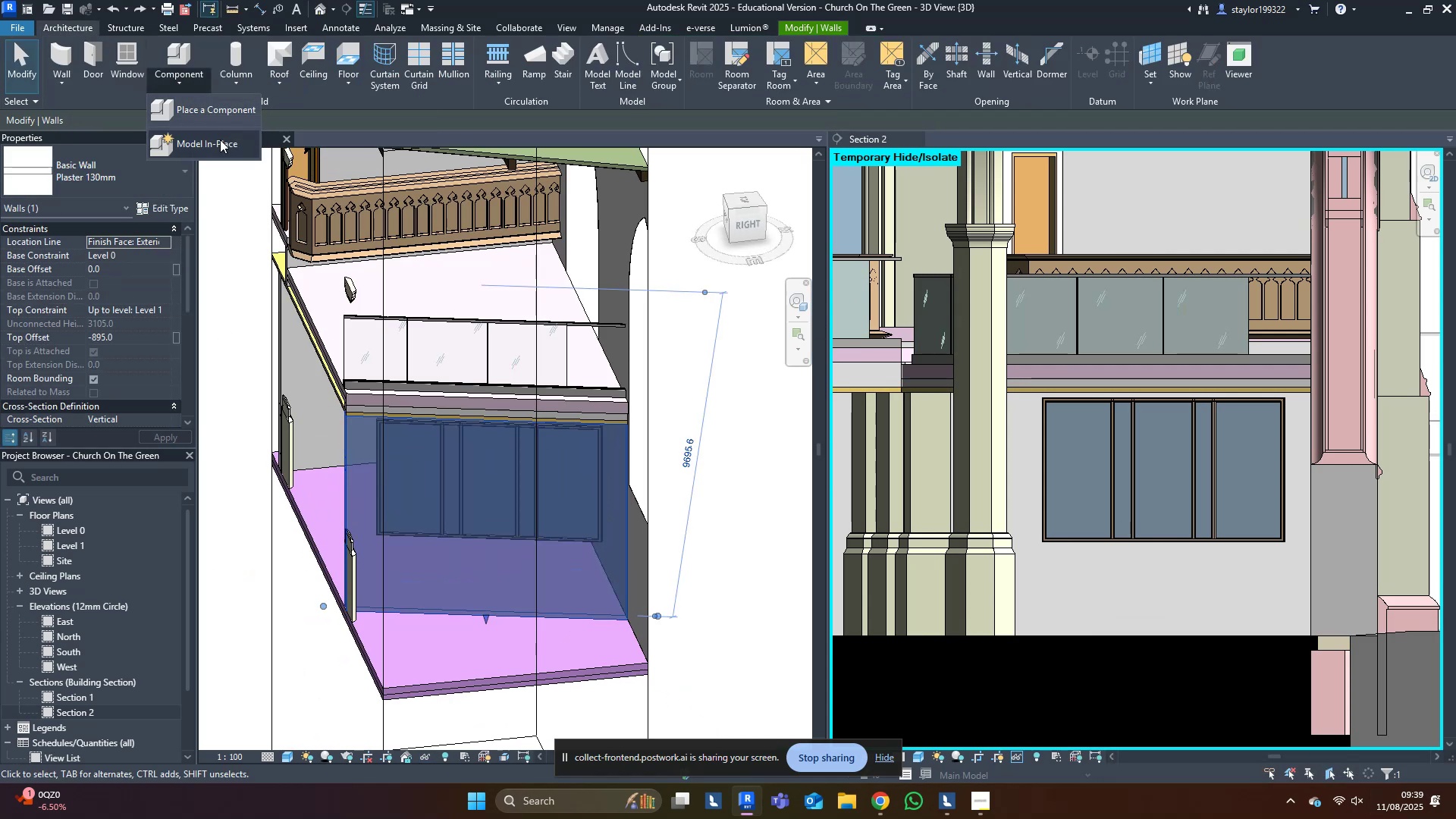 
left_click([220, 140])
 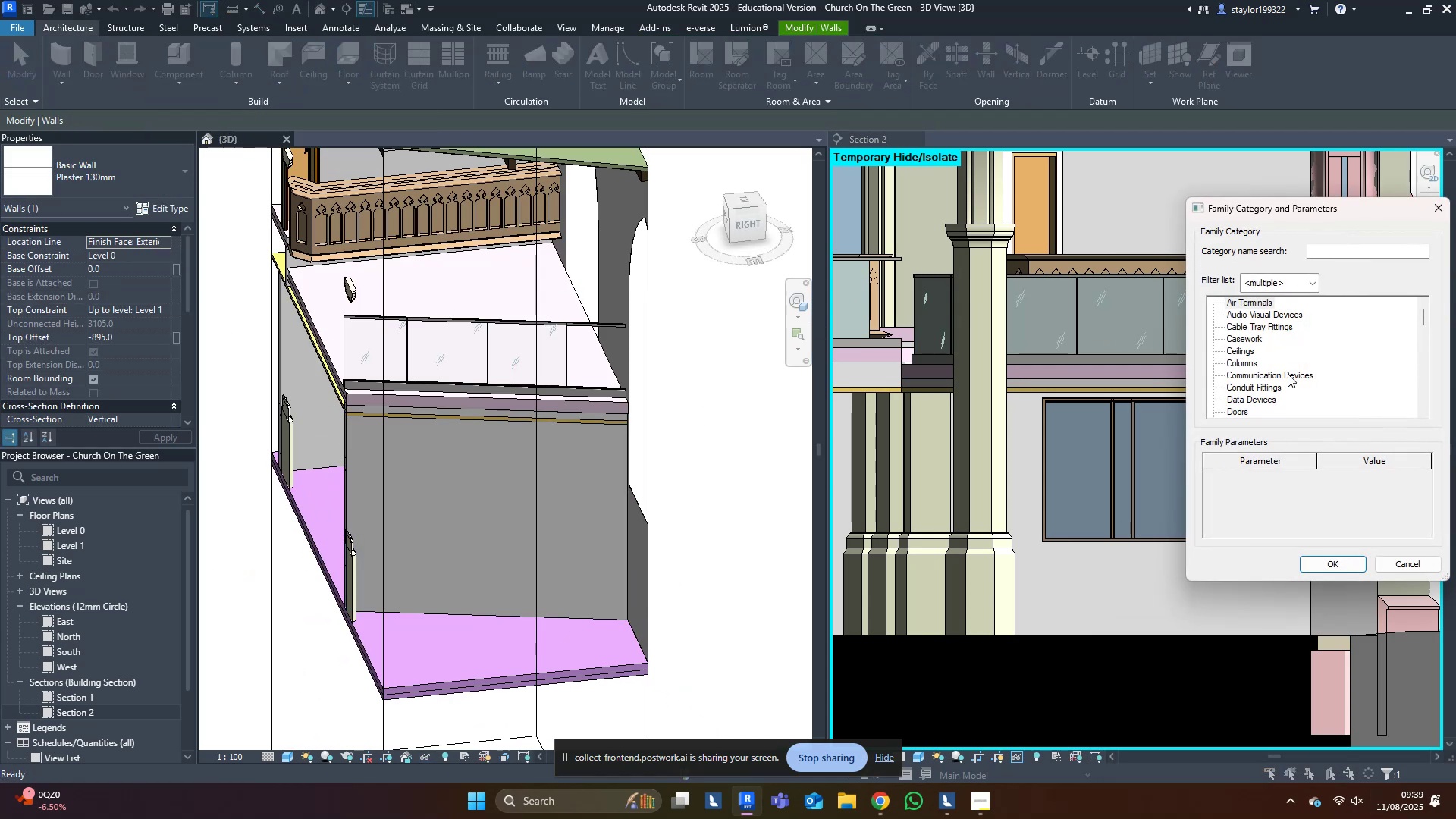 
left_click([1288, 375])
 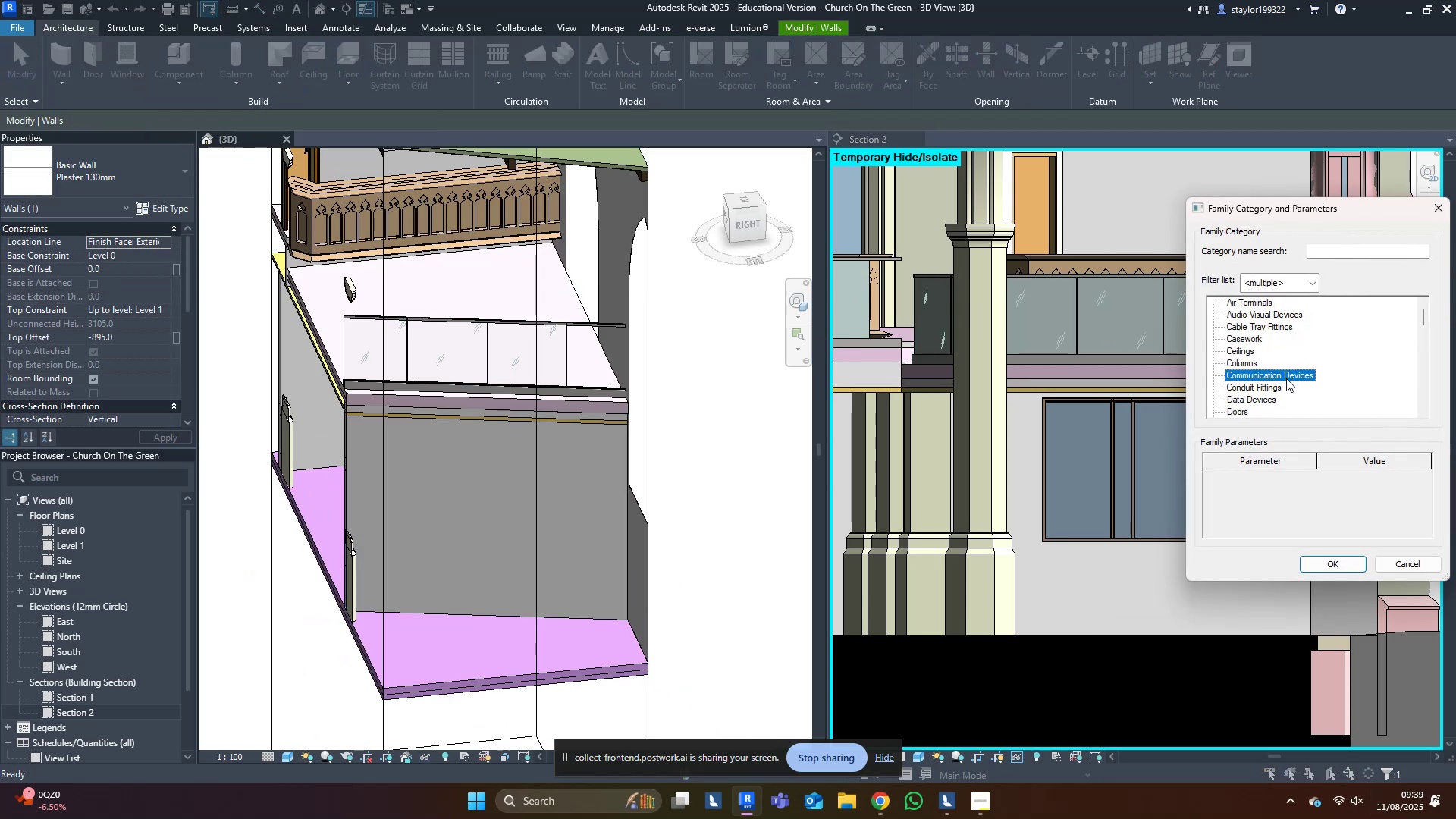 
key(G)
 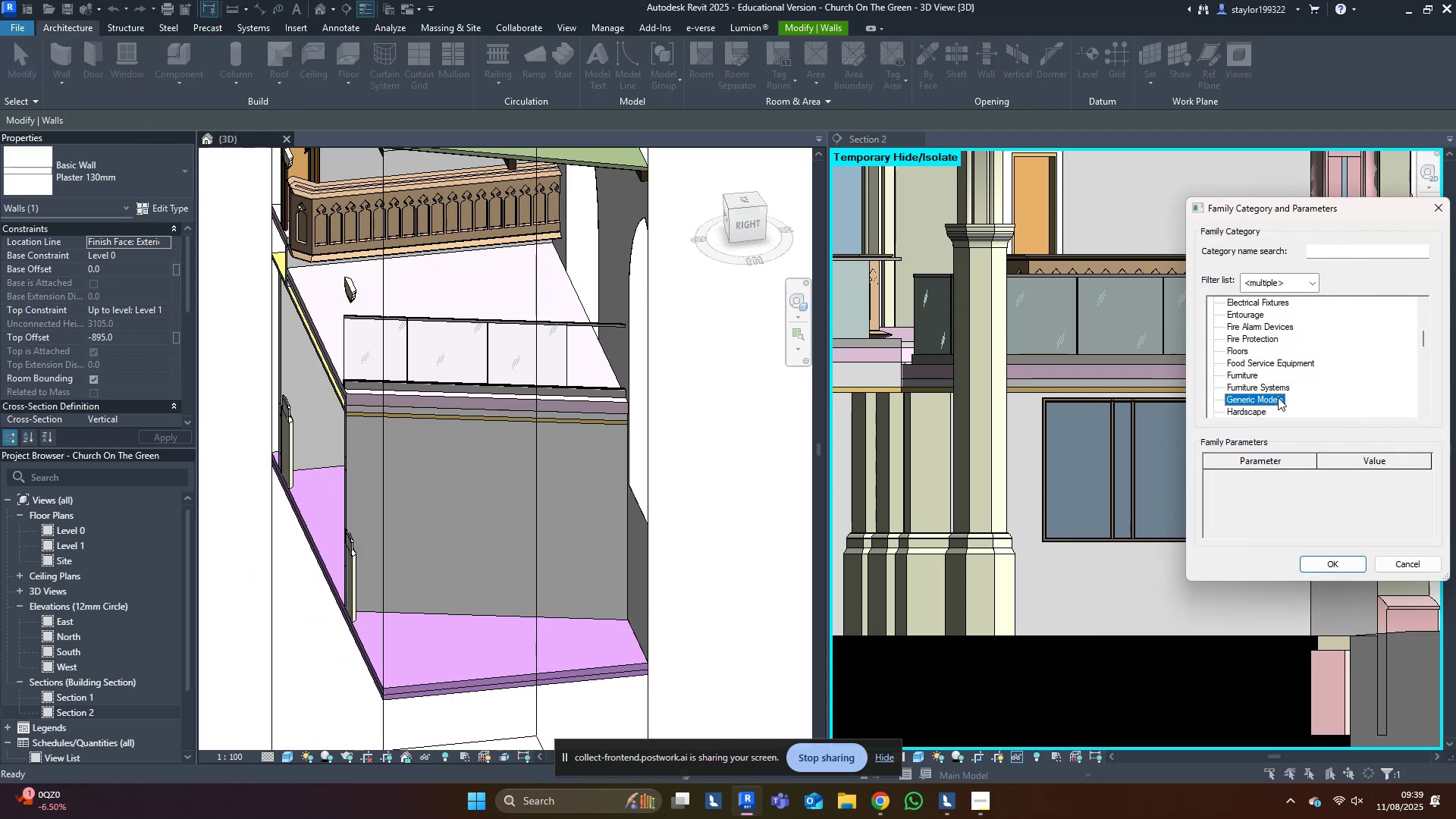 
double_click([1278, 397])
 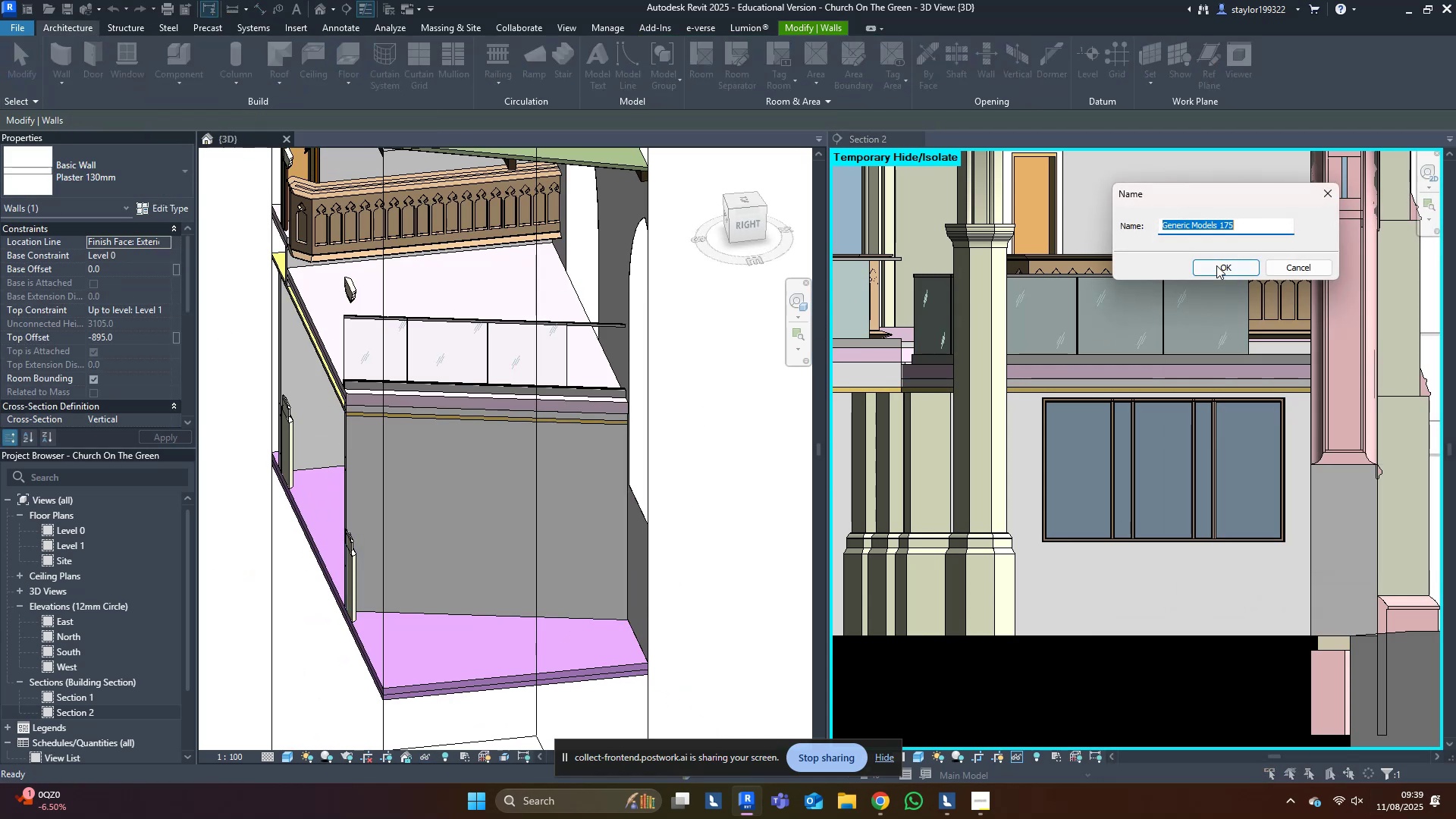 
left_click([1216, 265])
 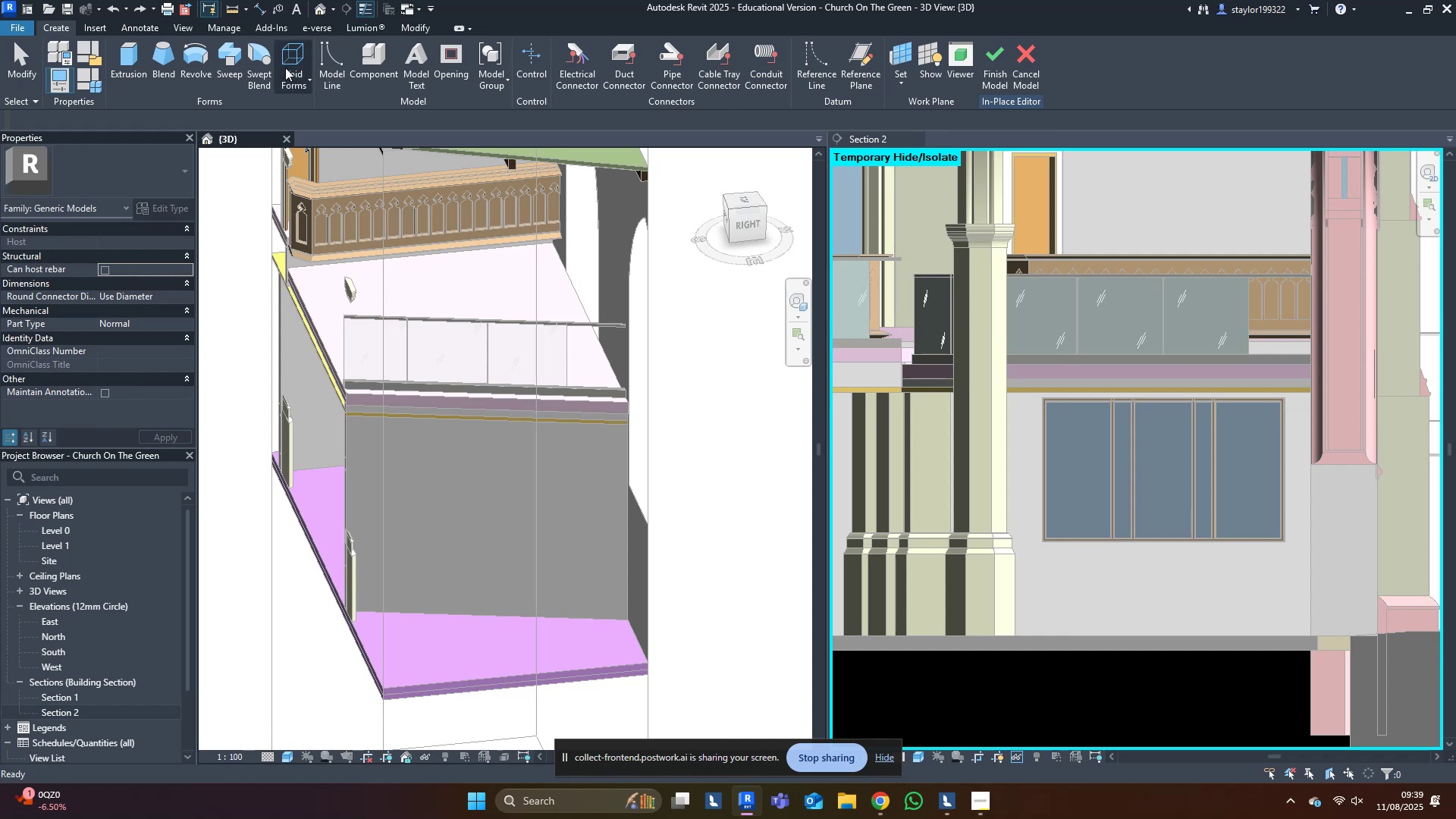 
left_click([300, 49])
 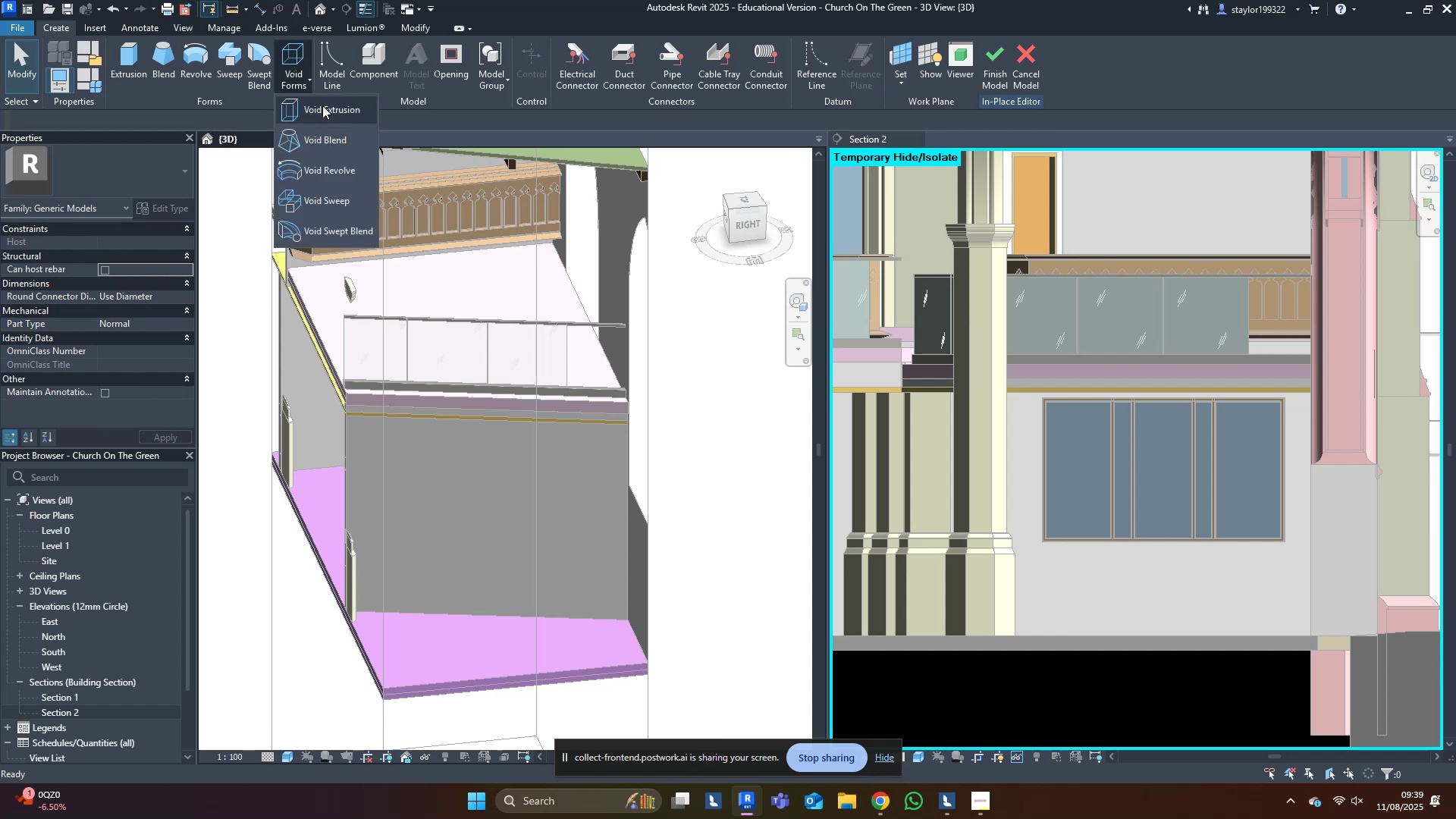 
left_click([322, 105])
 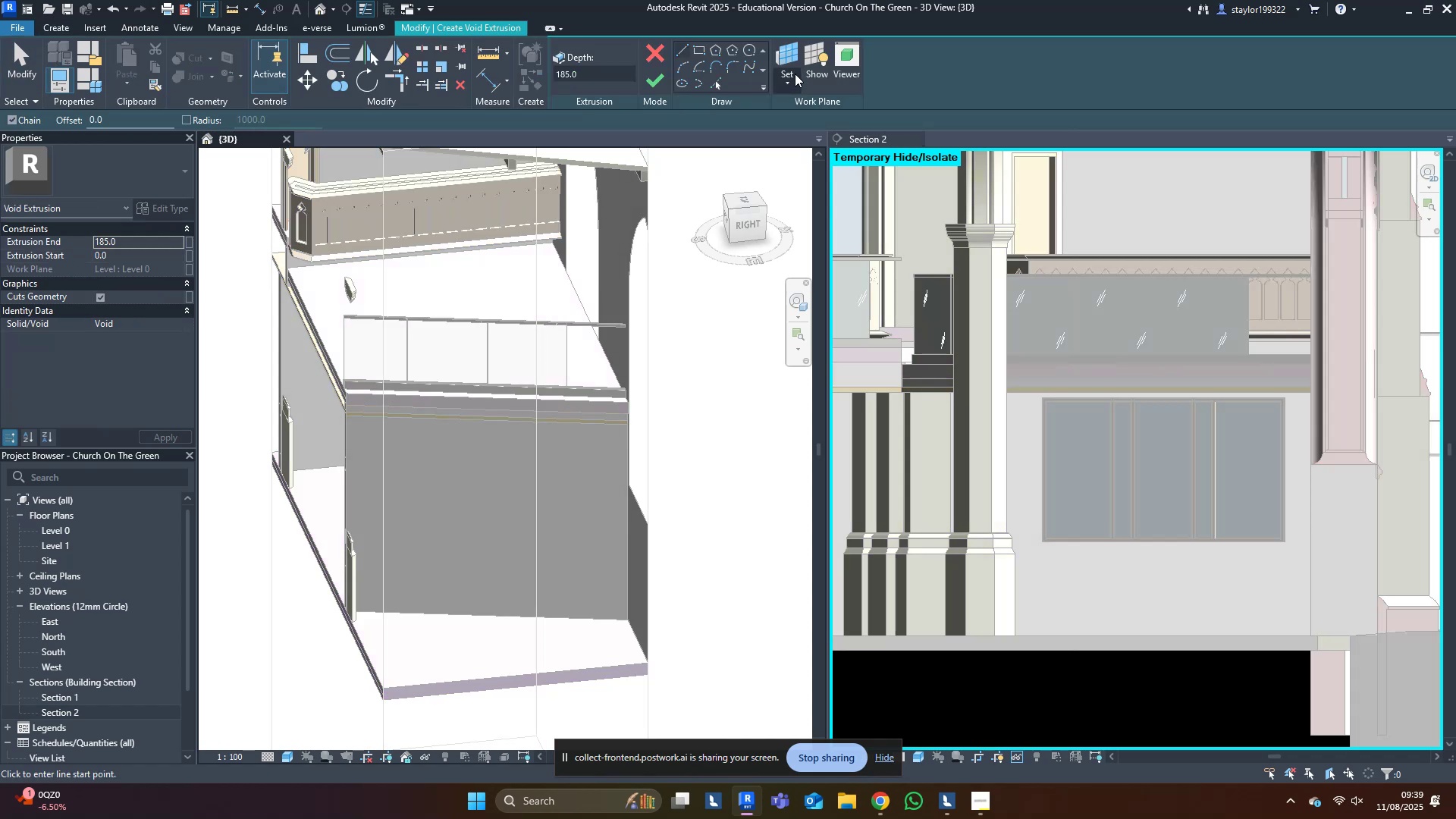 
left_click([795, 59])
 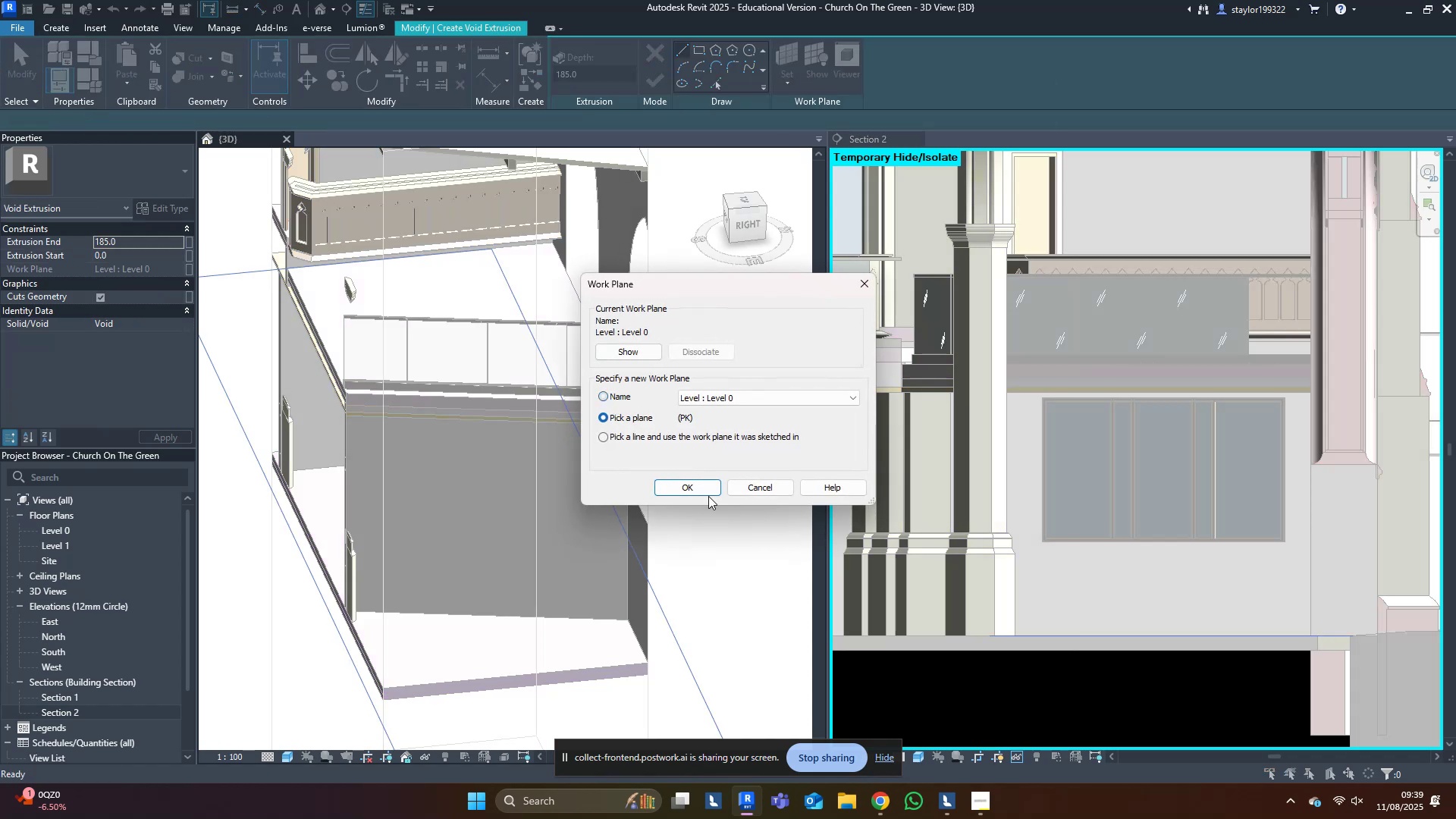 
left_click([715, 491])
 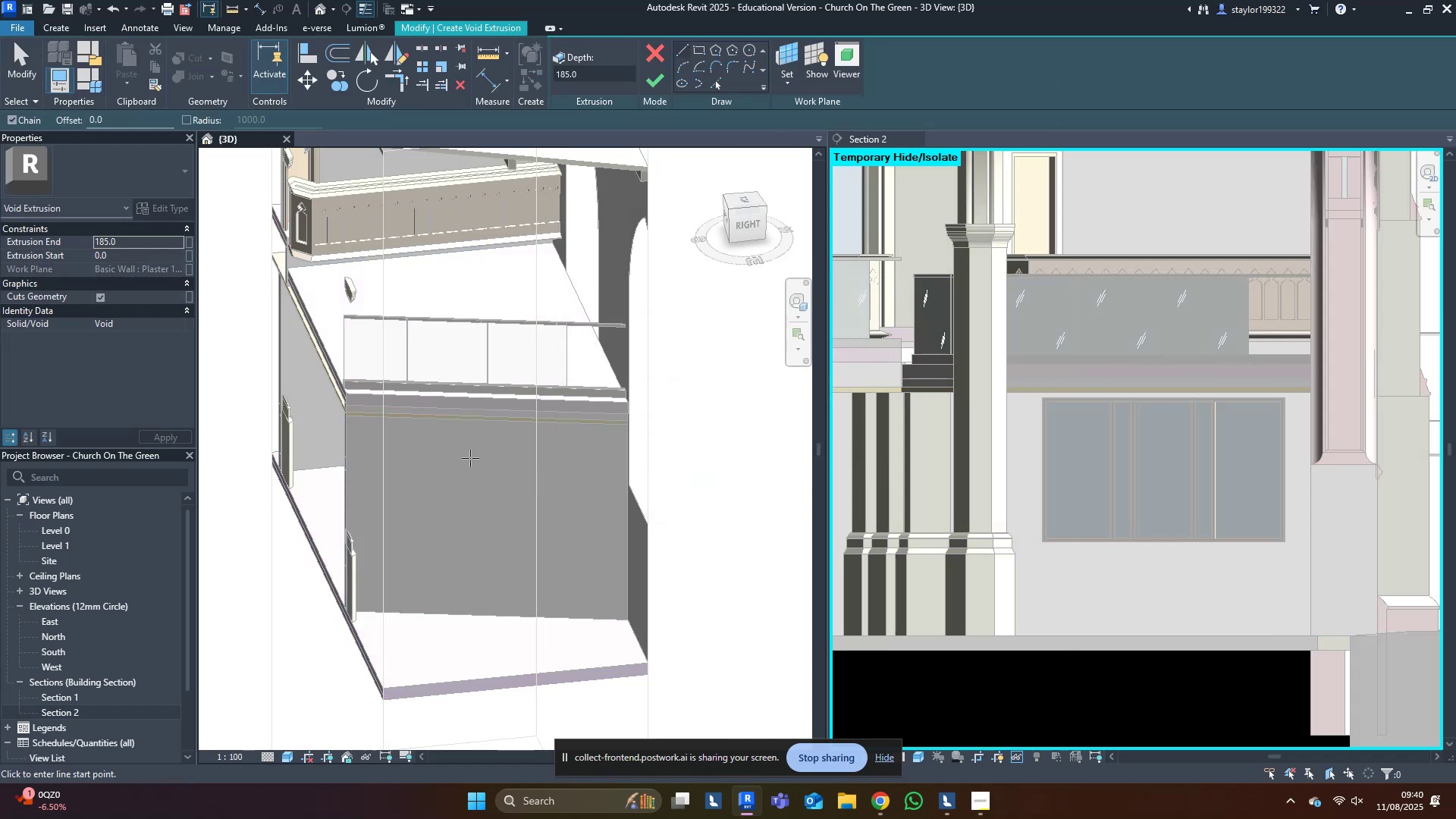 
left_click([718, 83])
 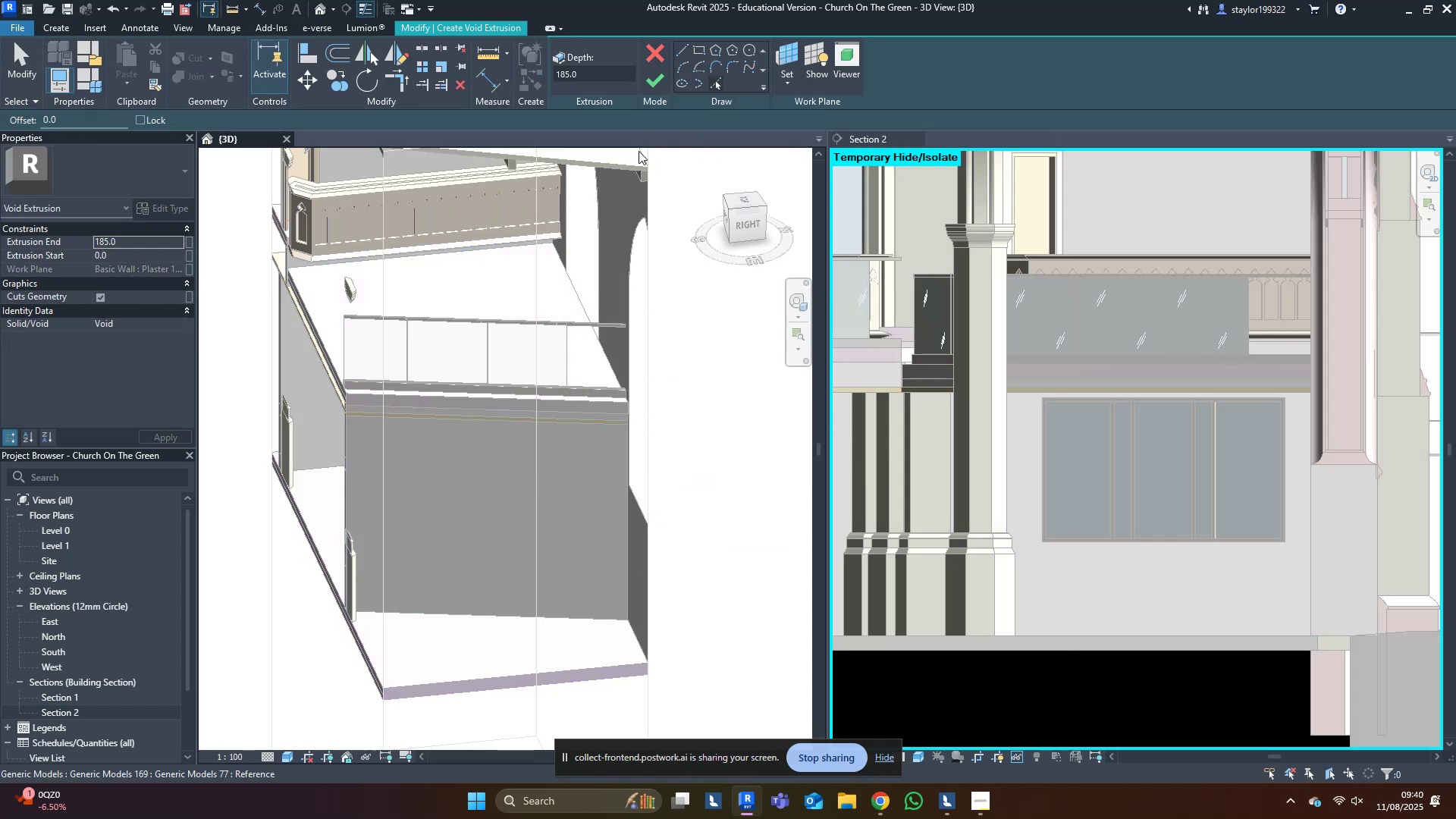 
hold_key(key=ShiftLeft, duration=0.41)
 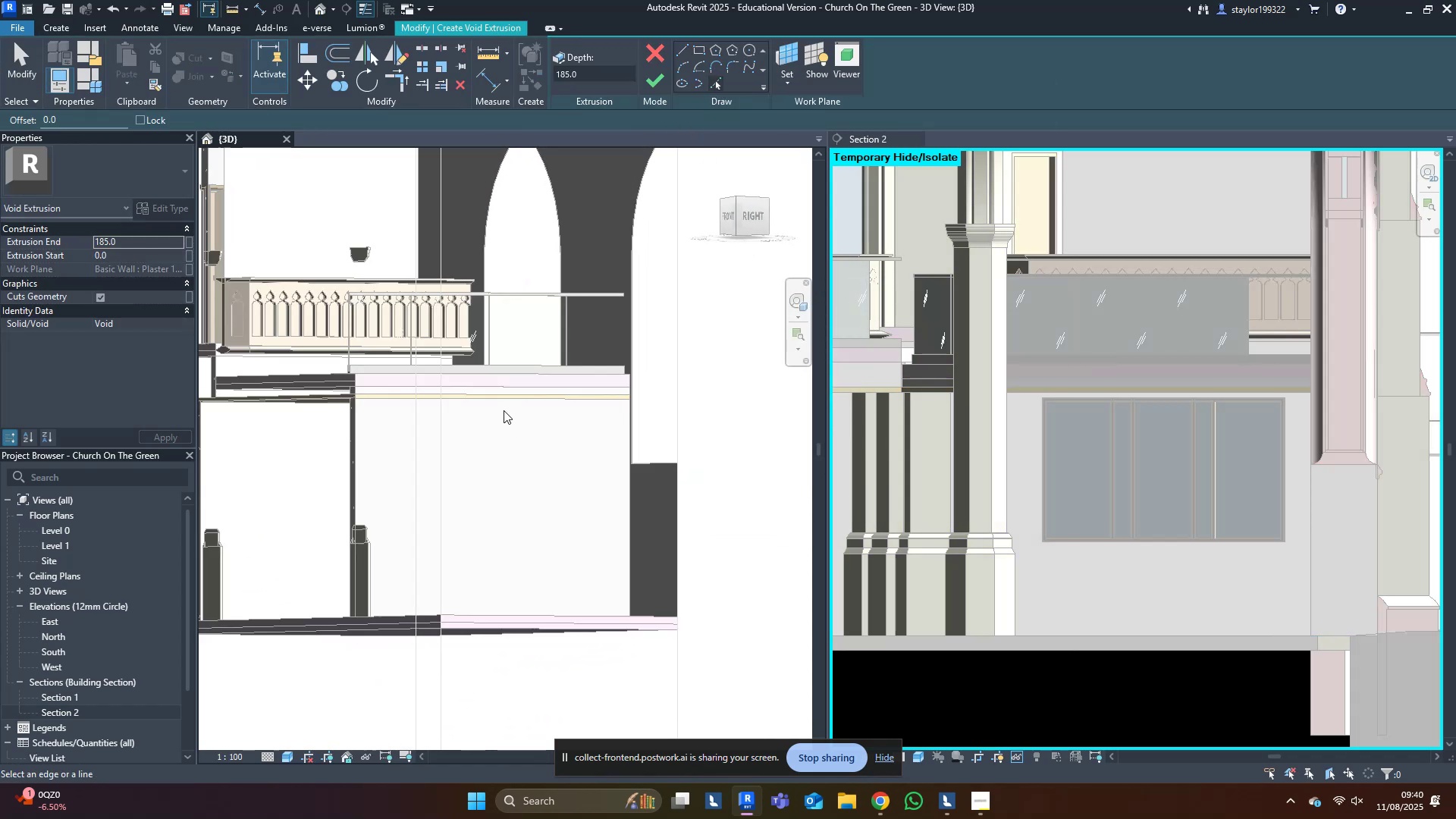 
type(wf)
 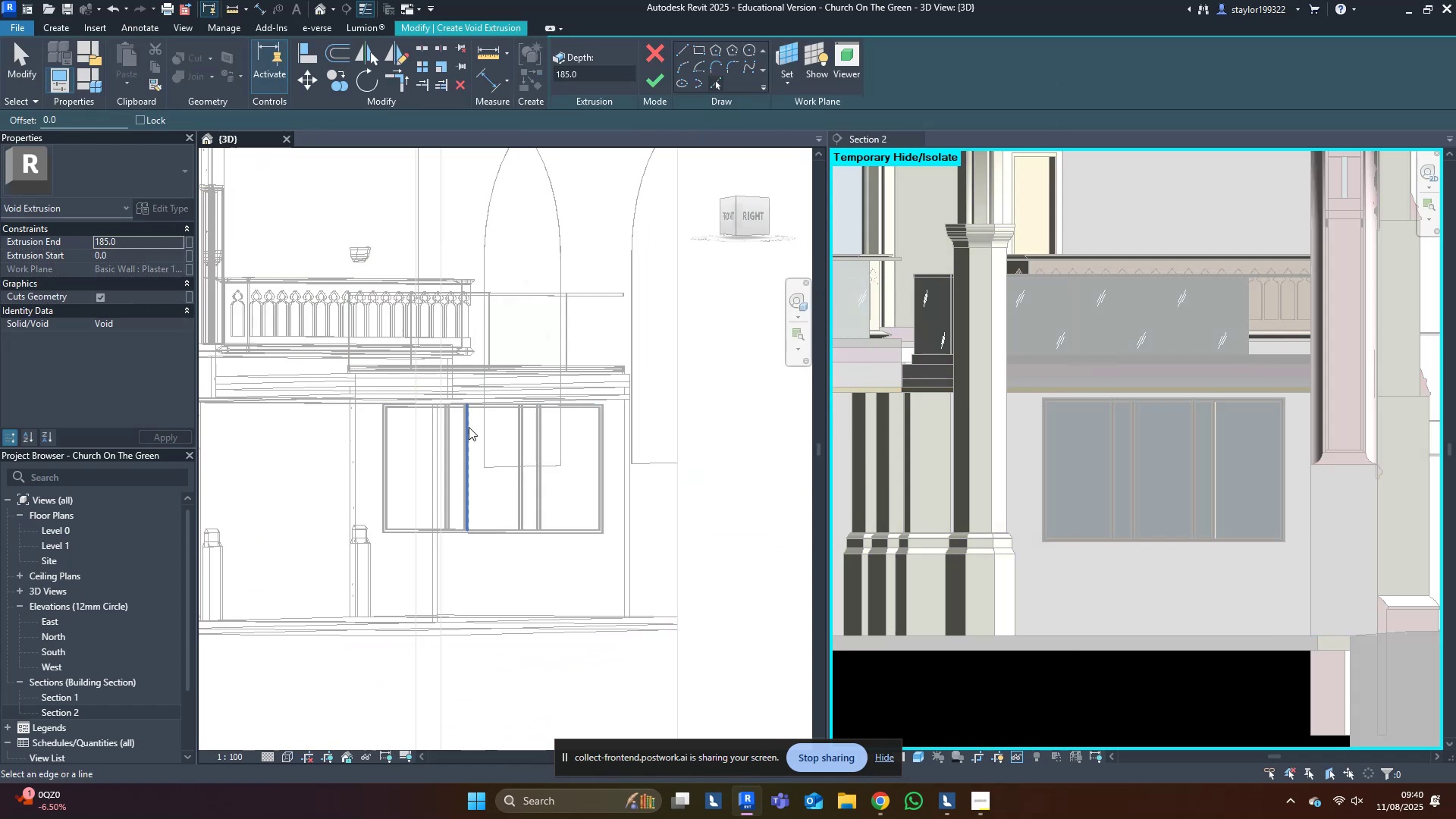 
scroll: coordinate [384, 429], scroll_direction: up, amount: 7.0
 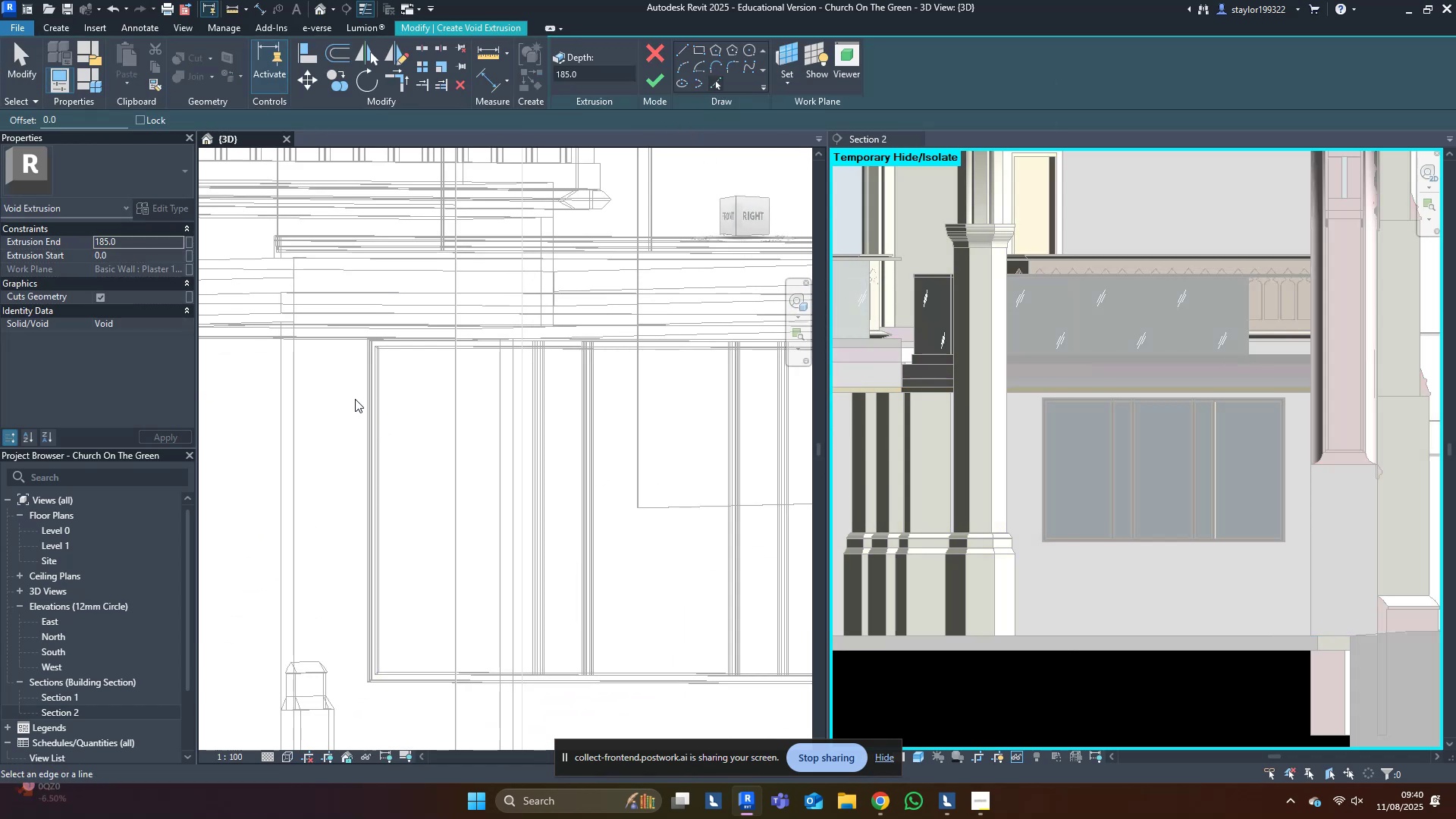 
hold_key(key=ShiftLeft, duration=0.37)
 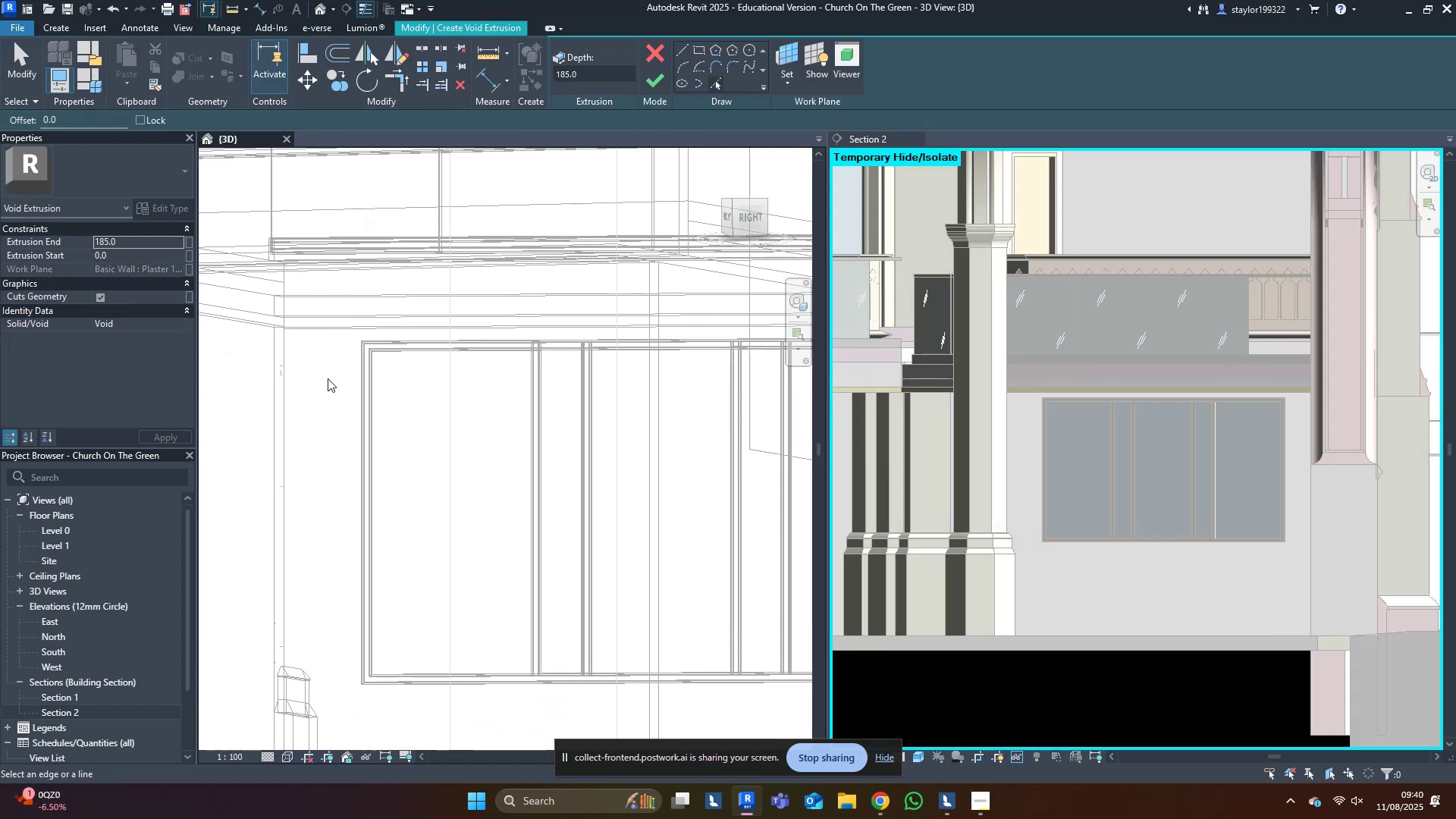 
scroll: coordinate [384, 392], scroll_direction: up, amount: 16.0
 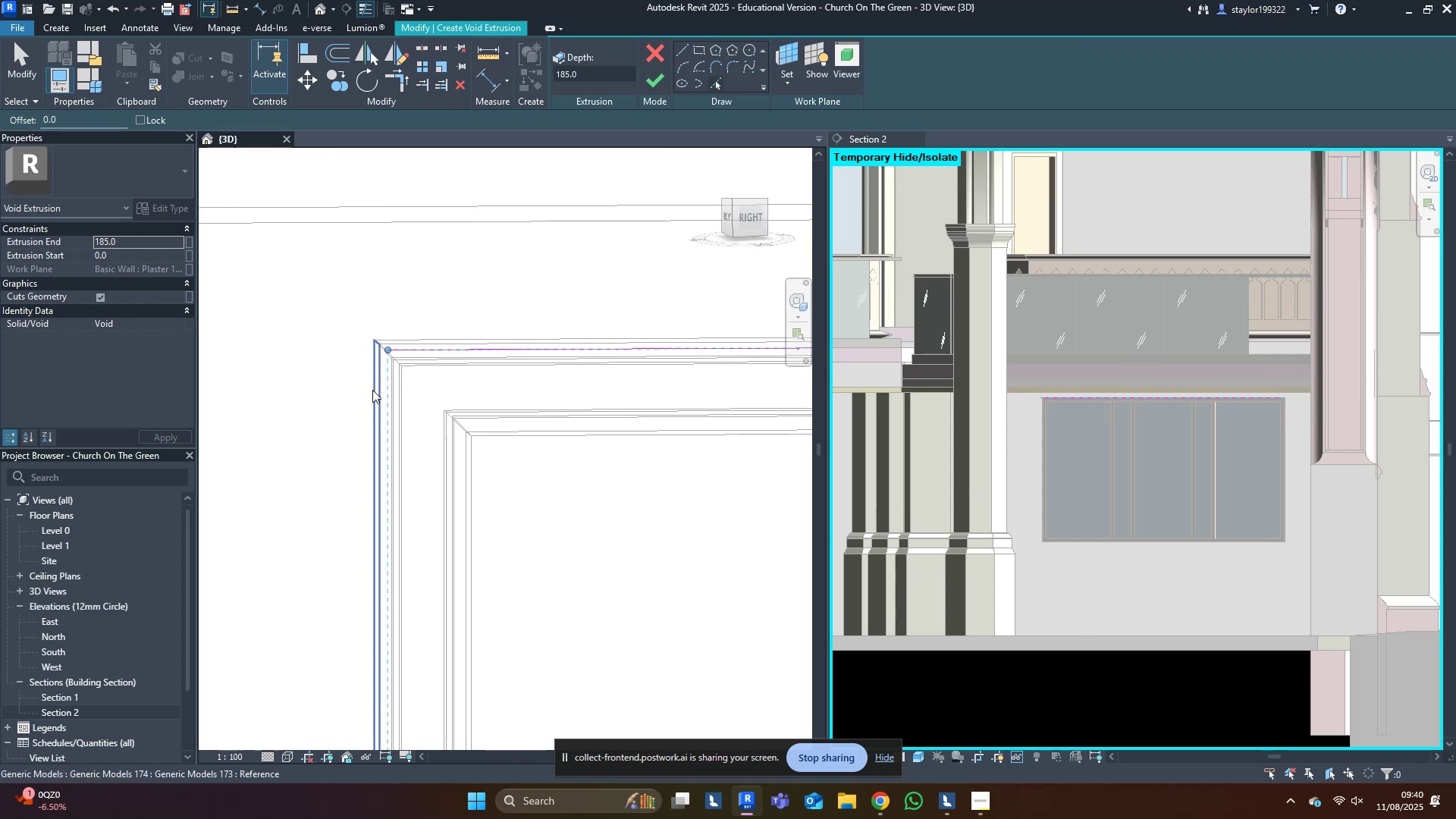 
left_click([372, 390])
 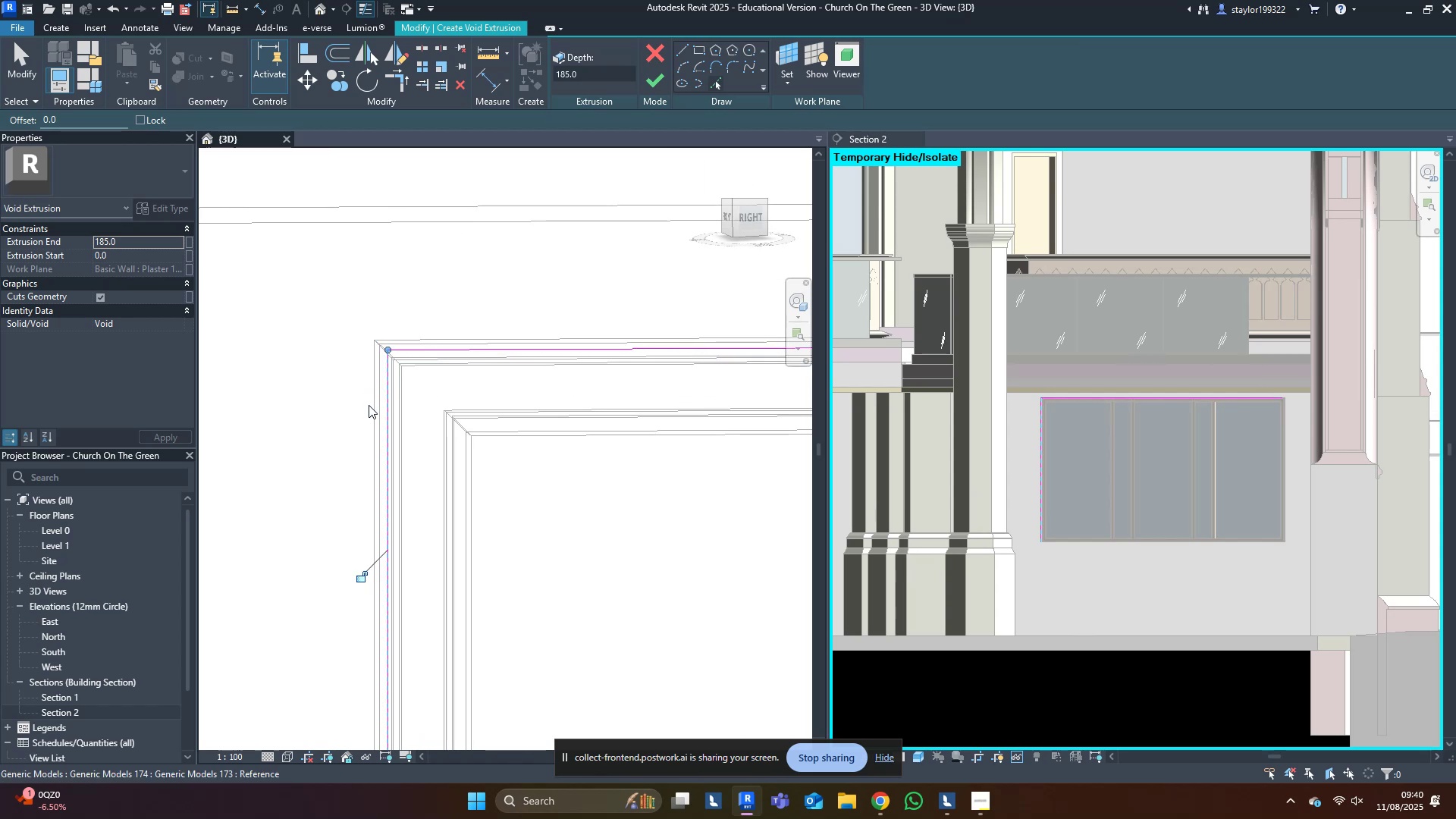 
scroll: coordinate [351, 439], scroll_direction: down, amount: 14.0
 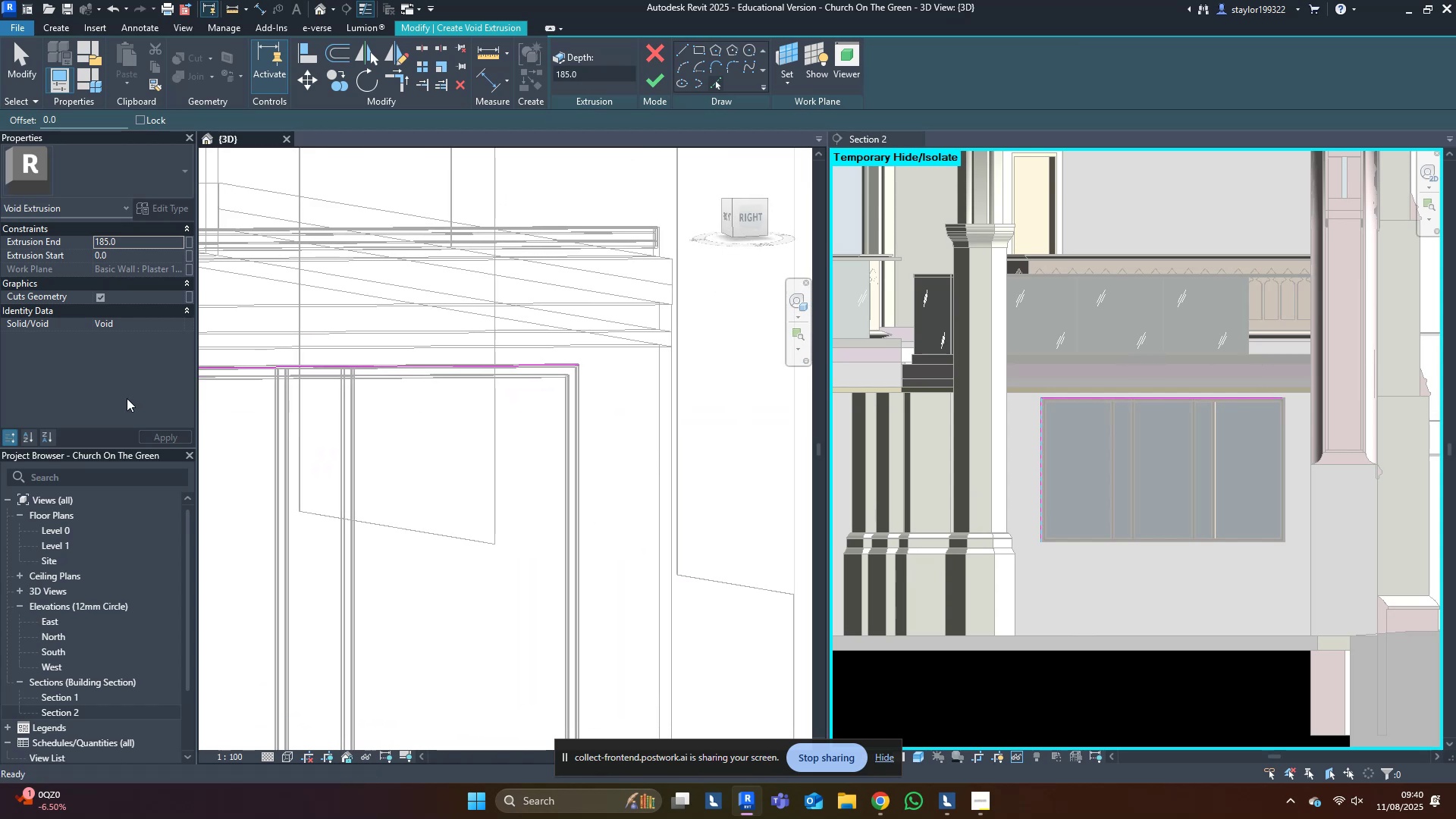 
scroll: coordinate [579, 349], scroll_direction: up, amount: 13.0
 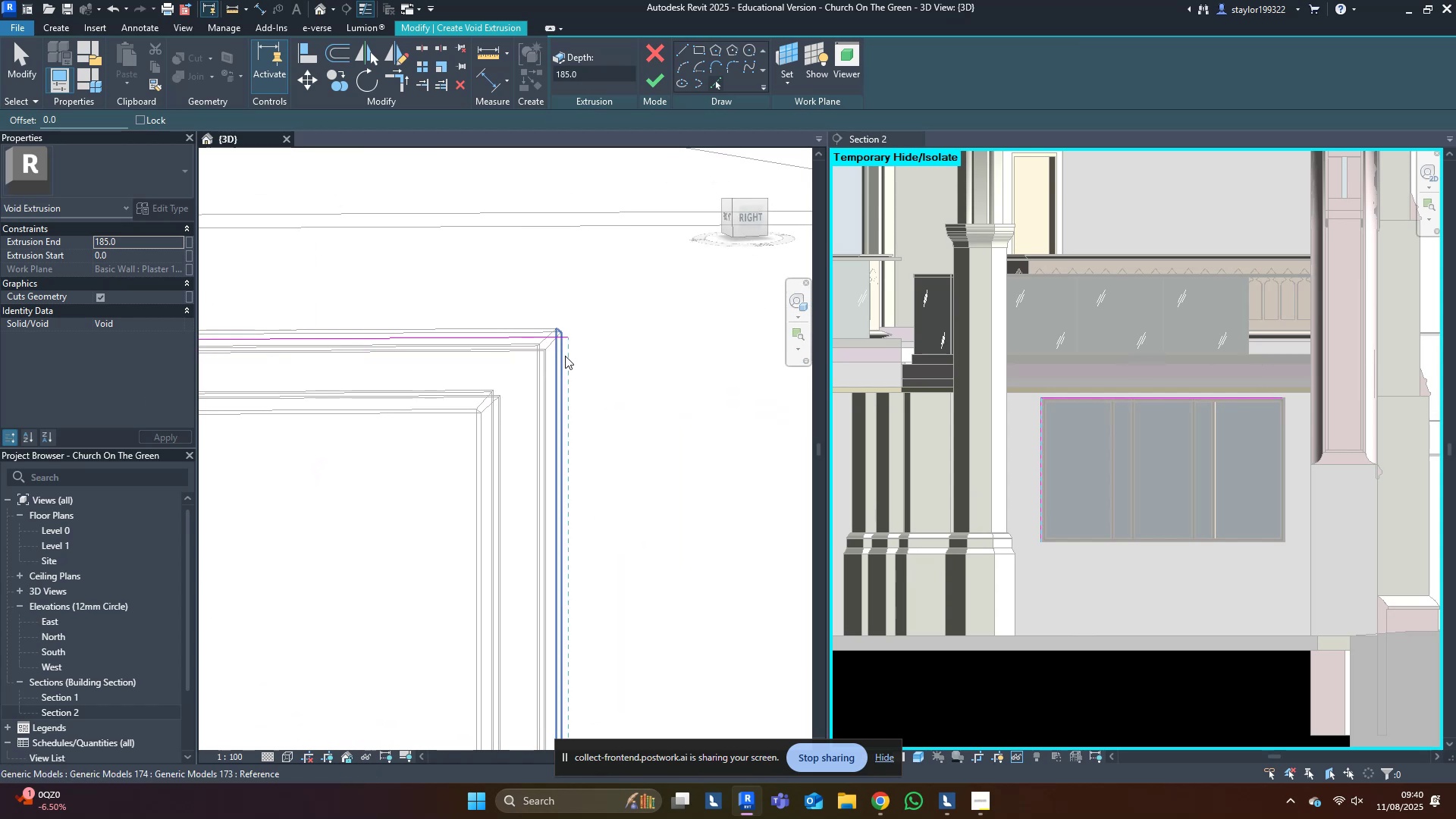 
left_click([565, 356])
 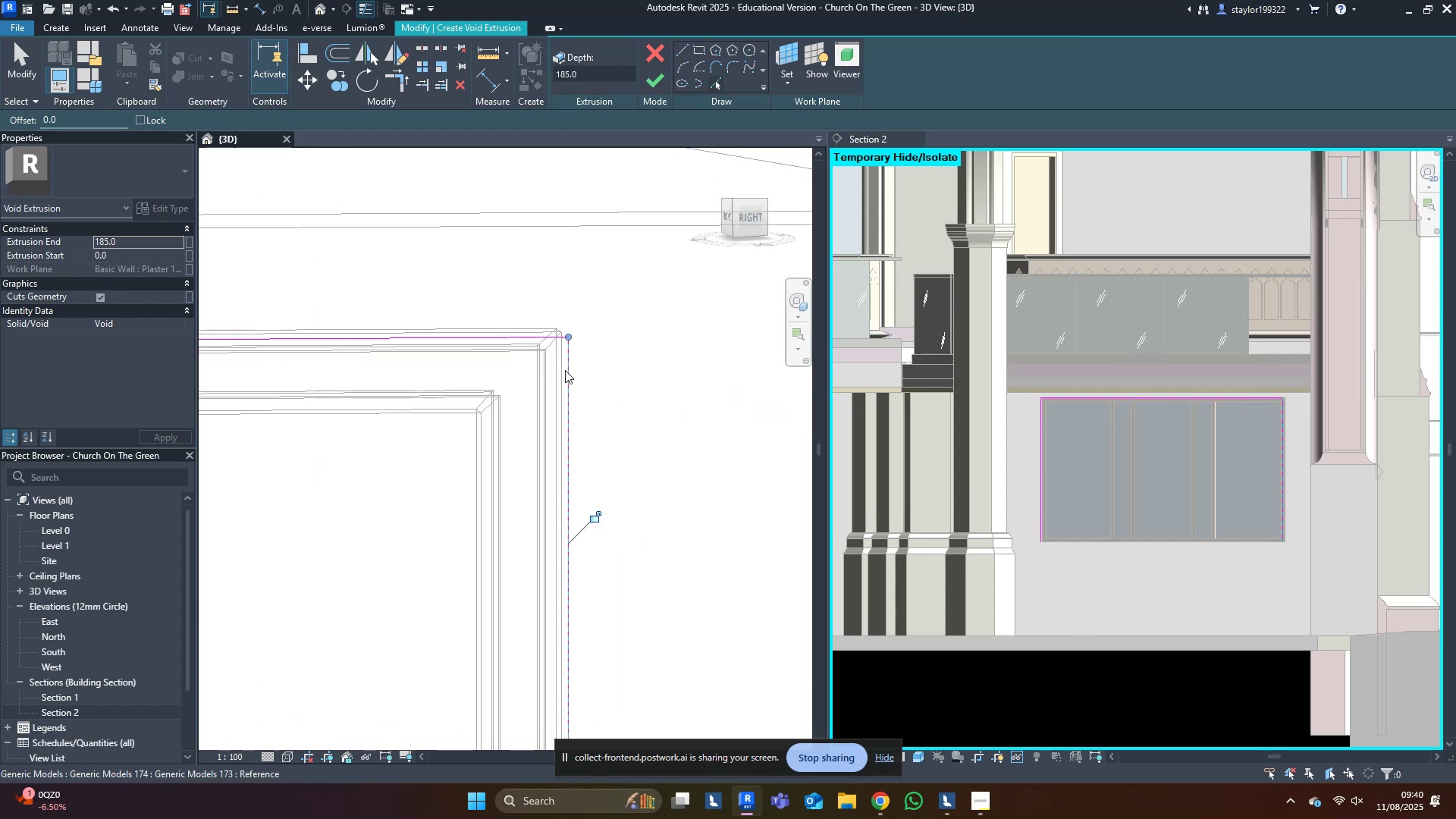 
scroll: coordinate [570, 416], scroll_direction: down, amount: 15.0
 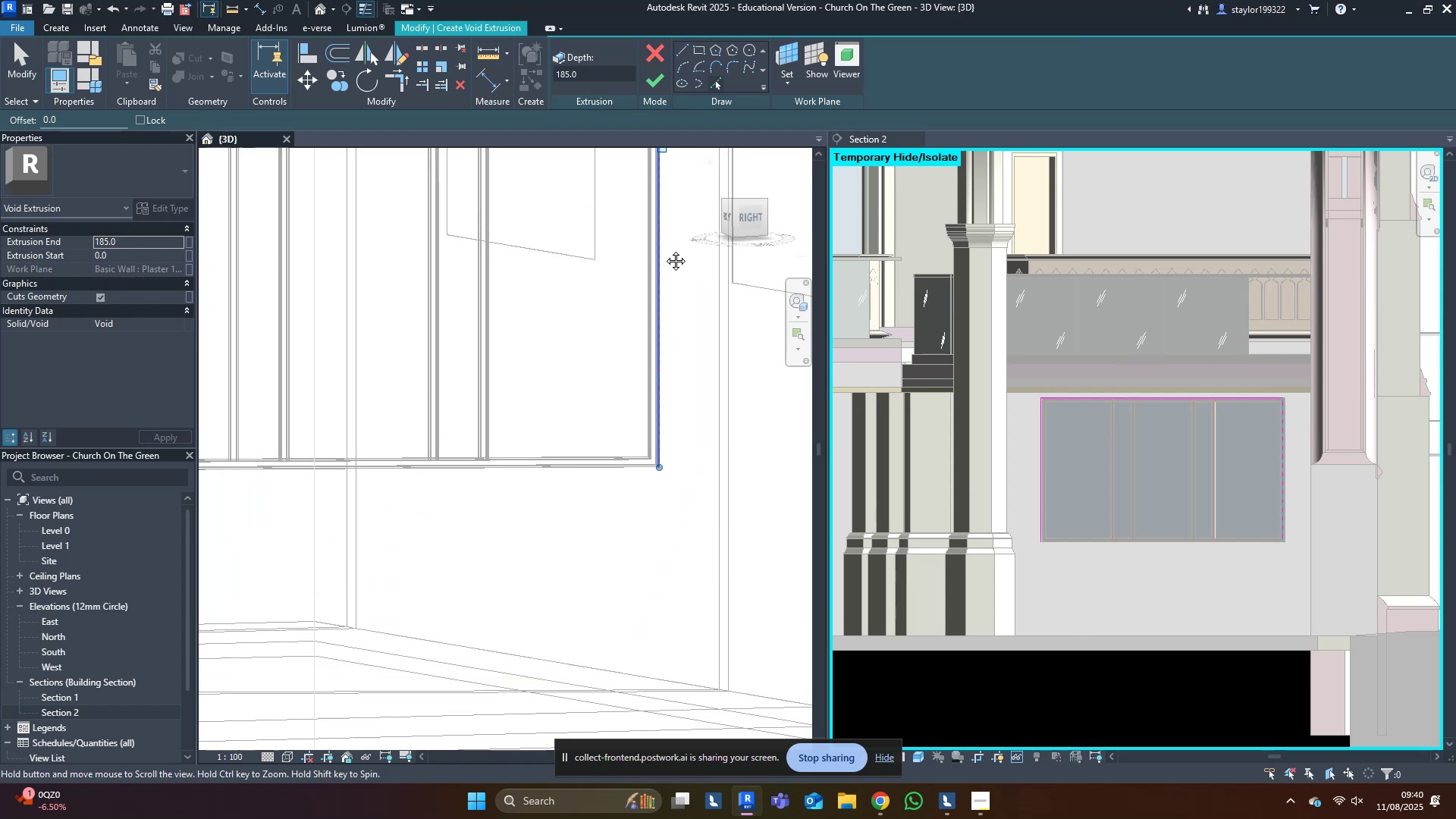 
scroll: coordinate [631, 406], scroll_direction: up, amount: 10.0
 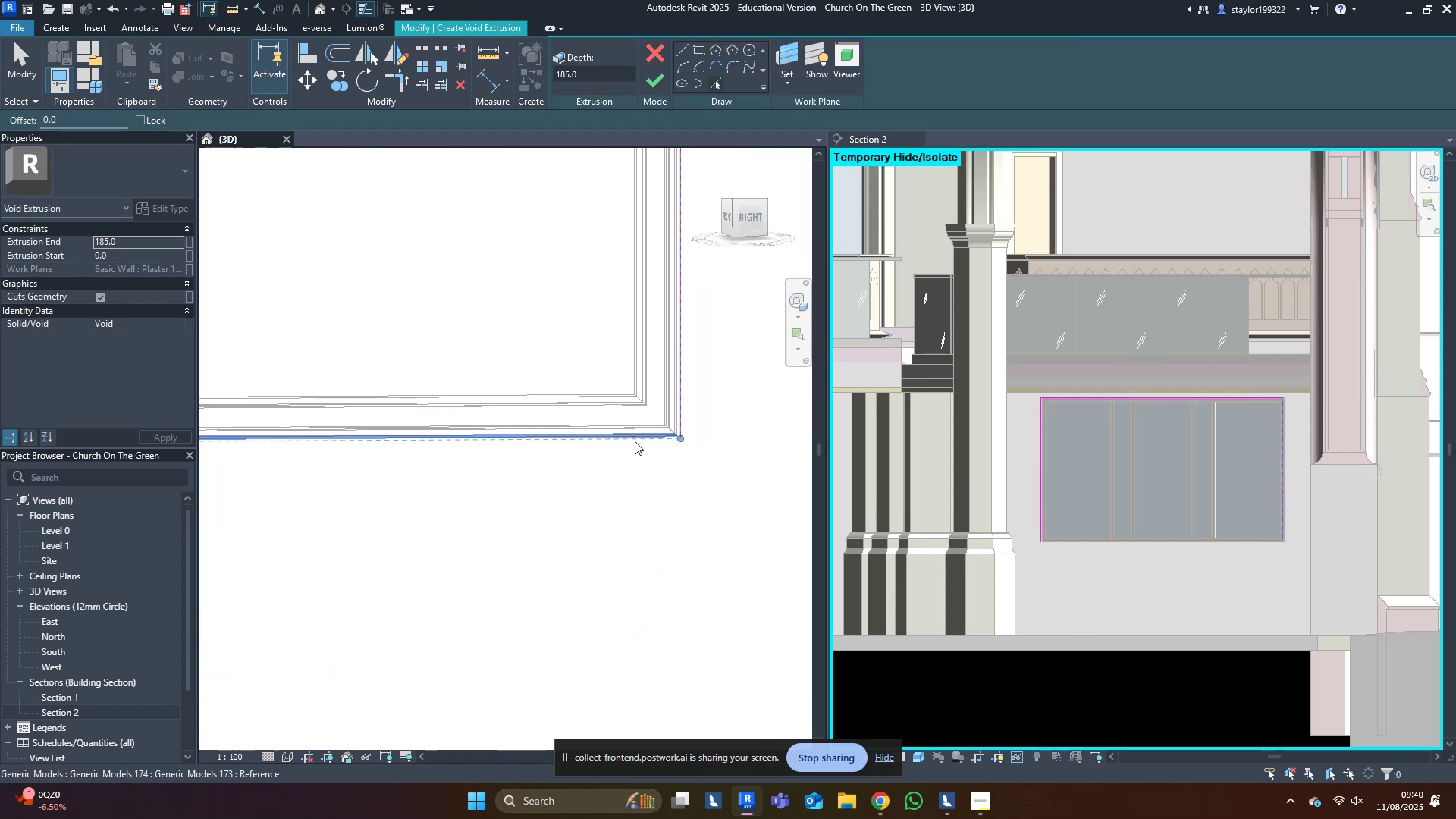 
left_click([635, 441])
 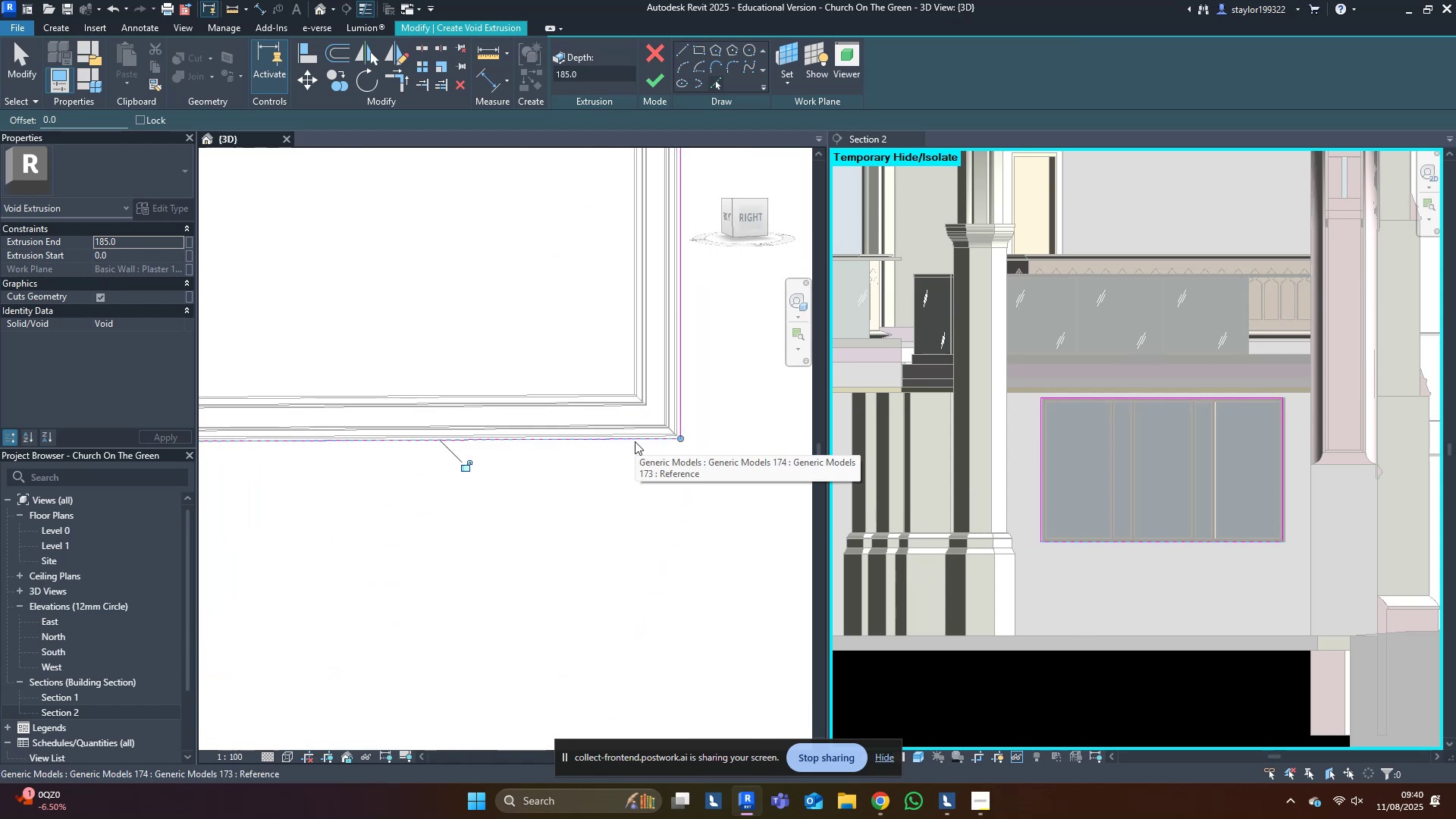 
scroll: coordinate [635, 441], scroll_direction: down, amount: 10.0
 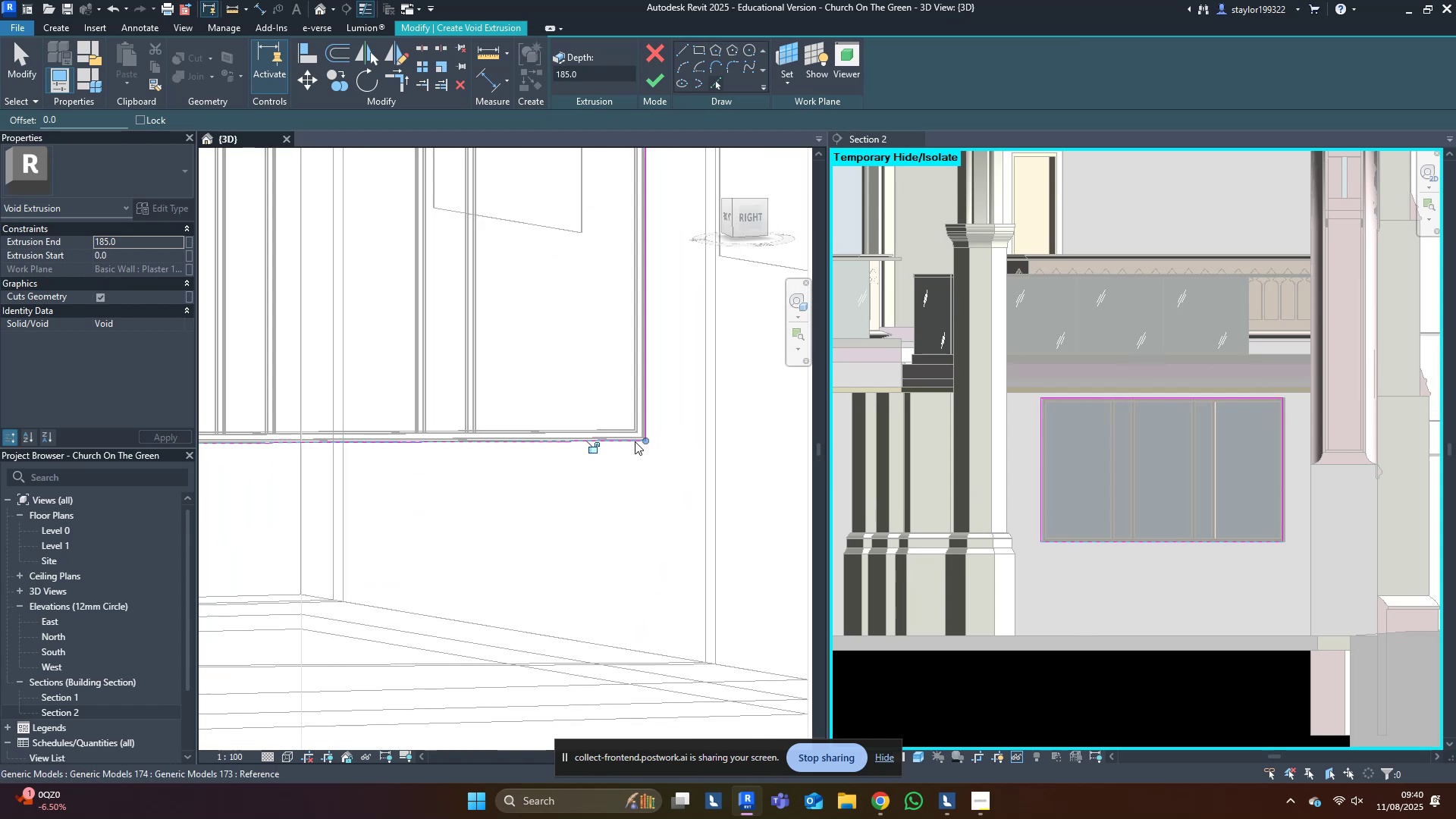 
type(md)
 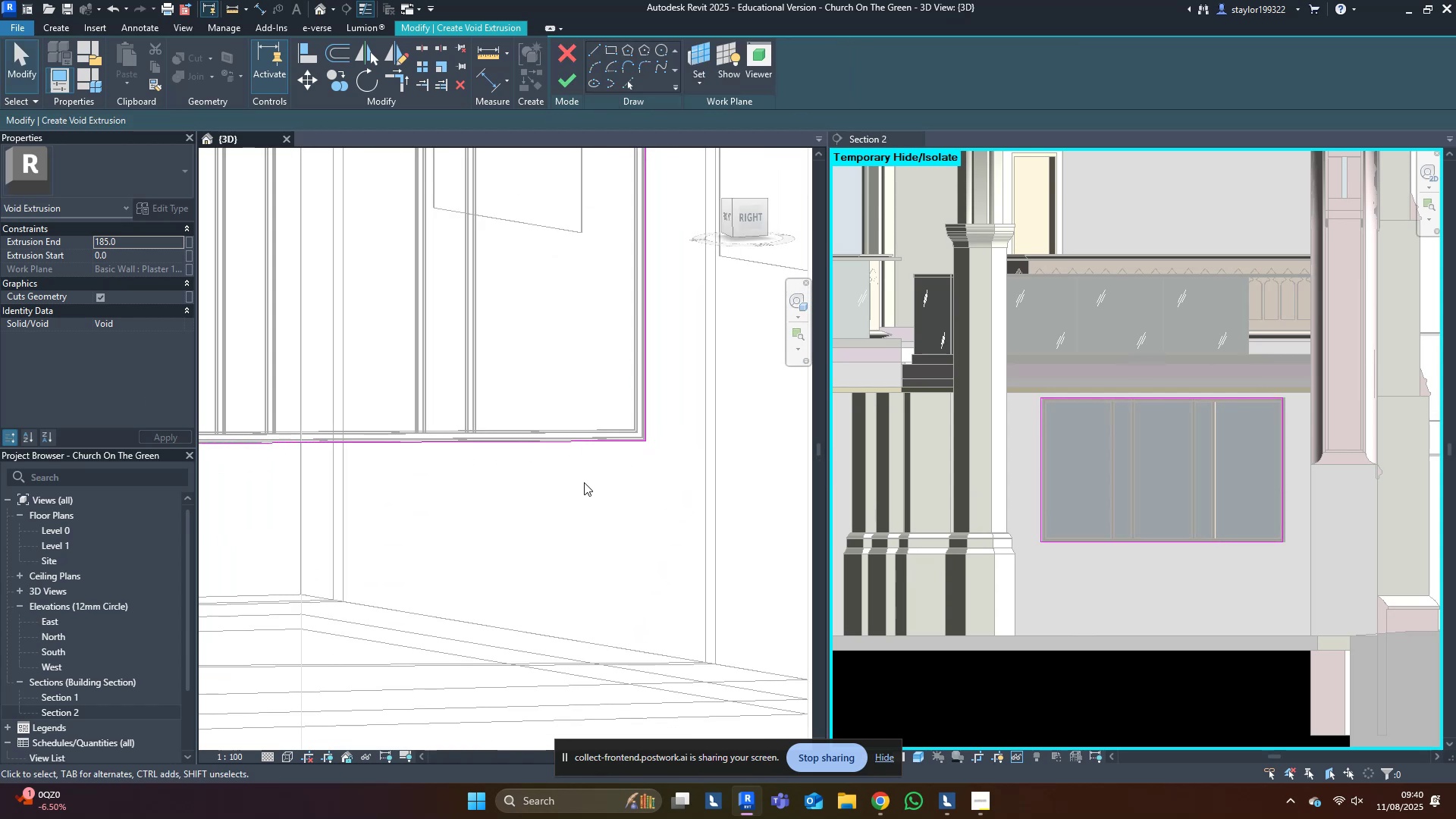 
left_click([584, 482])
 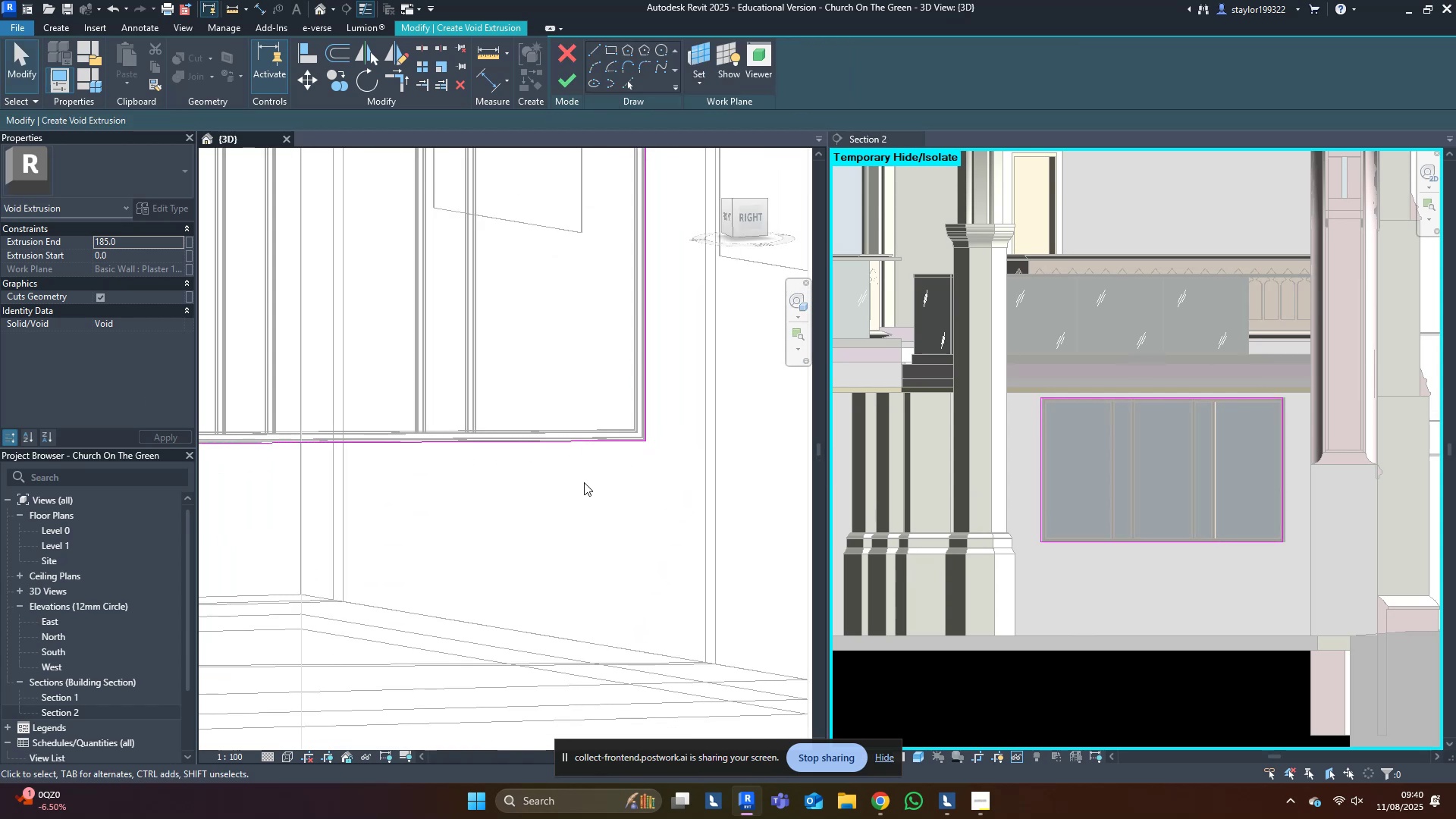 
type(sd)
 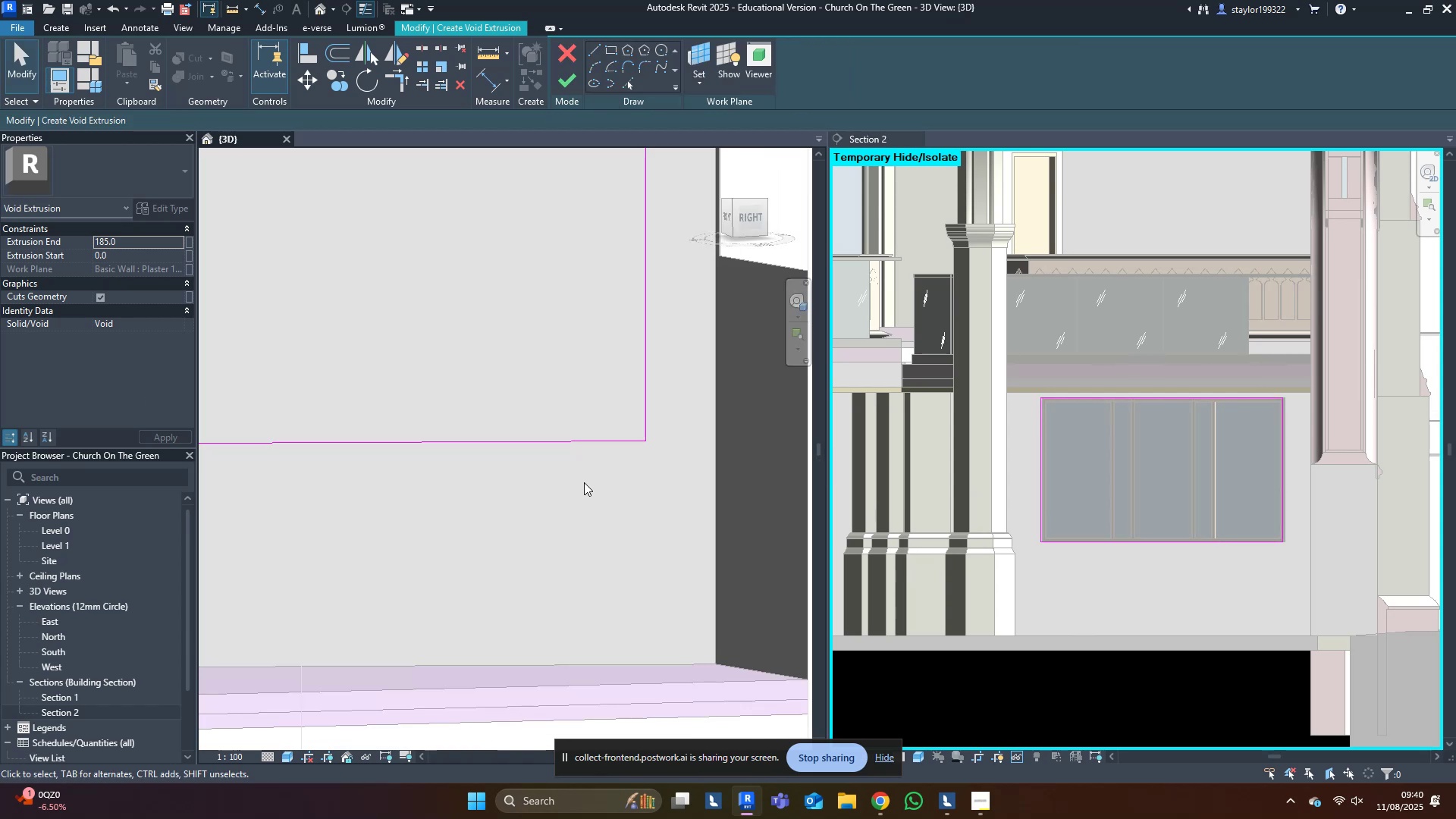 
scroll: coordinate [584, 482], scroll_direction: down, amount: 11.0
 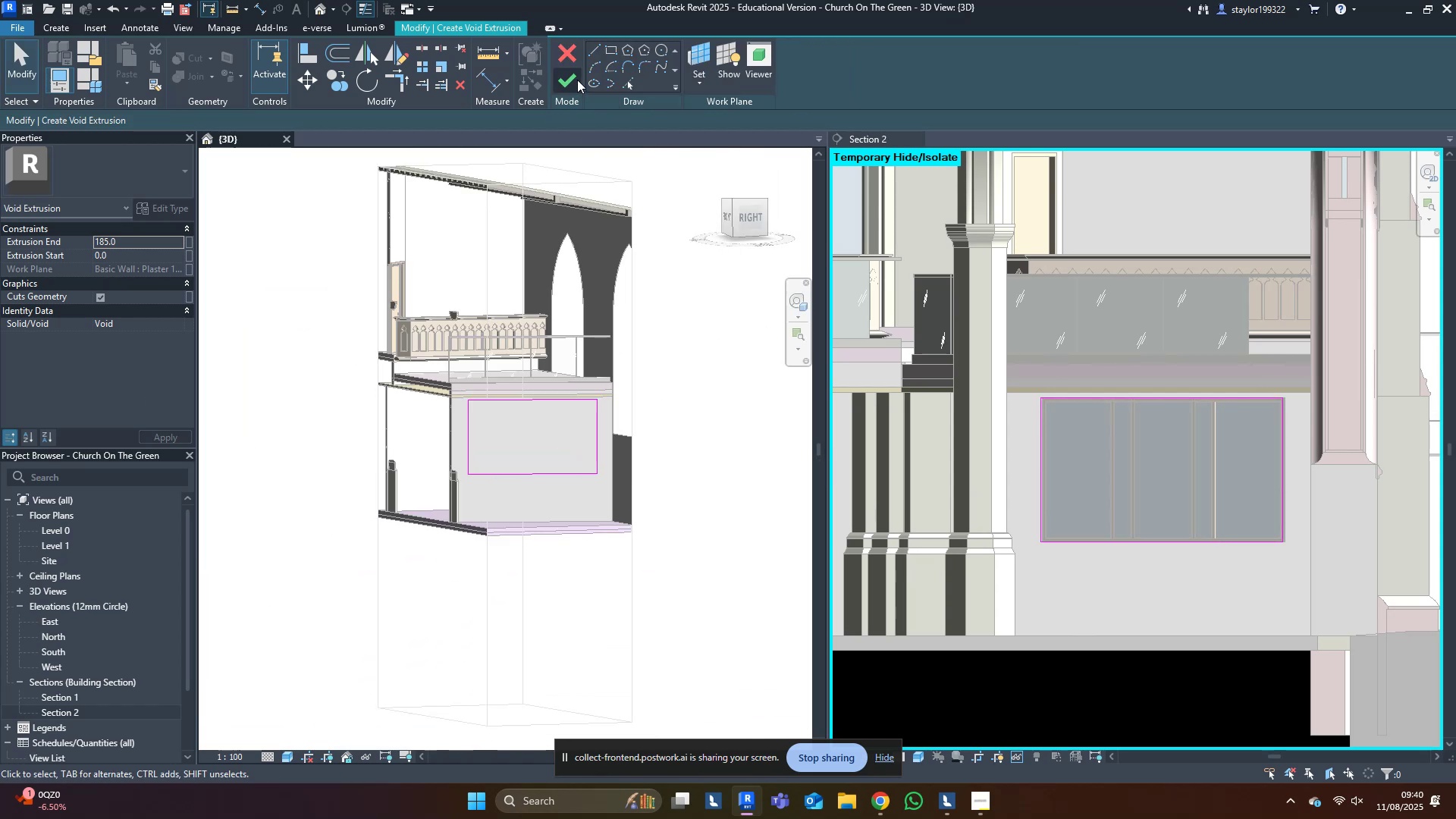 
left_click([577, 80])
 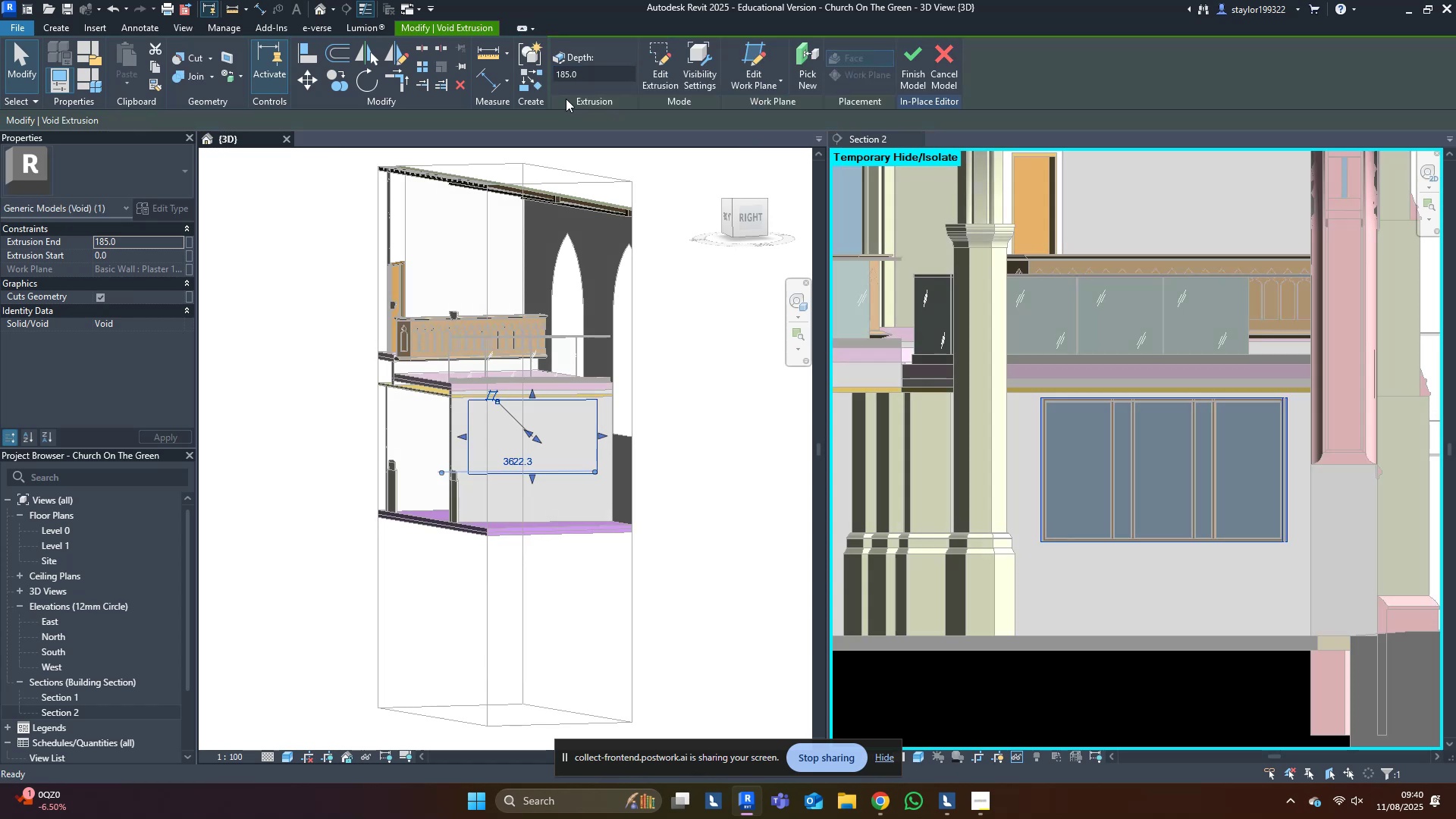 
scroll: coordinate [417, 513], scroll_direction: up, amount: 4.0
 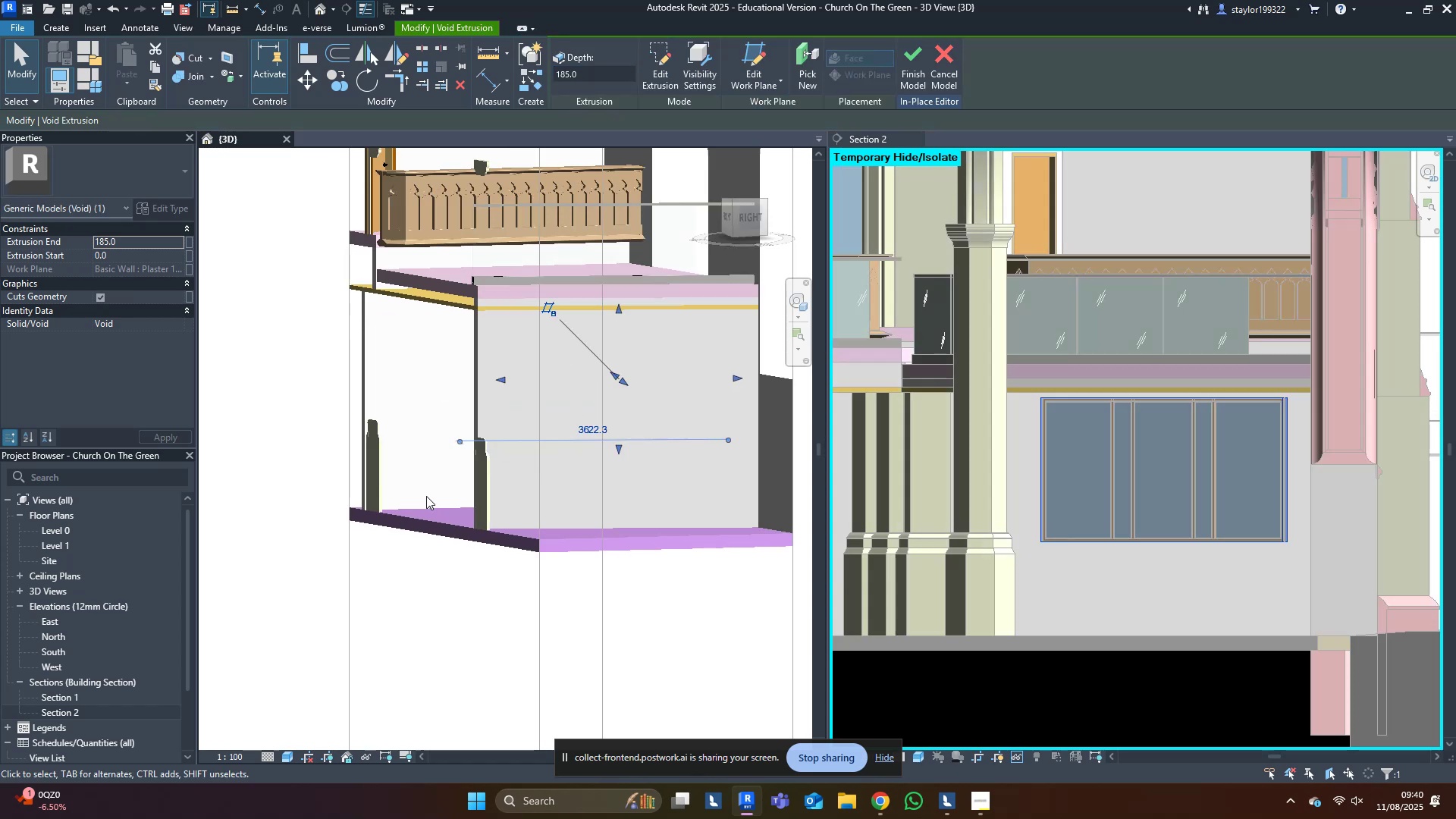 
hold_key(key=ShiftLeft, duration=0.41)
 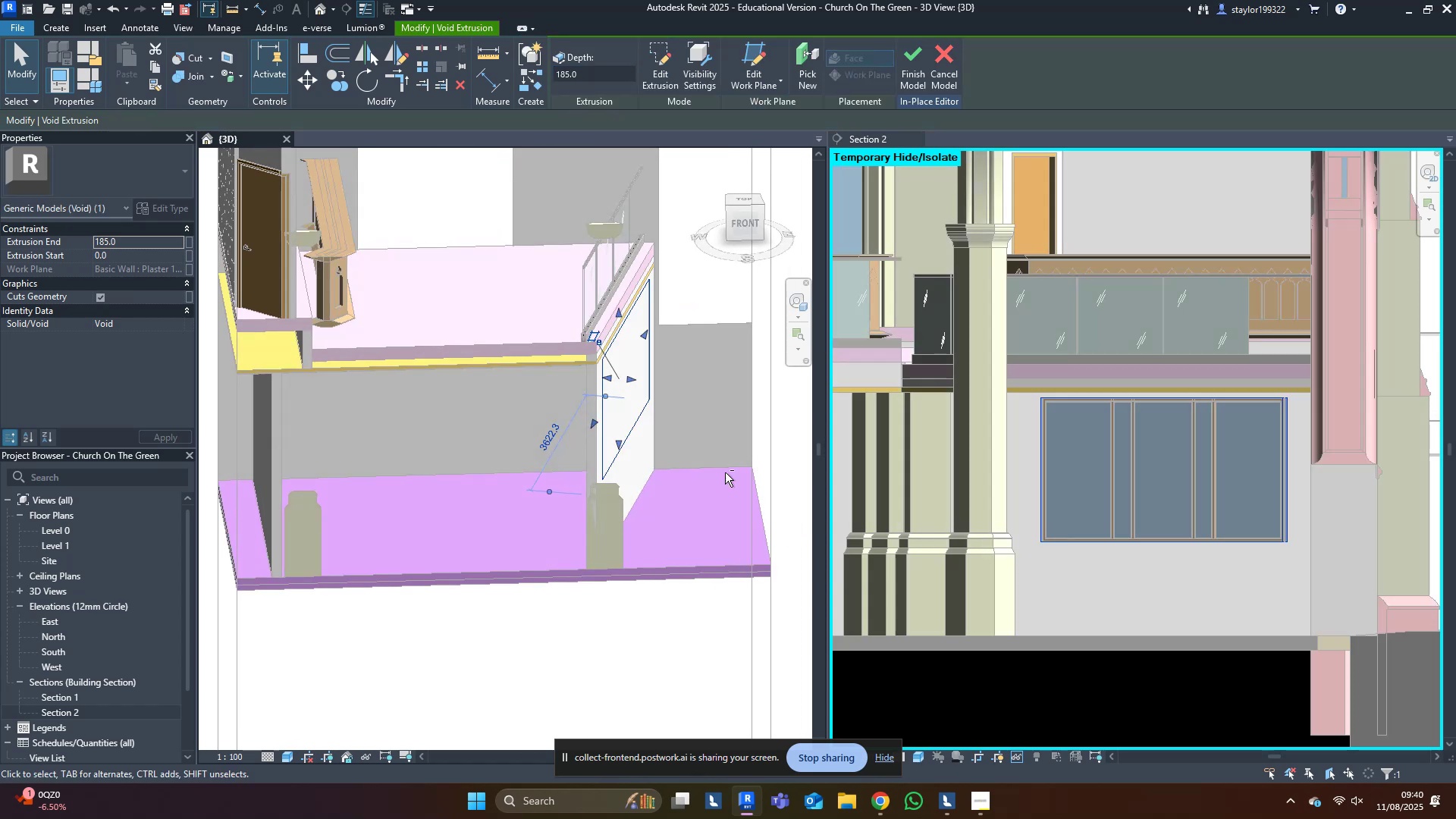 
scroll: coordinate [579, 391], scroll_direction: up, amount: 7.0
 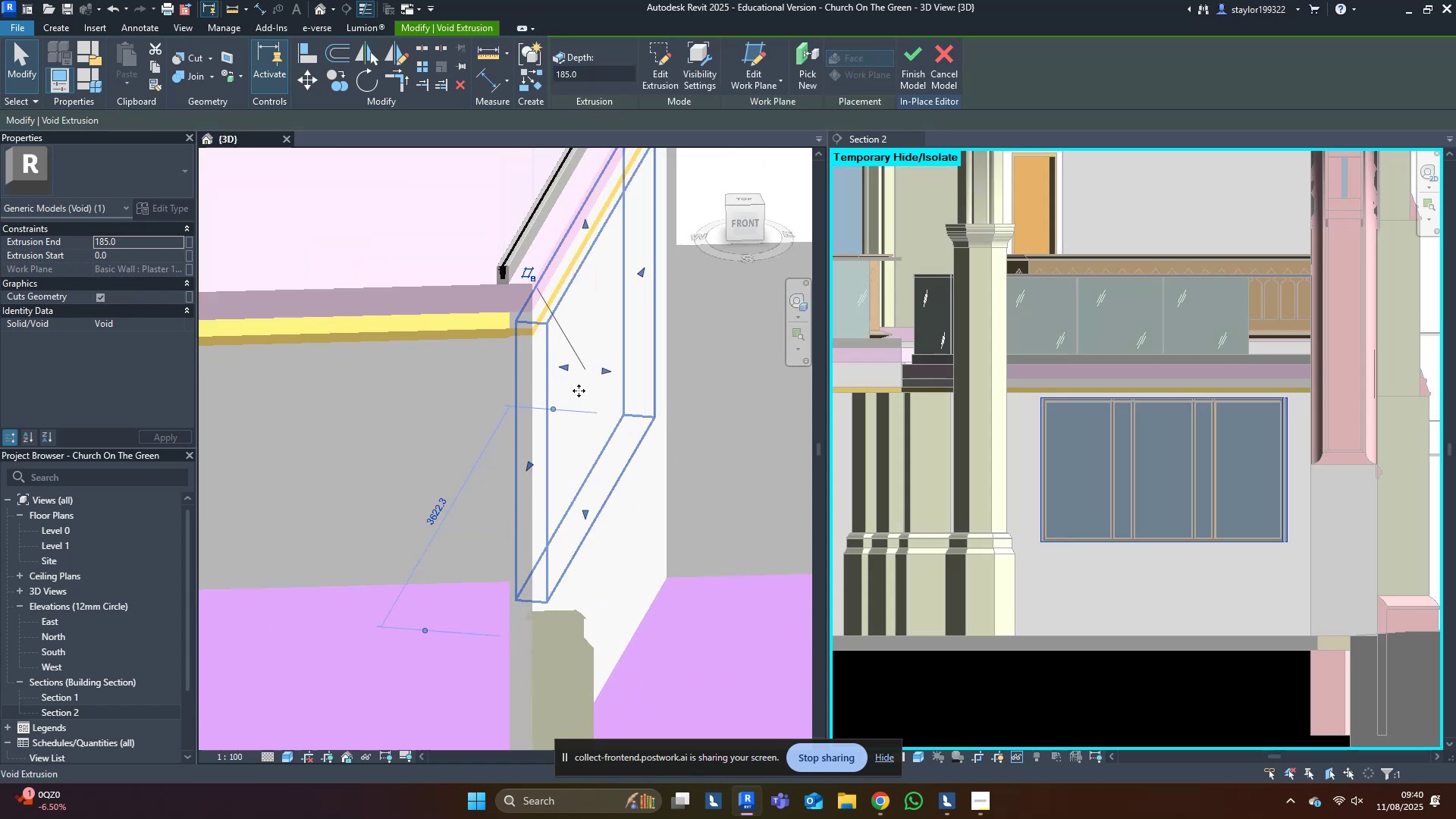 
hold_key(key=ShiftLeft, duration=0.42)
 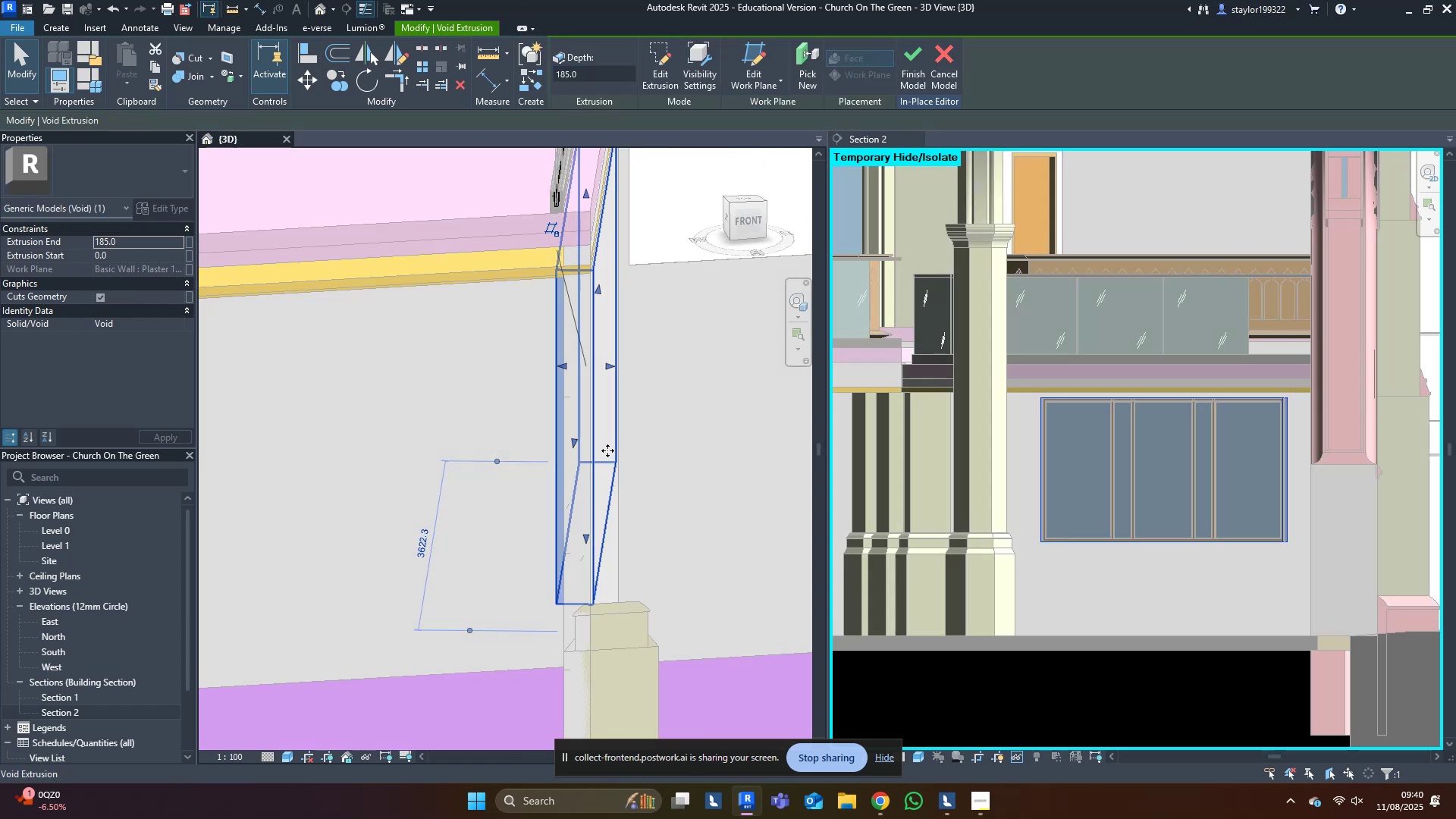 
scroll: coordinate [592, 435], scroll_direction: up, amount: 2.0
 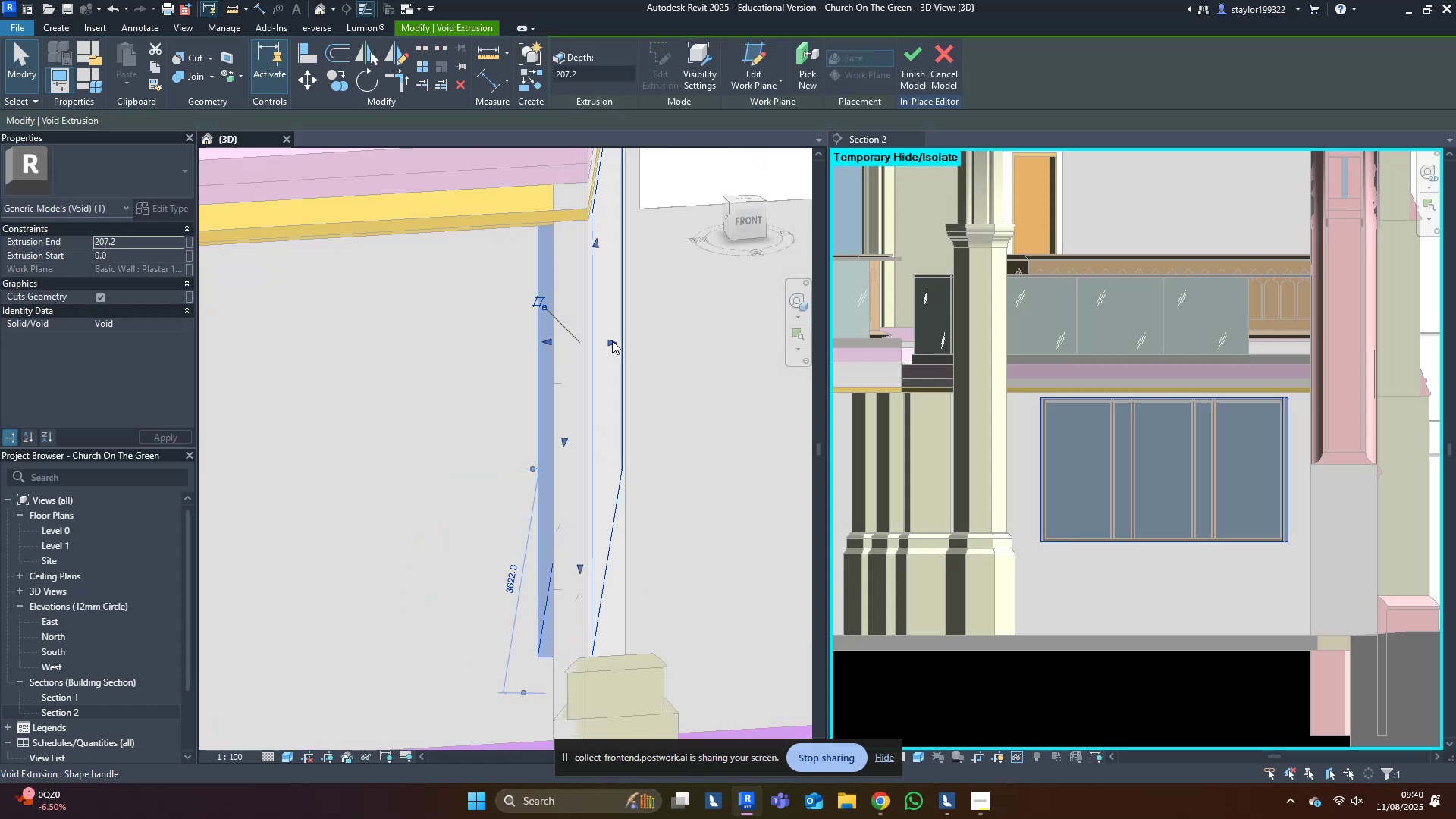 
key(Escape)
 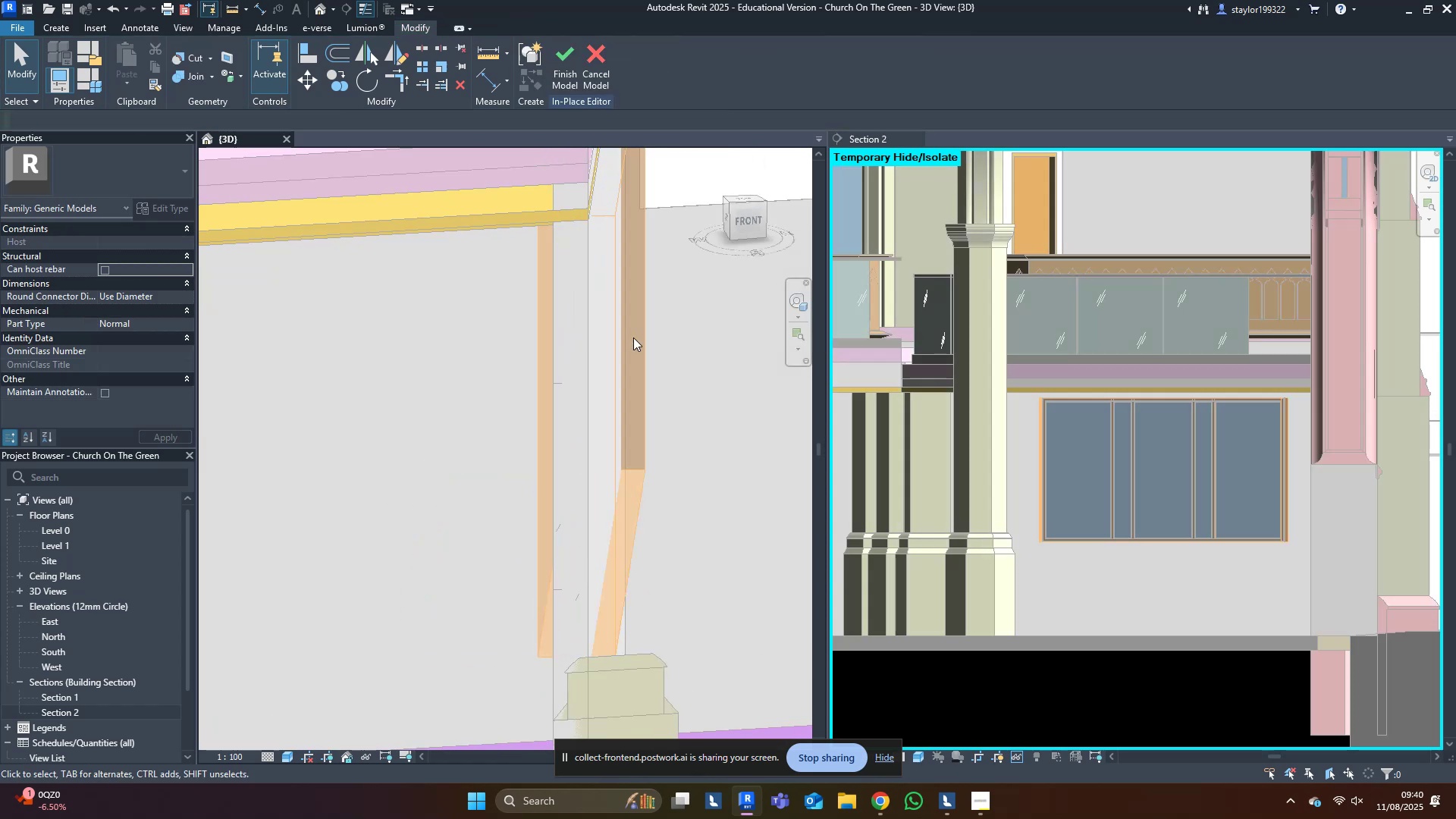 
scroll: coordinate [633, 337], scroll_direction: down, amount: 6.0
 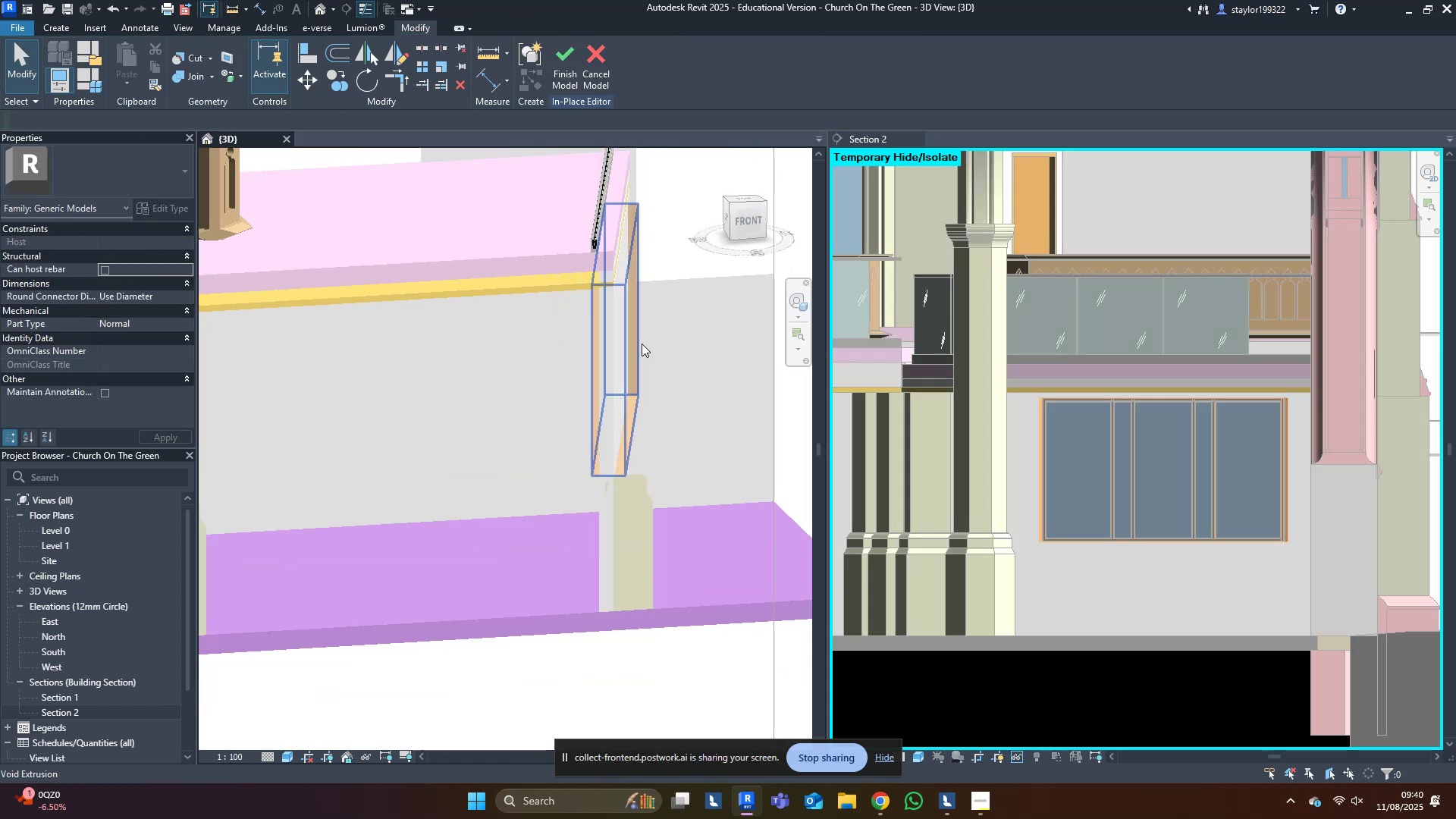 
hold_key(key=ShiftLeft, duration=0.35)
 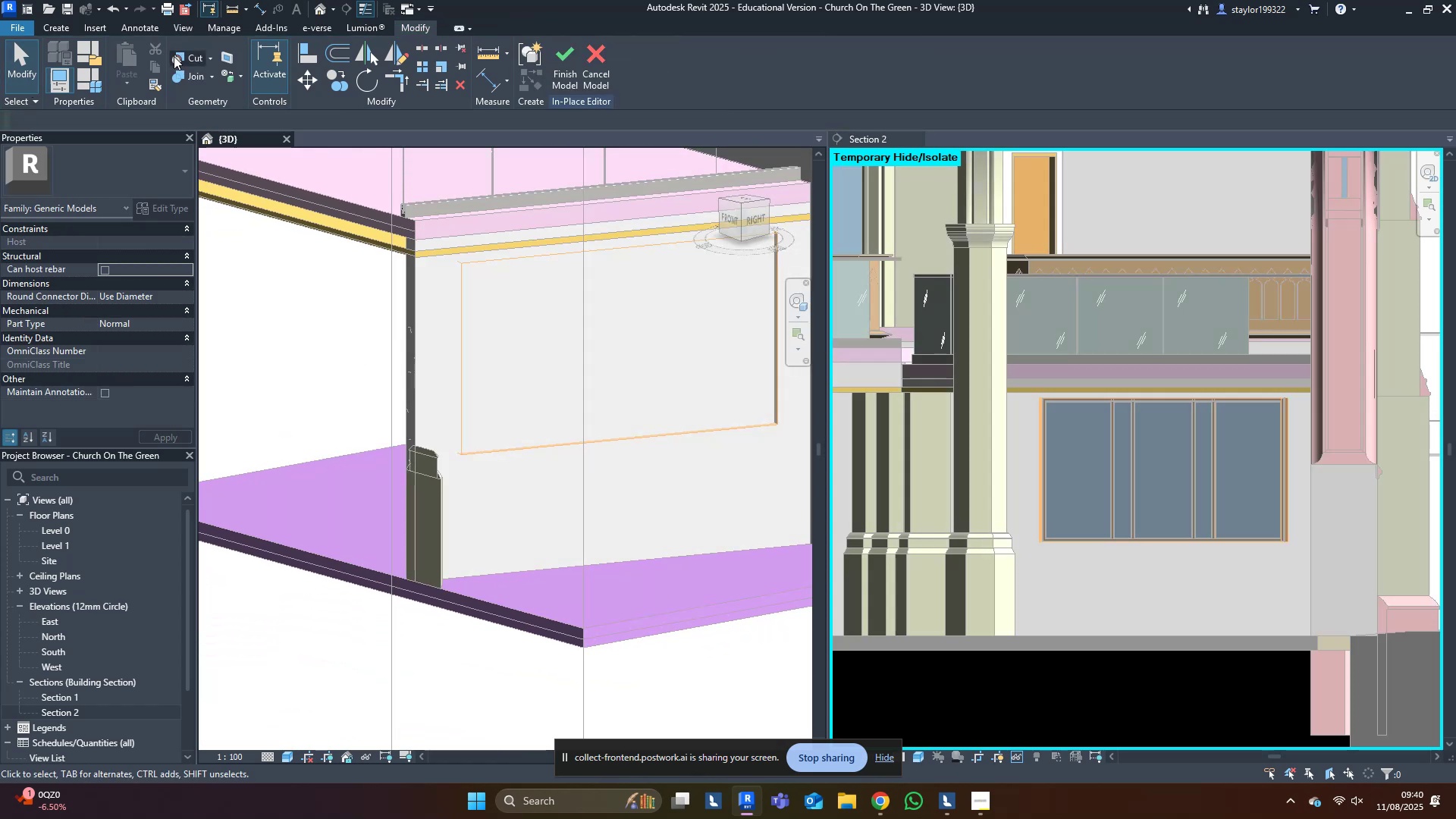 
left_click([171, 55])
 